 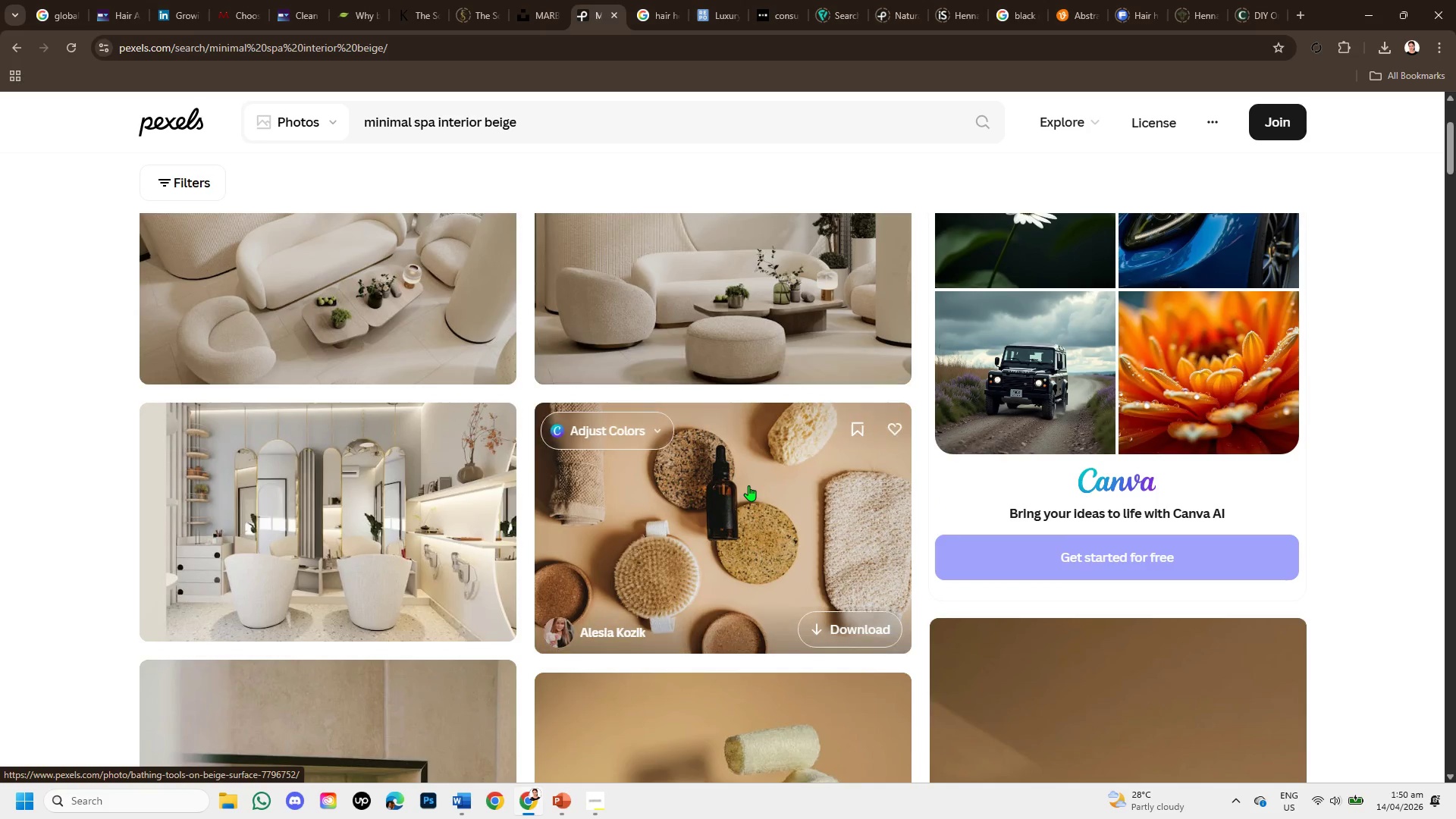 
left_click([384, 550])
 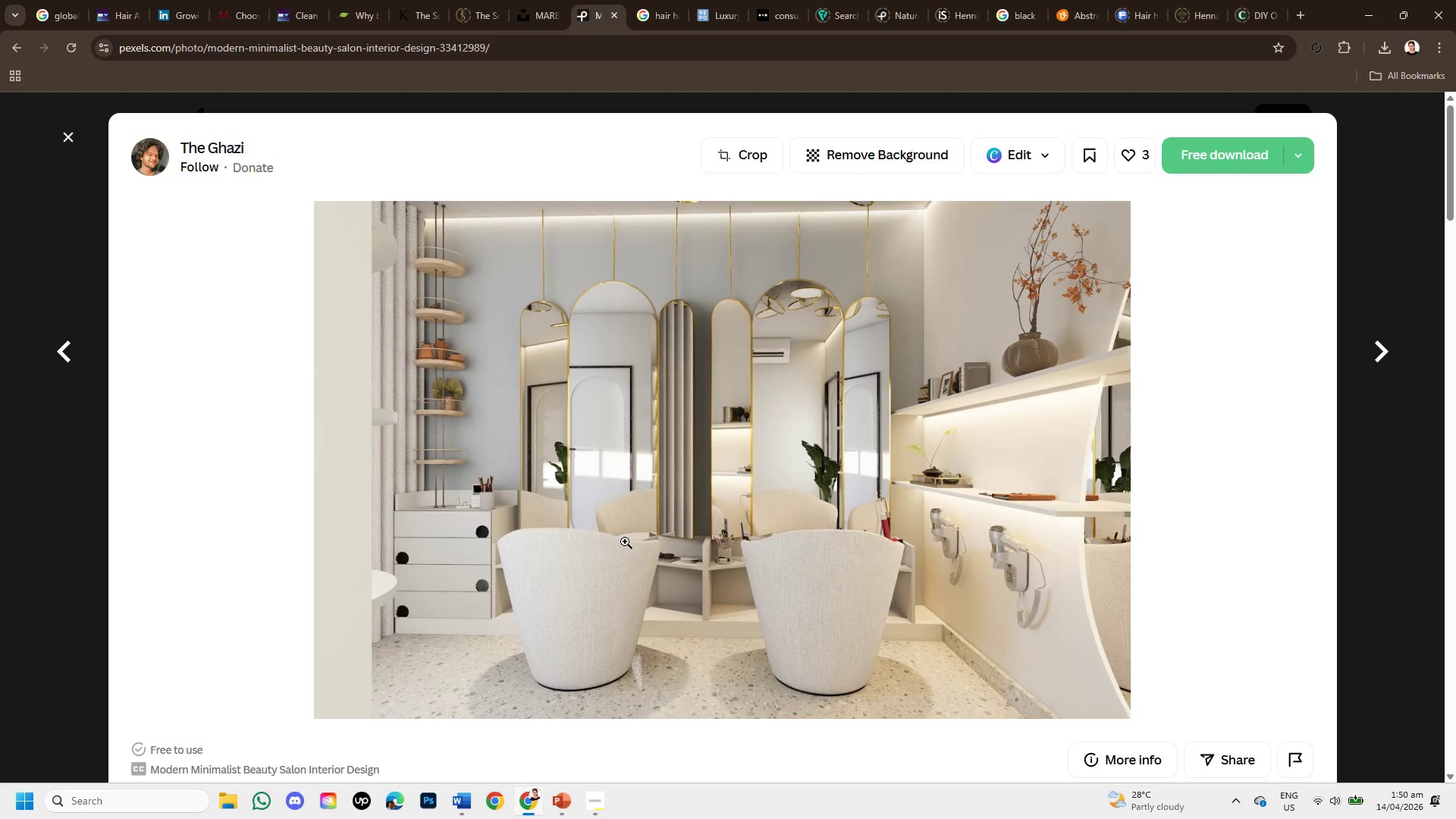 
wait(10.55)
 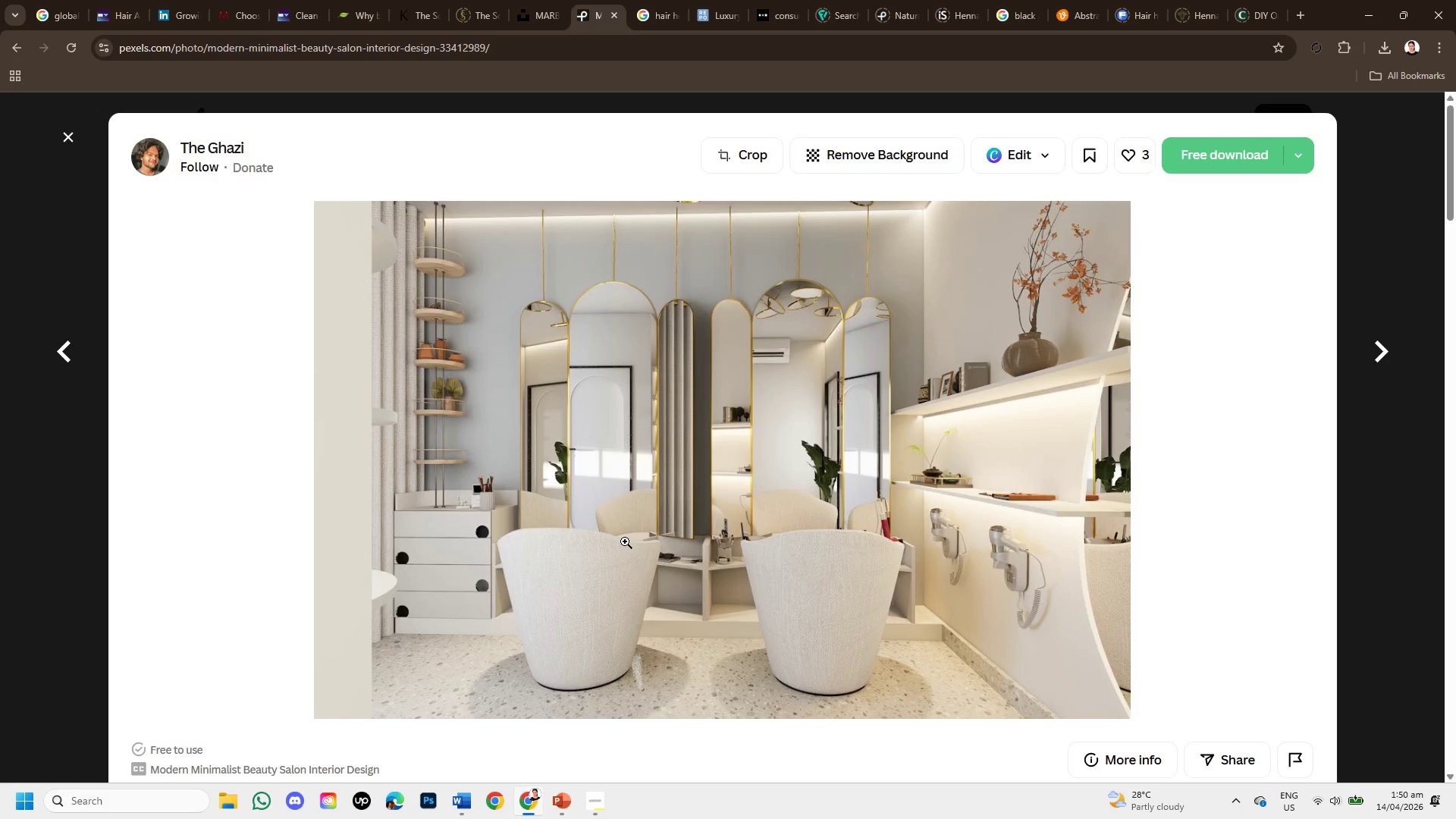 
scroll: coordinate [725, 547], scroll_direction: down, amount: 7.0
 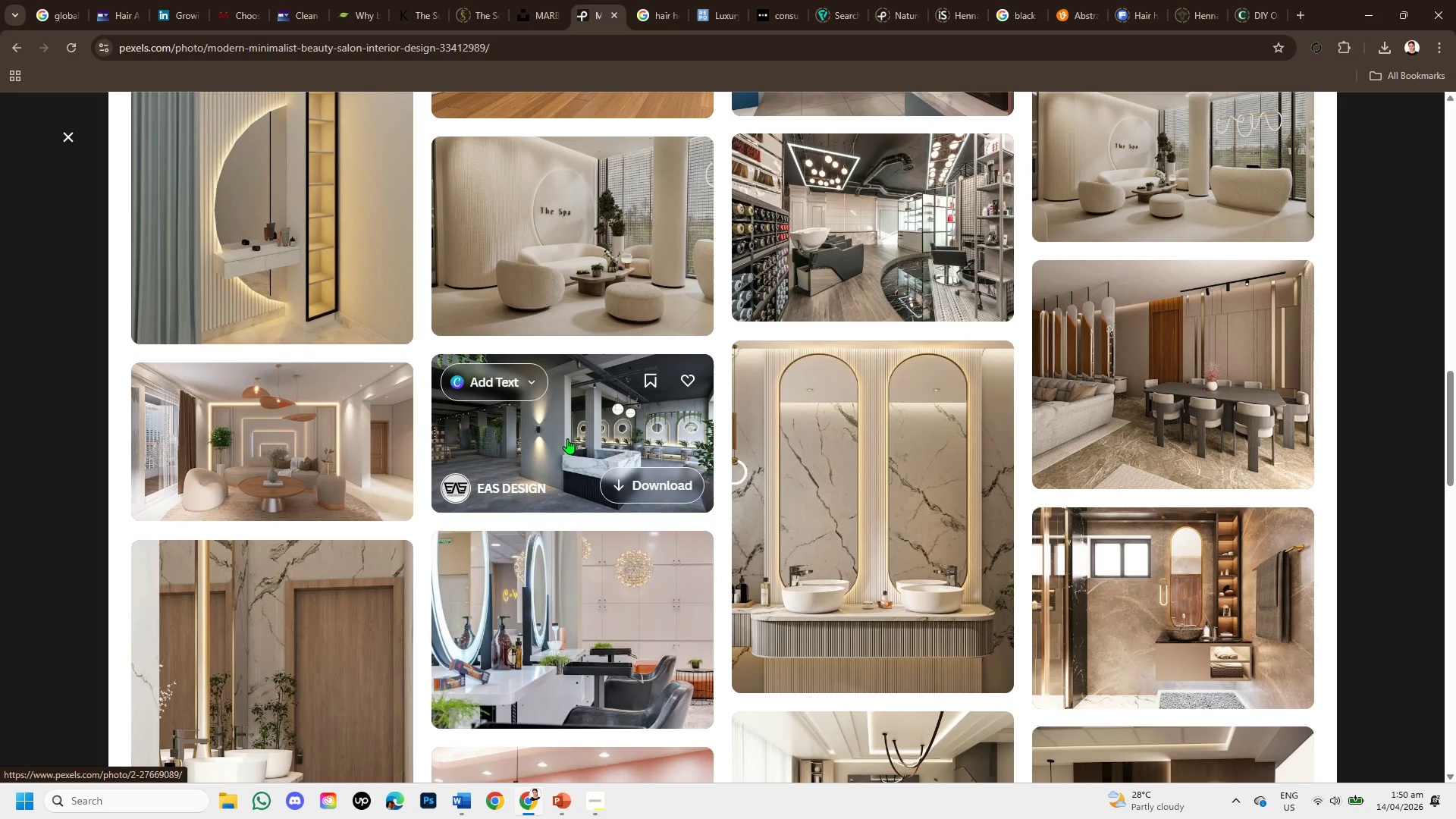 
wait(8.59)
 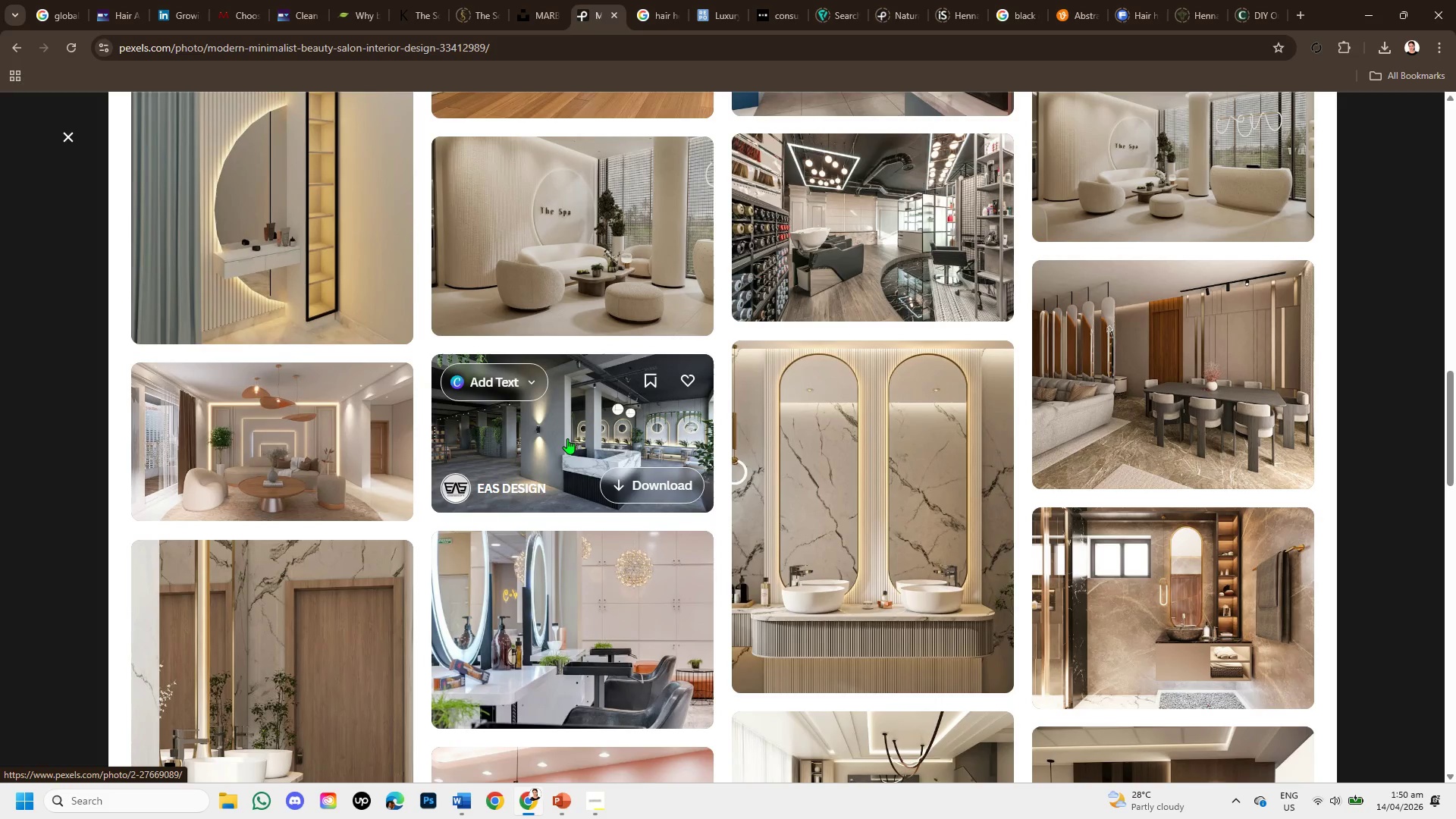 
left_click([62, 136])
 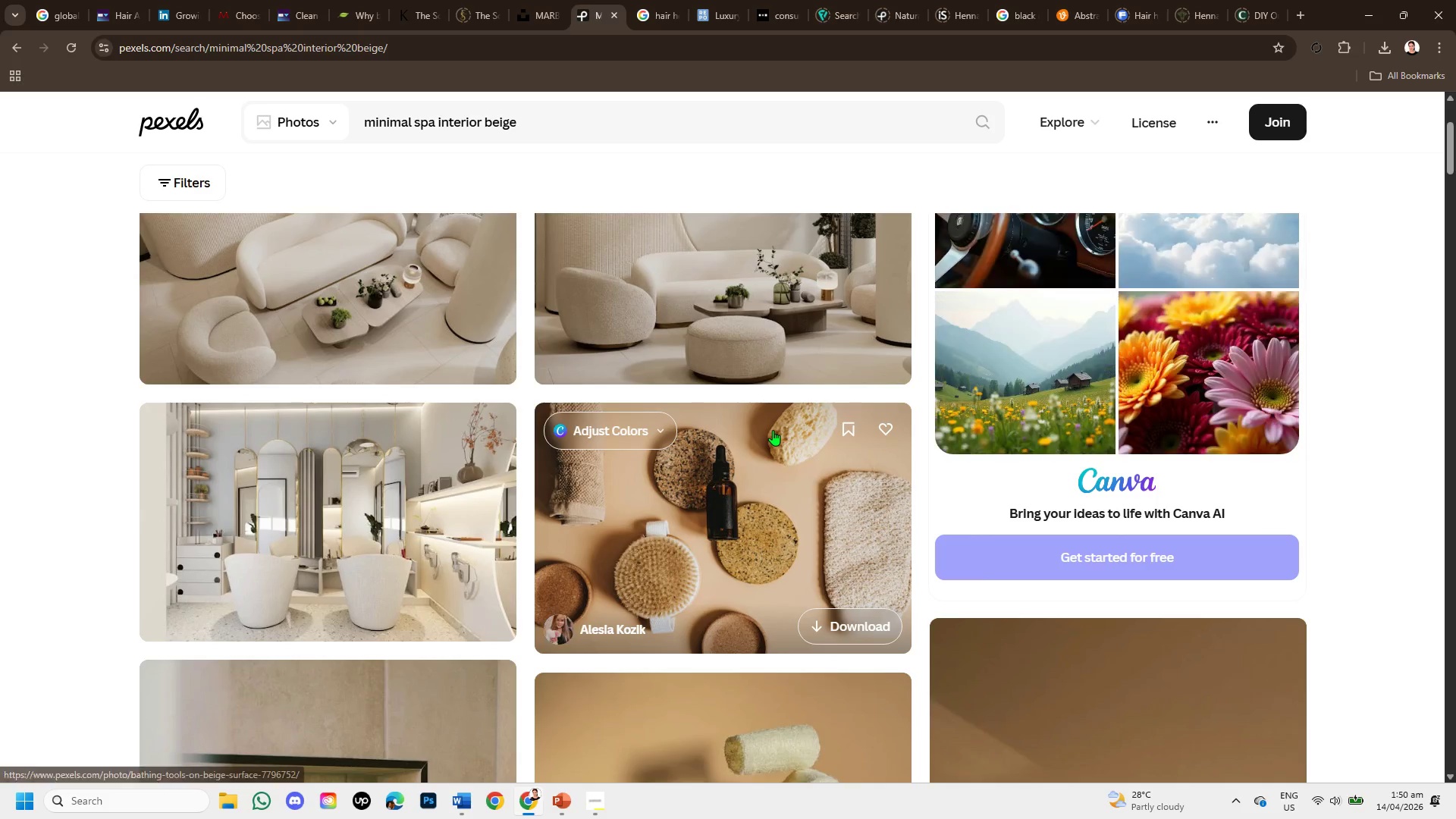 
scroll: coordinate [381, 412], scroll_direction: down, amount: 5.0
 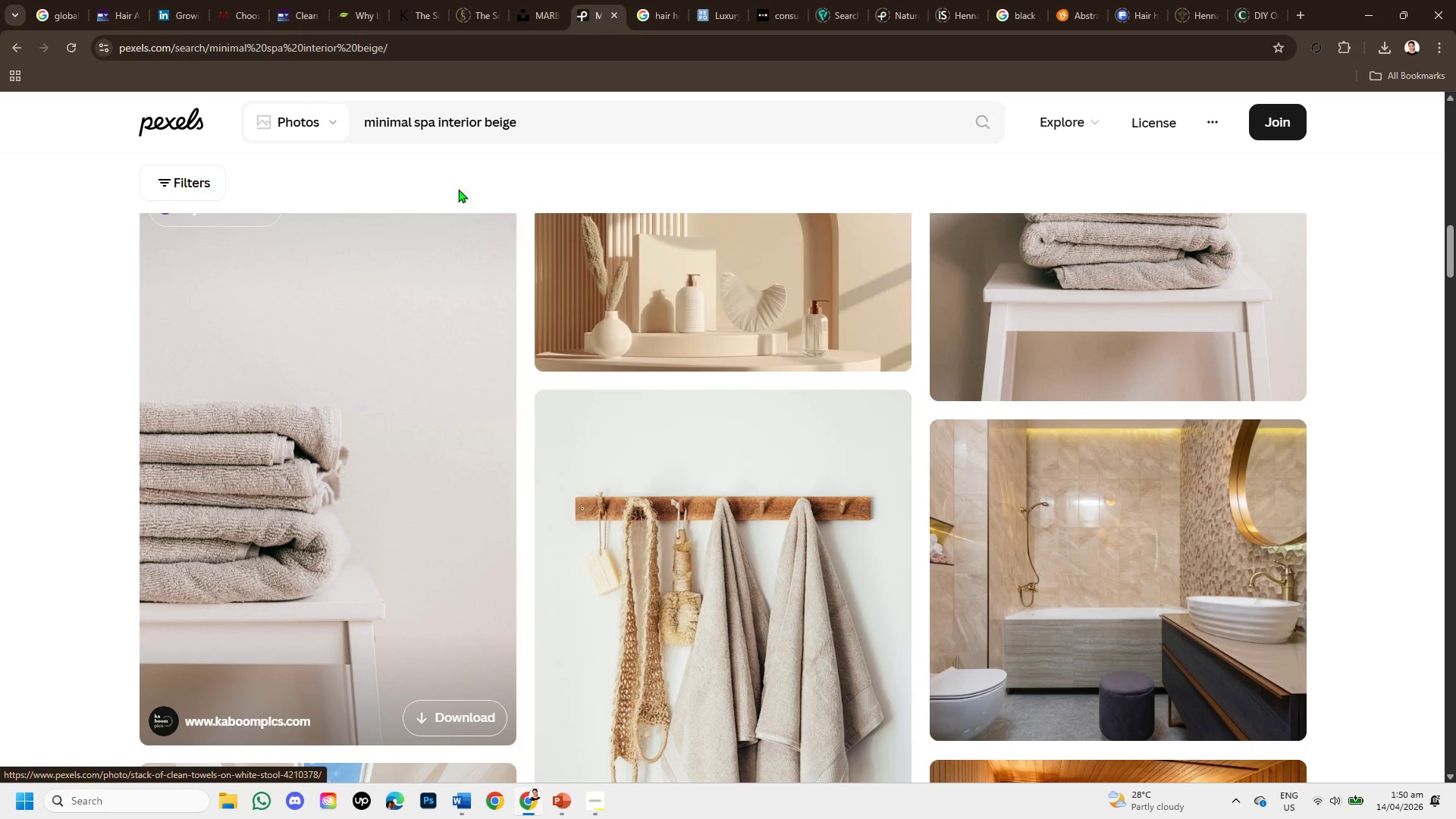 
left_click_drag(start_coordinate=[531, 119], to_coordinate=[363, 123])
 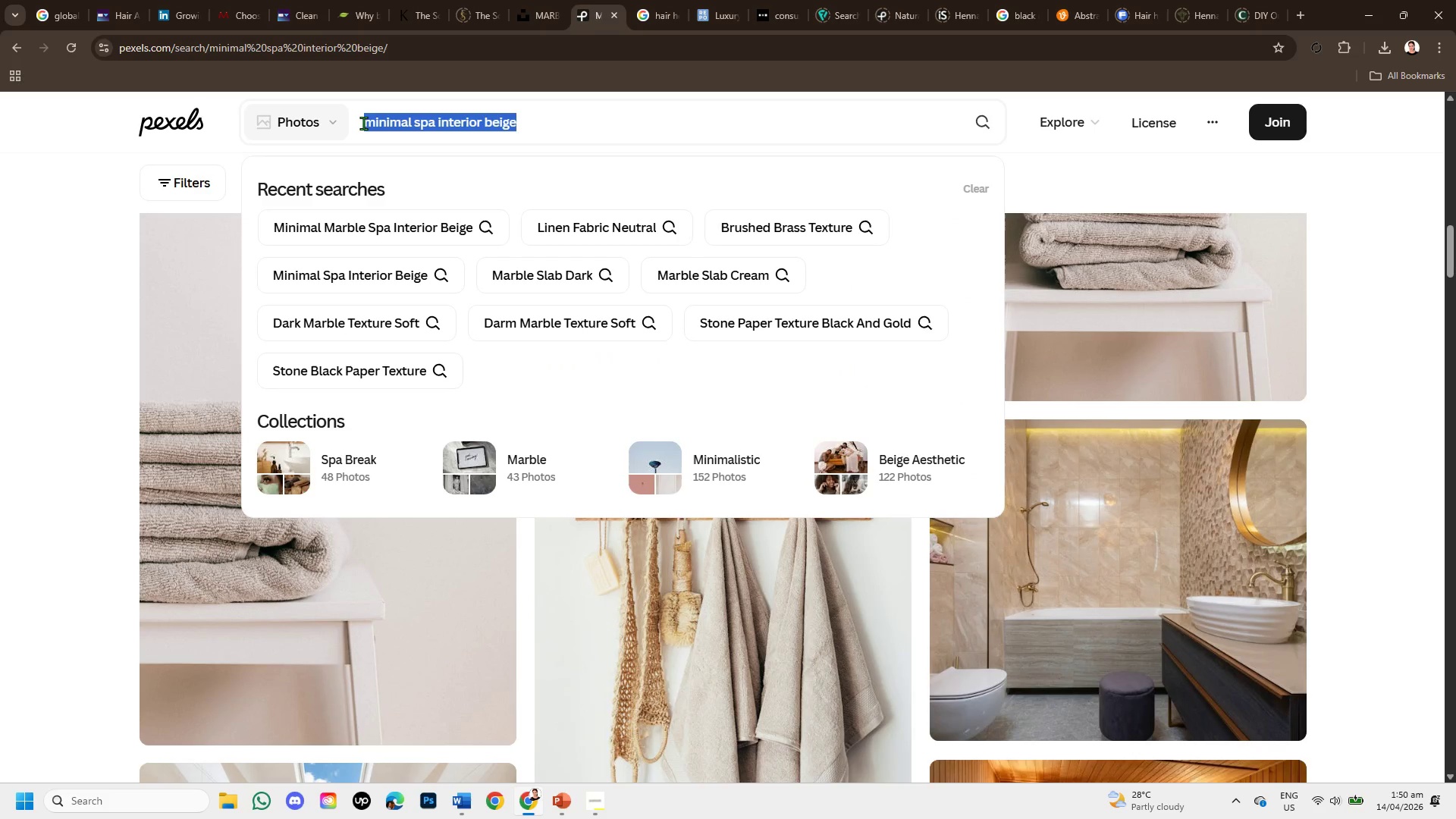 
key(Backspace)
type(linen fabric neutral )
 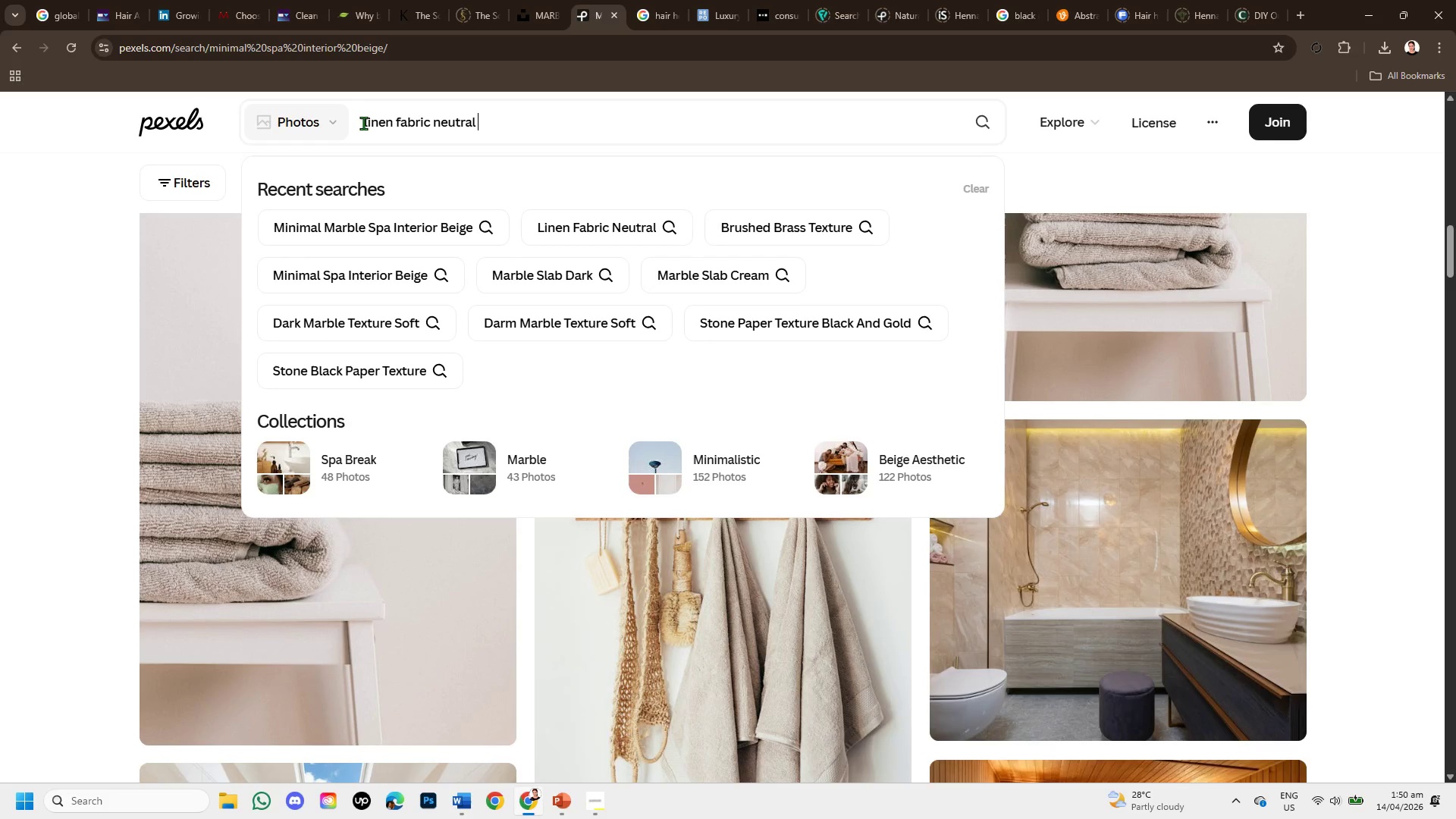 
key(Enter)
 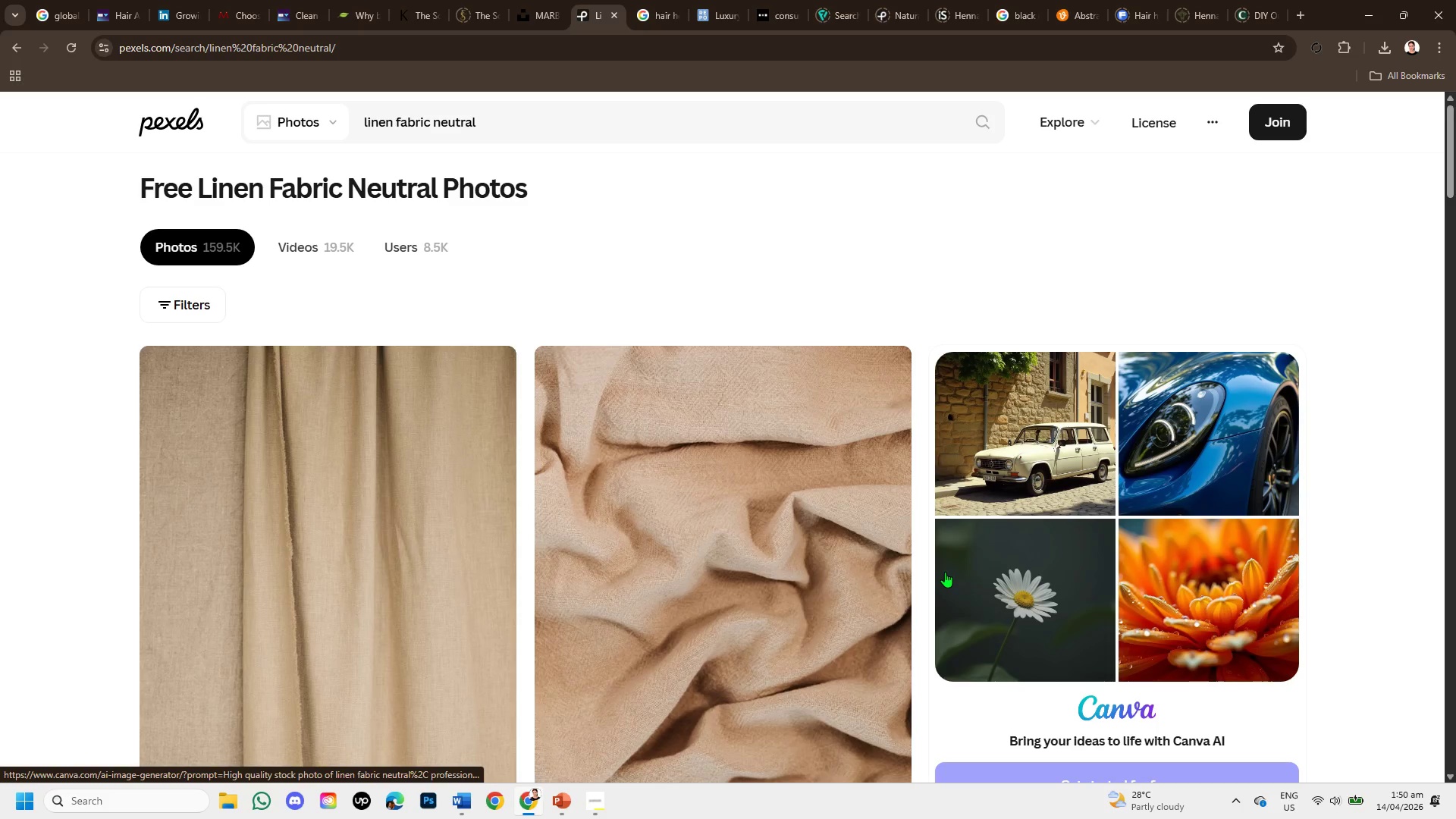 
scroll: coordinate [720, 559], scroll_direction: down, amount: 5.0
 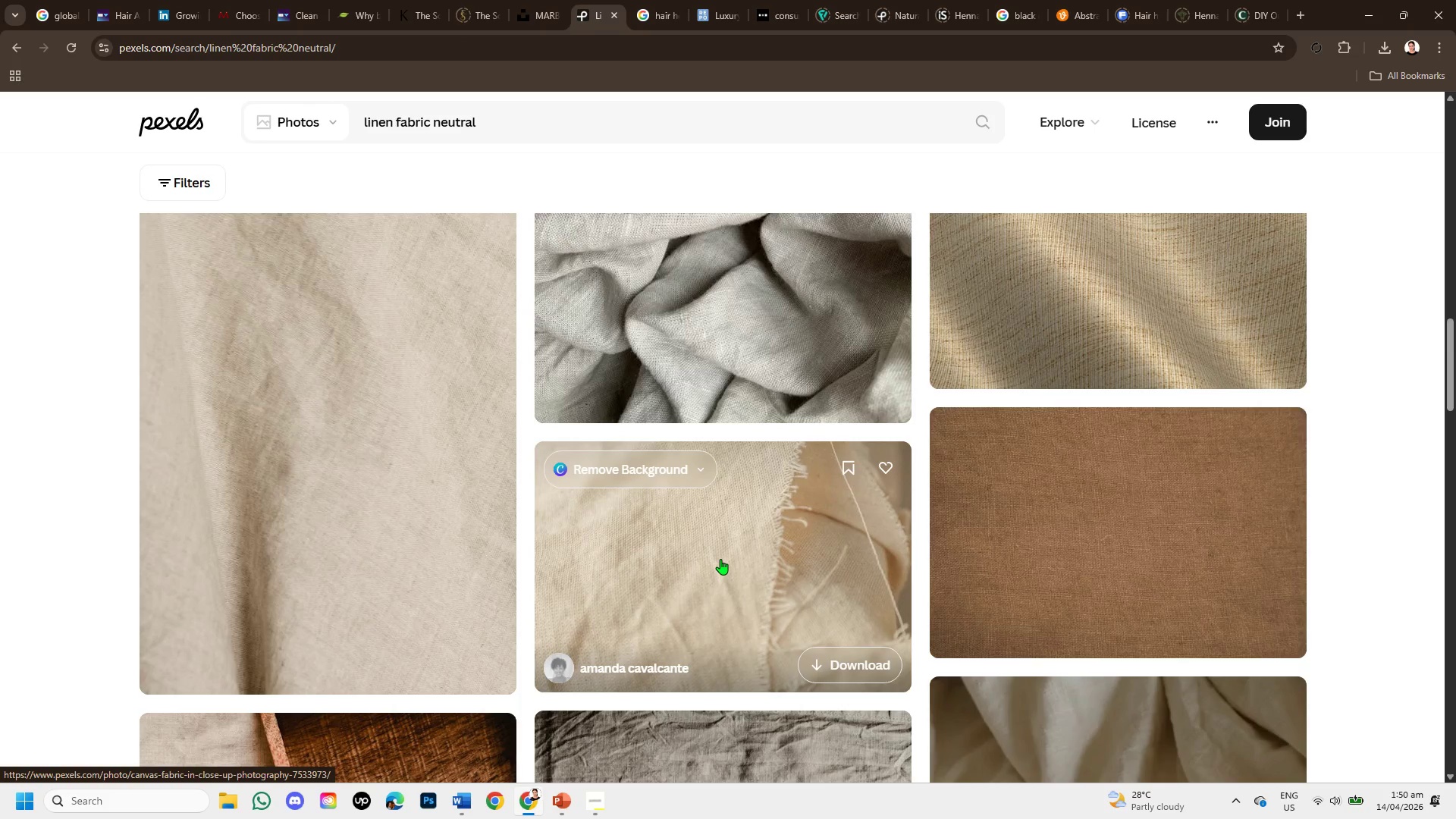 
scroll: coordinate [840, 505], scroll_direction: up, amount: 3.0
 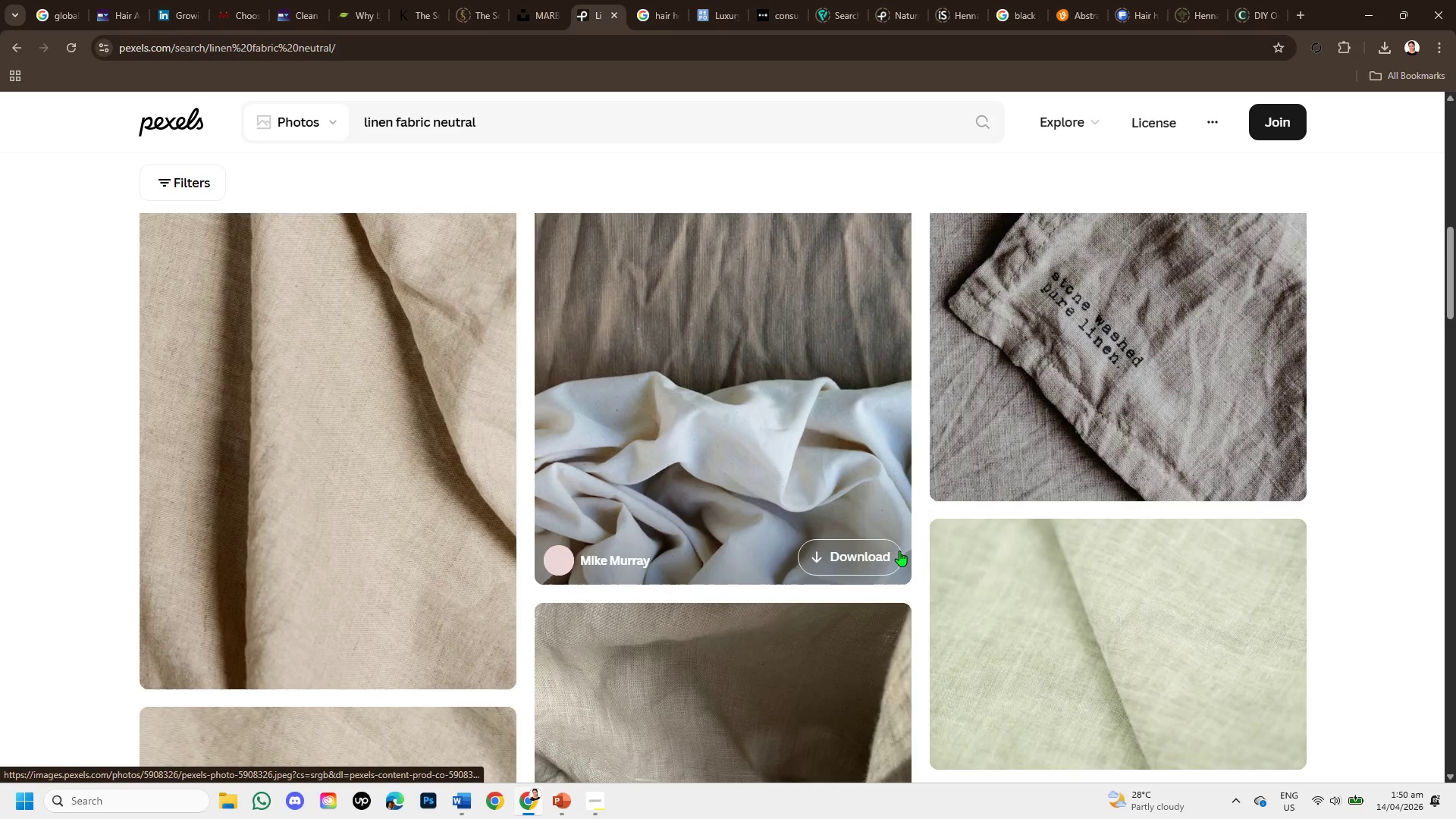 
scroll: coordinate [899, 552], scroll_direction: down, amount: 4.0
 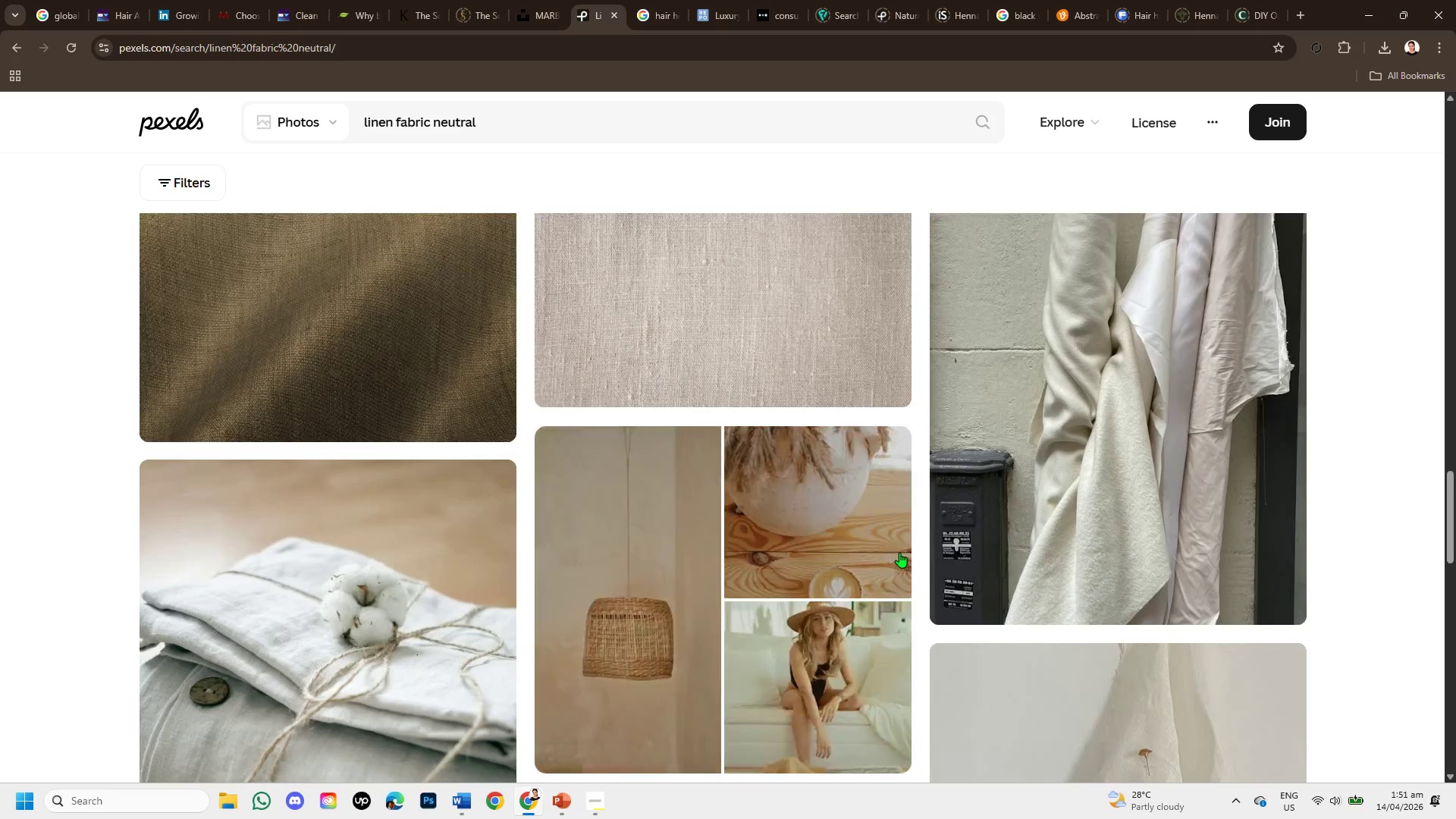 
scroll: coordinate [899, 552], scroll_direction: up, amount: 1.0
 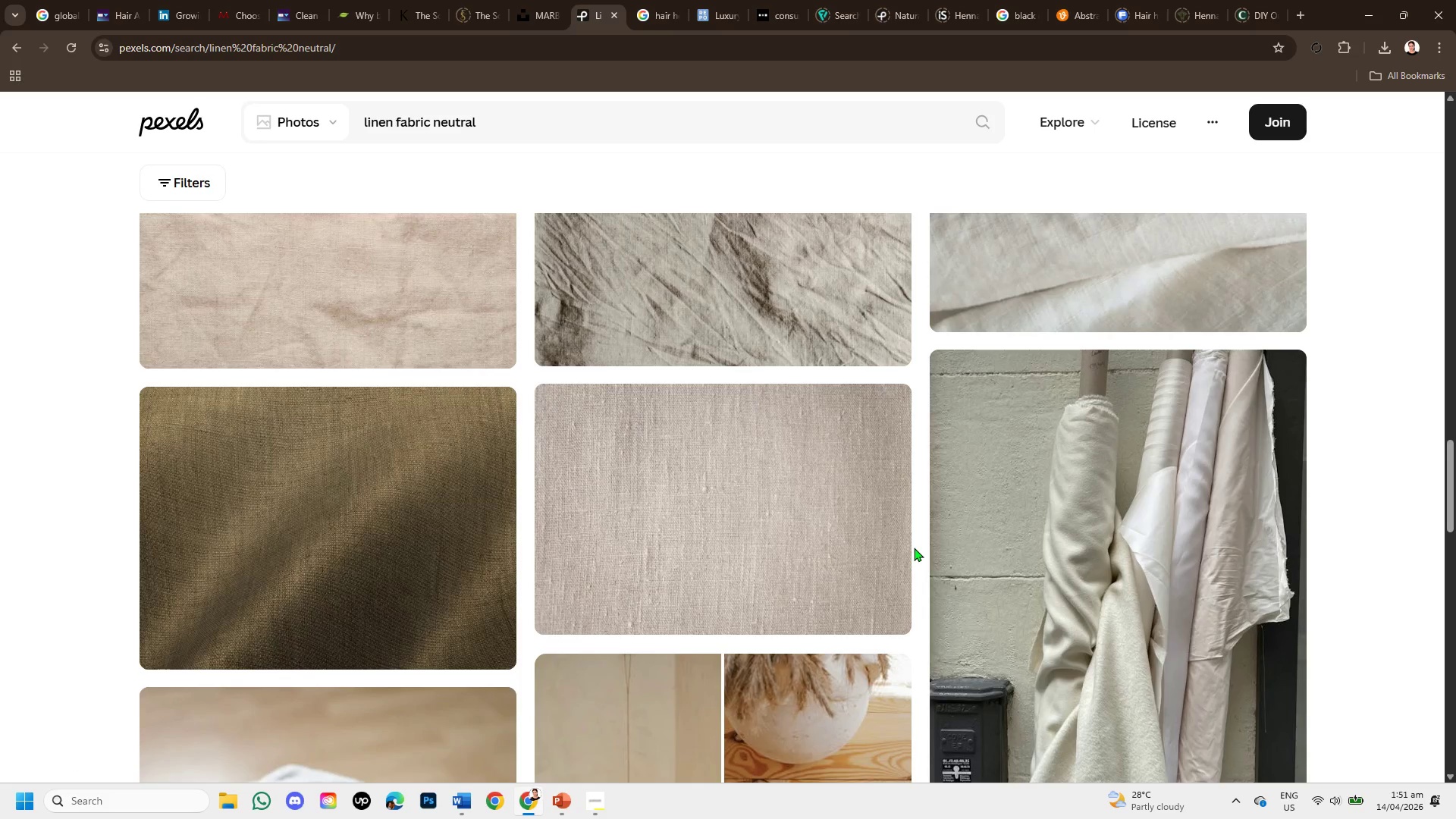 
scroll: coordinate [880, 562], scroll_direction: down, amount: 6.0
 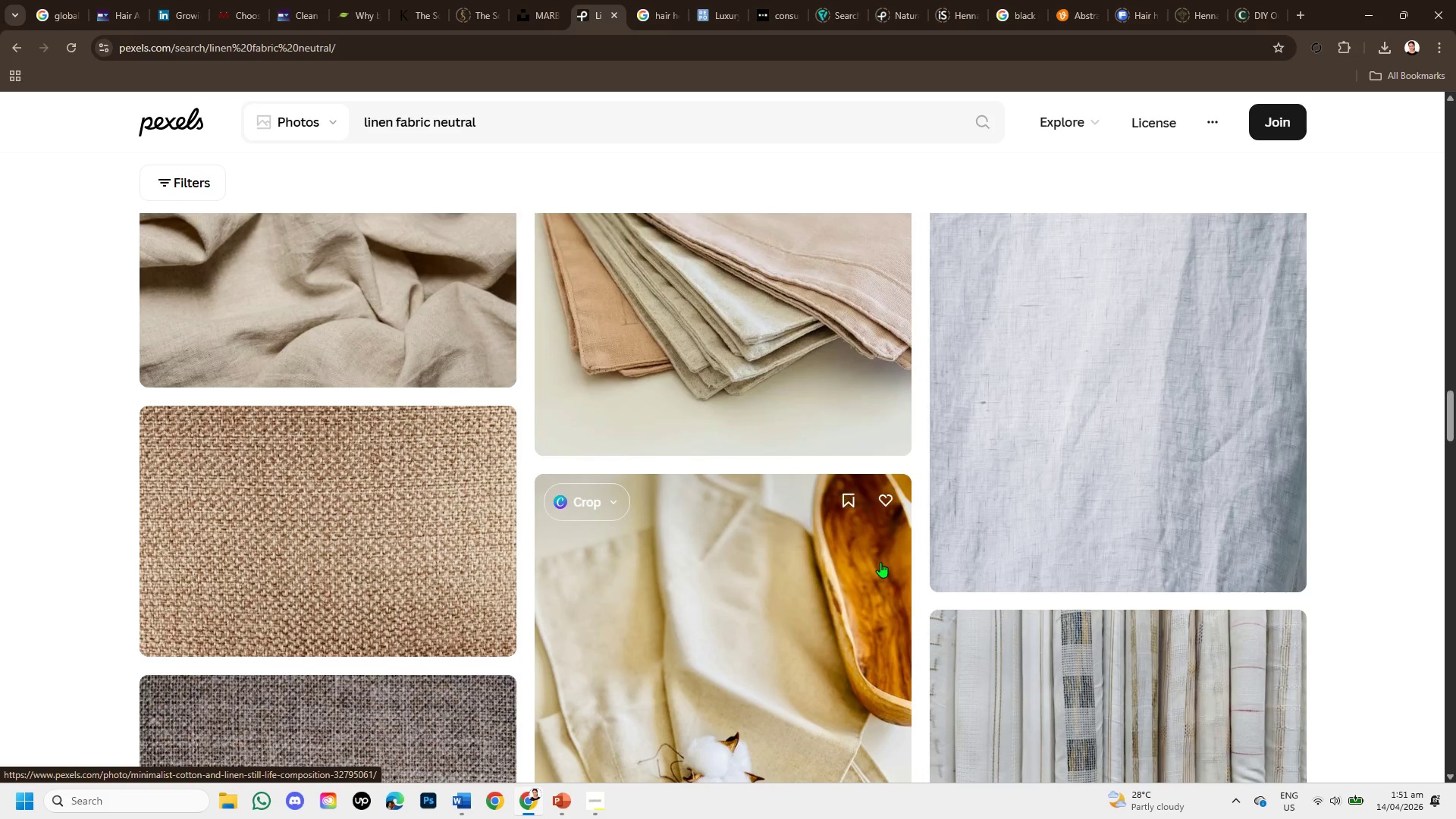 
scroll: coordinate [880, 562], scroll_direction: up, amount: 1.0
 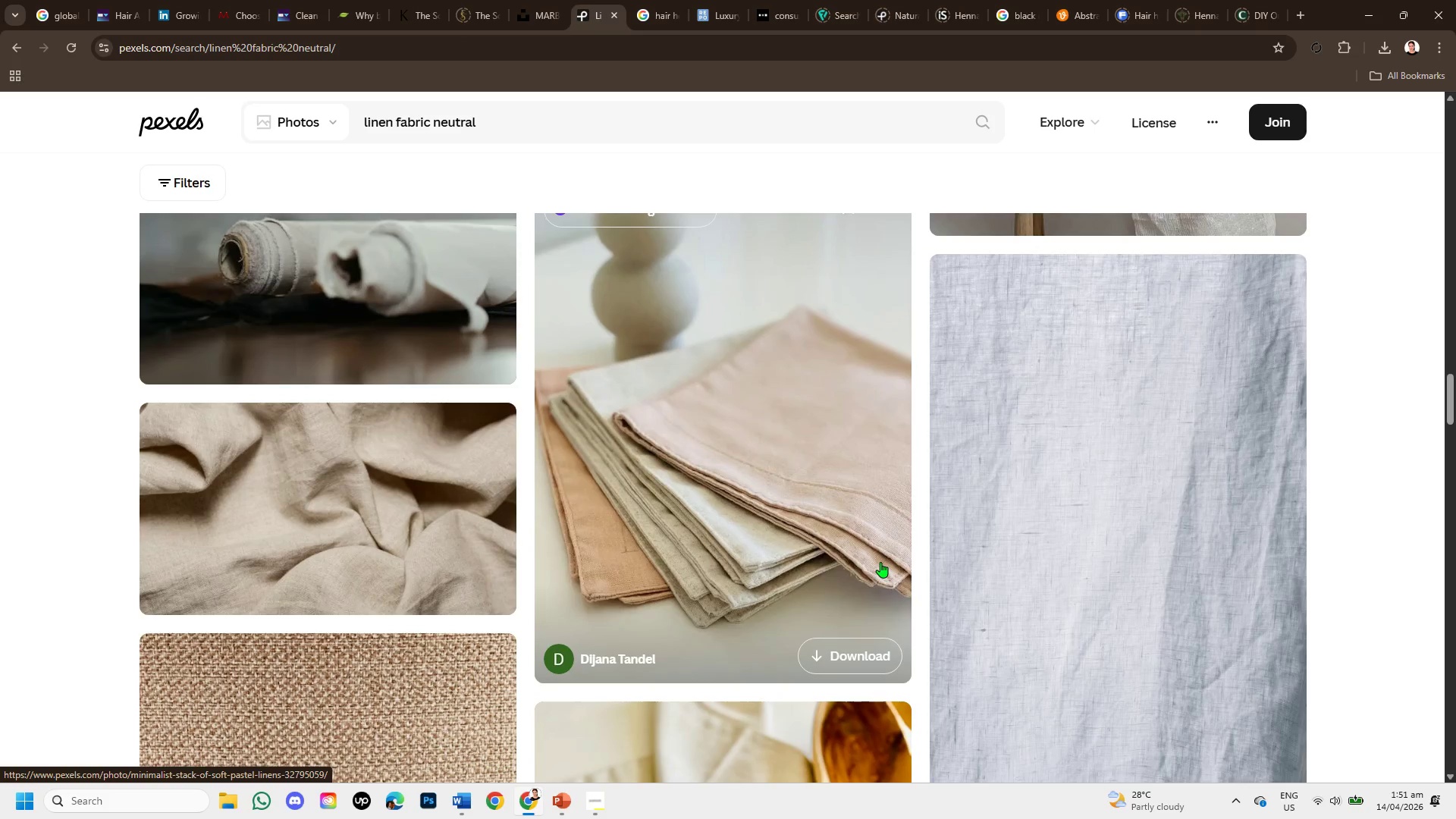 
scroll: coordinate [880, 562], scroll_direction: down, amount: 4.0
 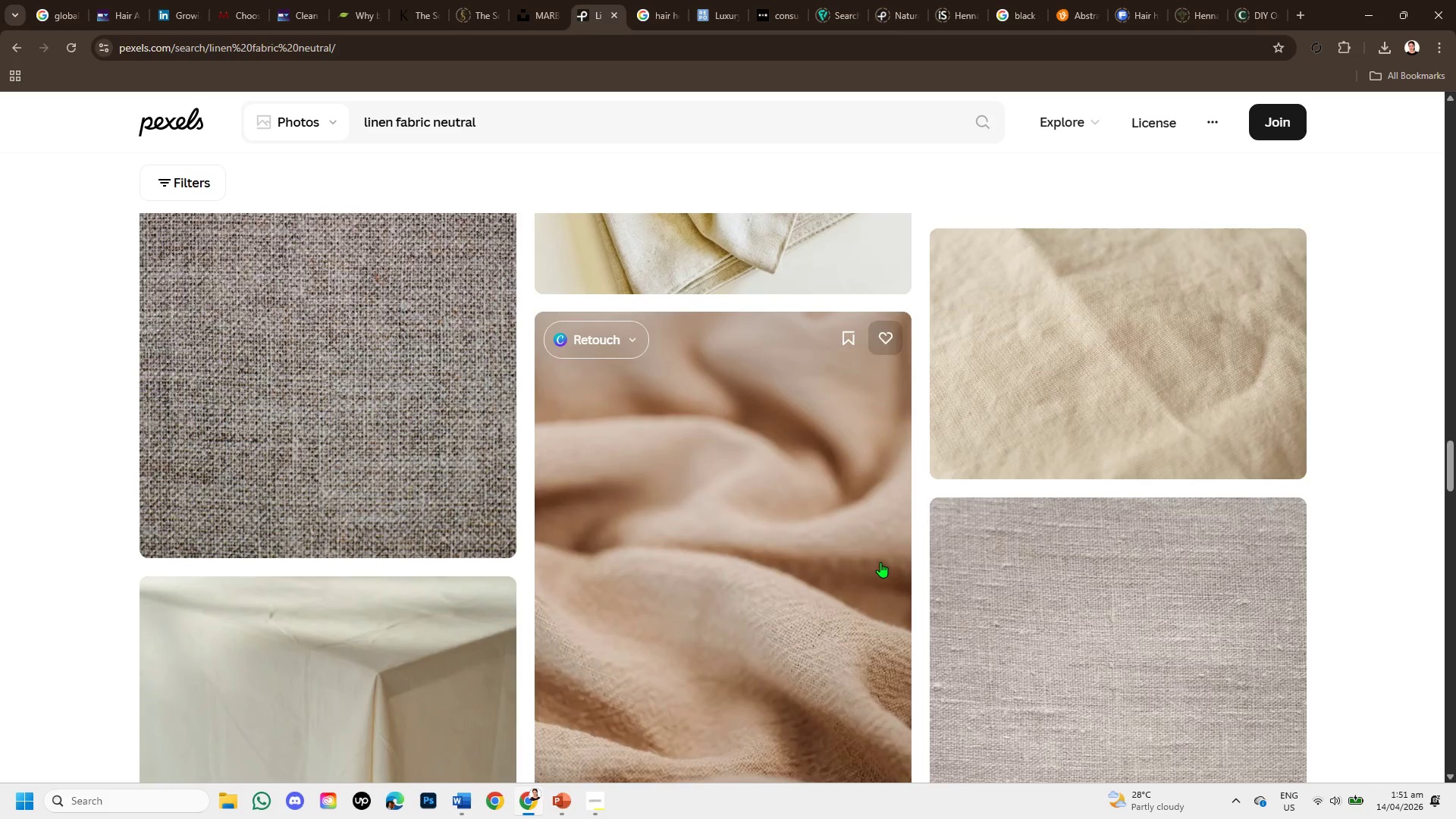 
scroll: coordinate [880, 562], scroll_direction: up, amount: 2.0
 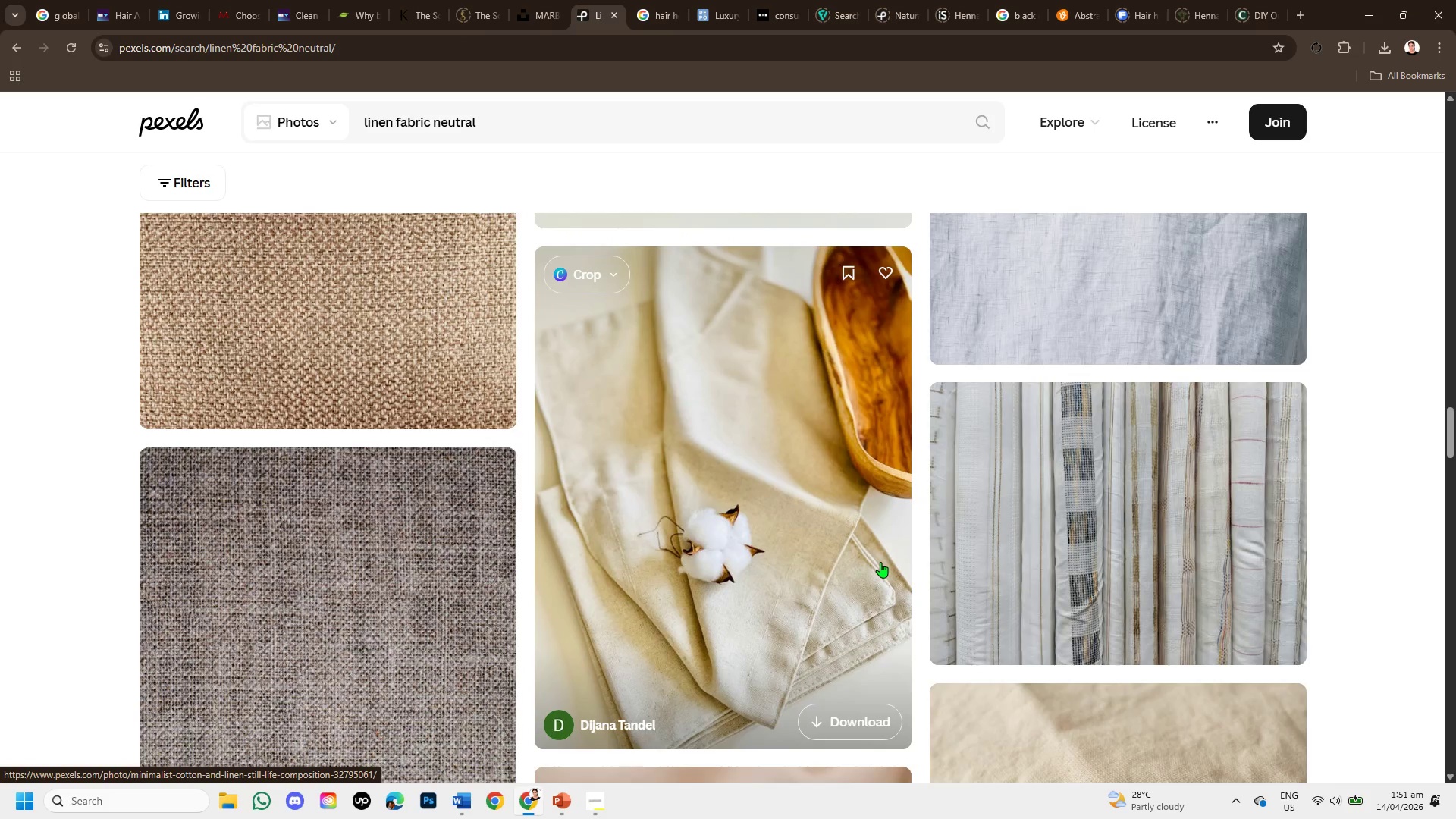 
scroll: coordinate [880, 562], scroll_direction: down, amount: 2.0
 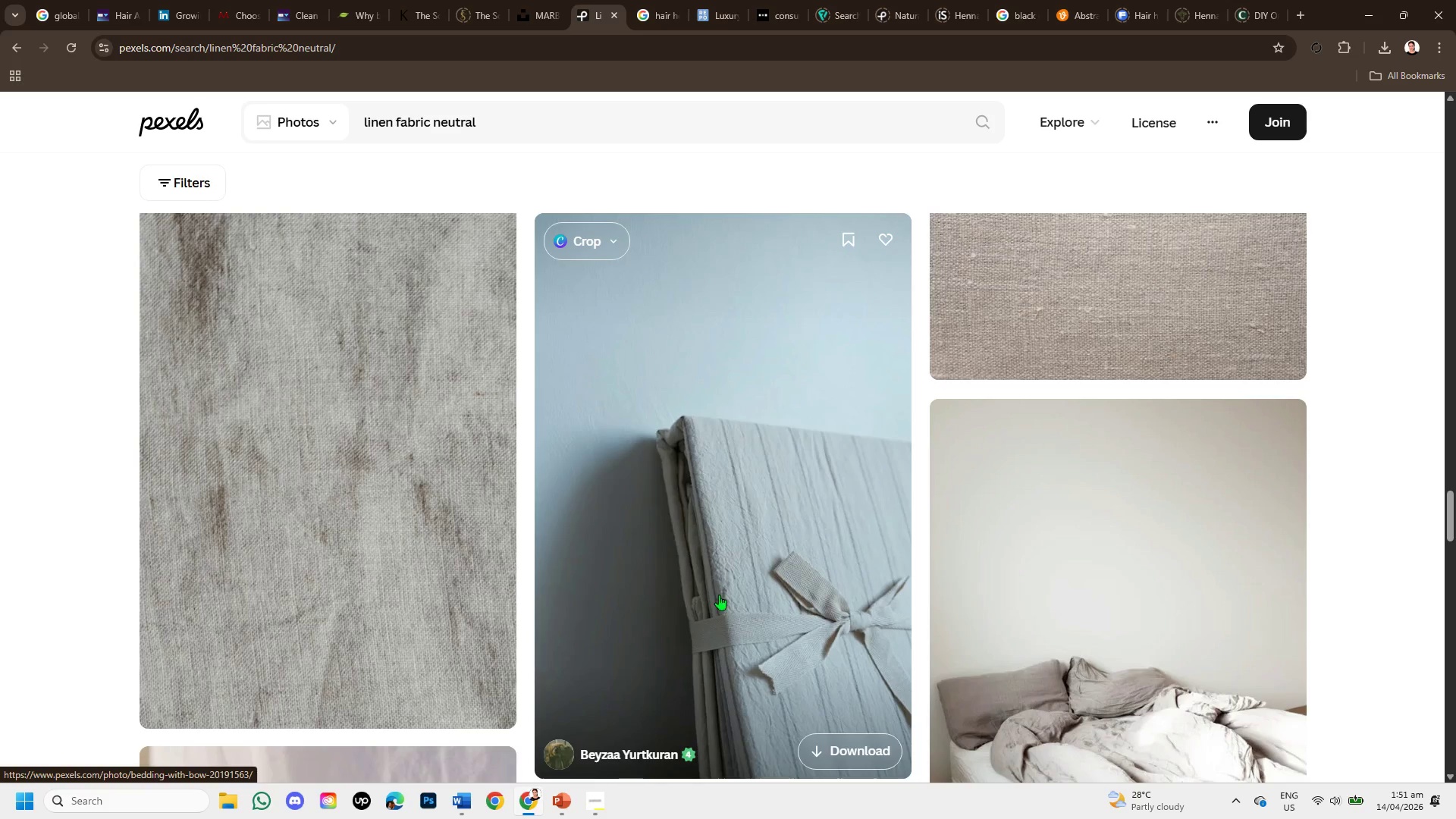 
left_click([253, 547])
 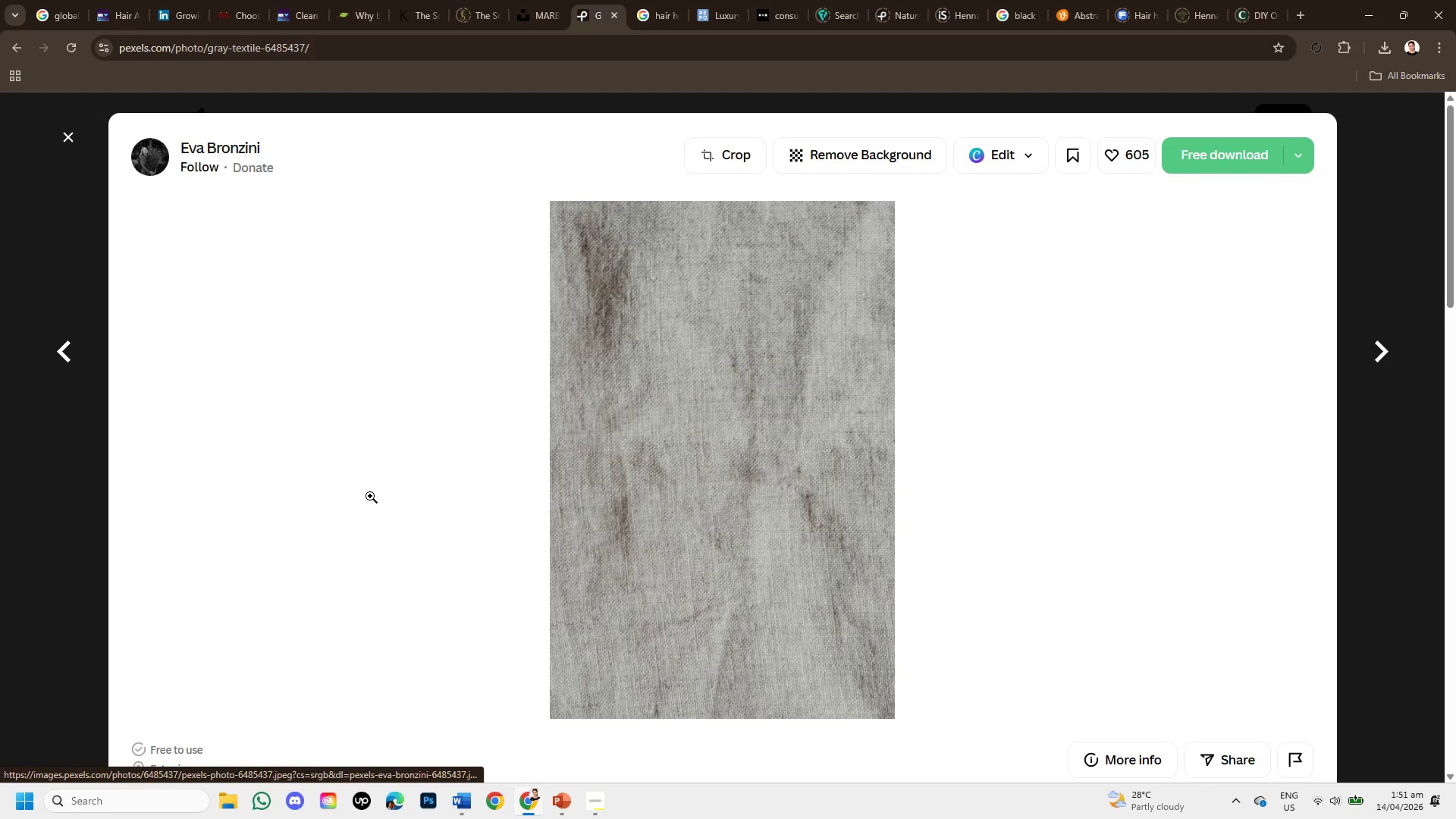 
scroll: coordinate [610, 440], scroll_direction: down, amount: 4.0
 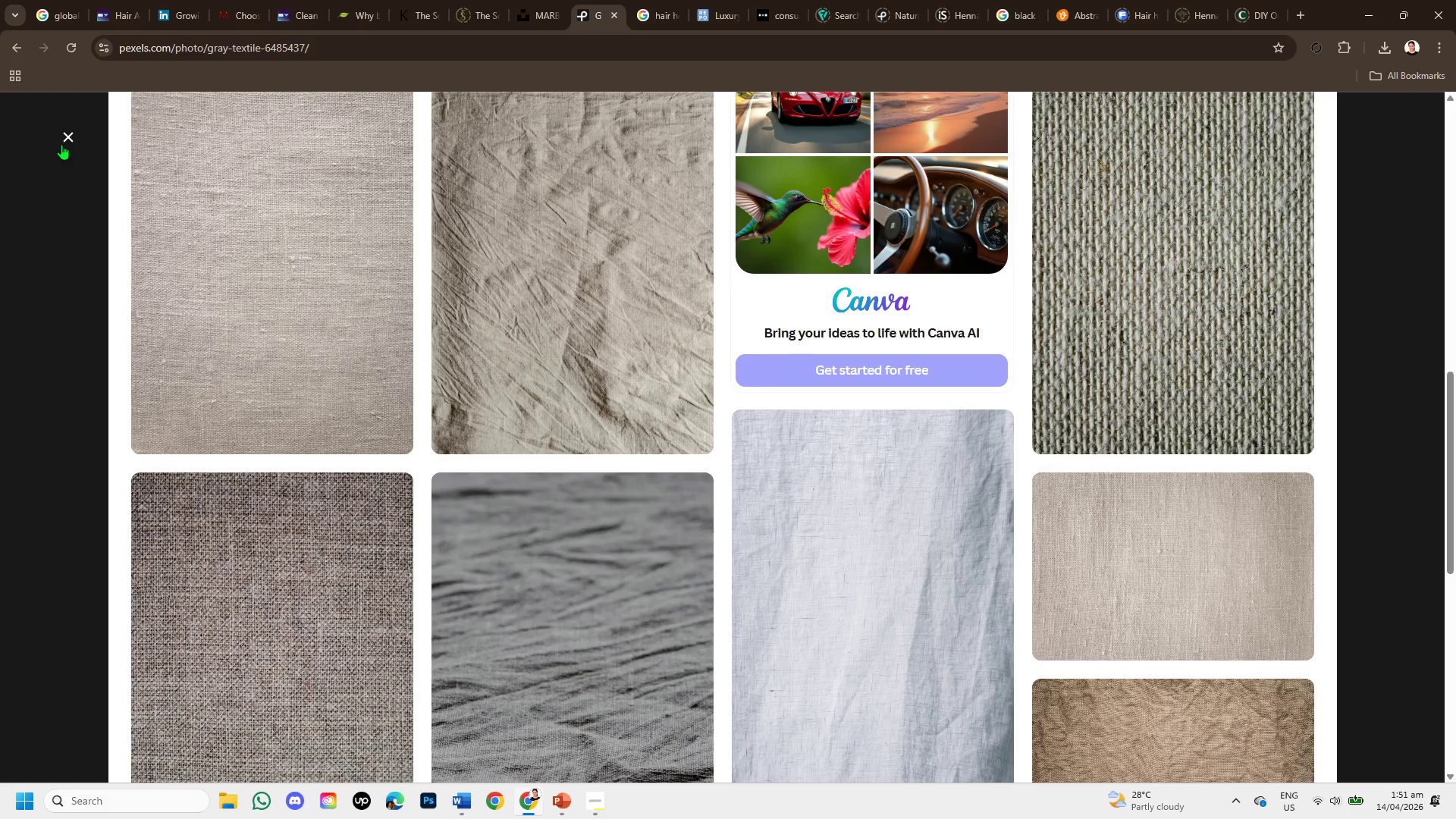 
left_click([63, 144])
 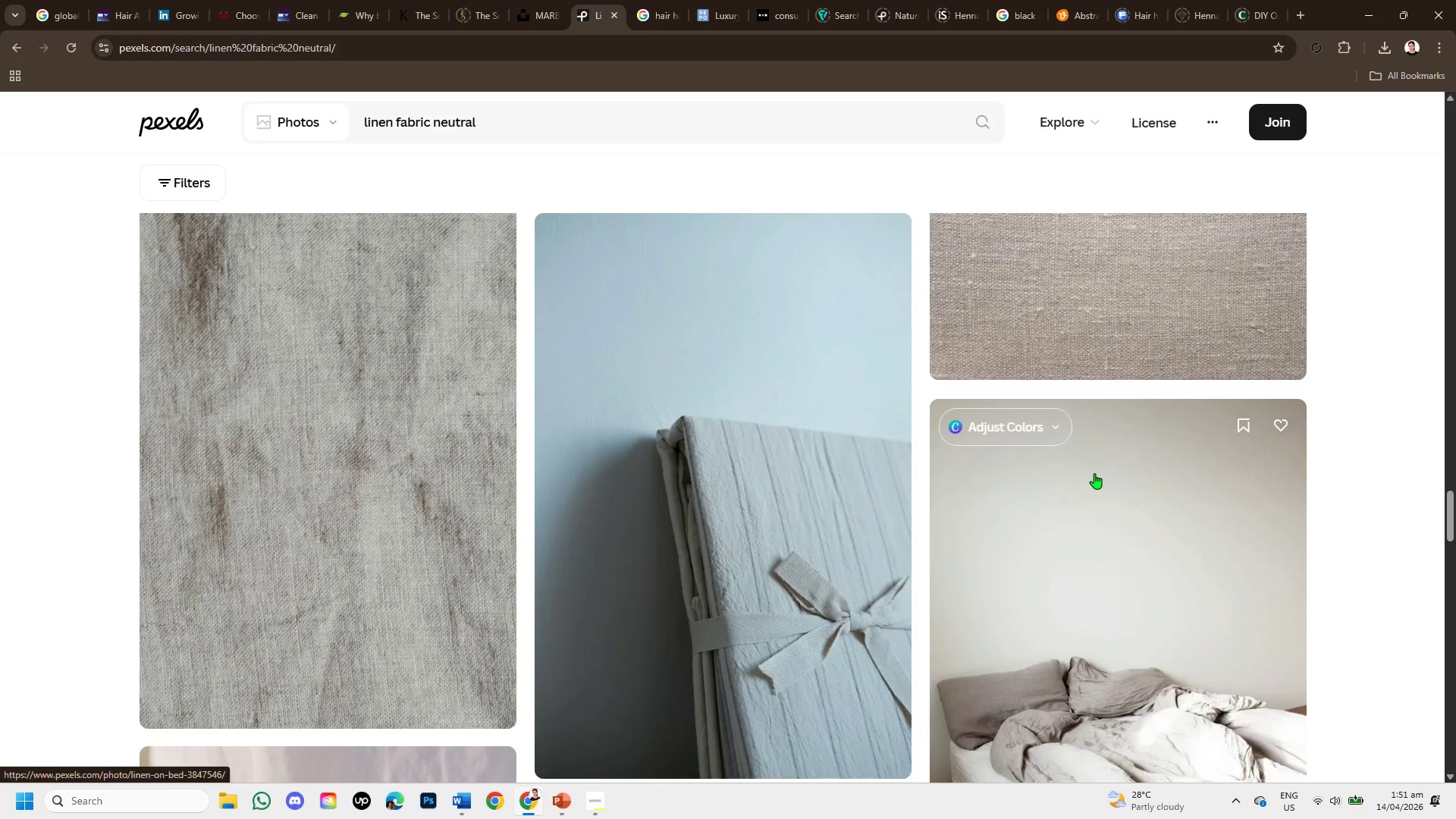 
scroll: coordinate [1085, 512], scroll_direction: down, amount: 6.0
 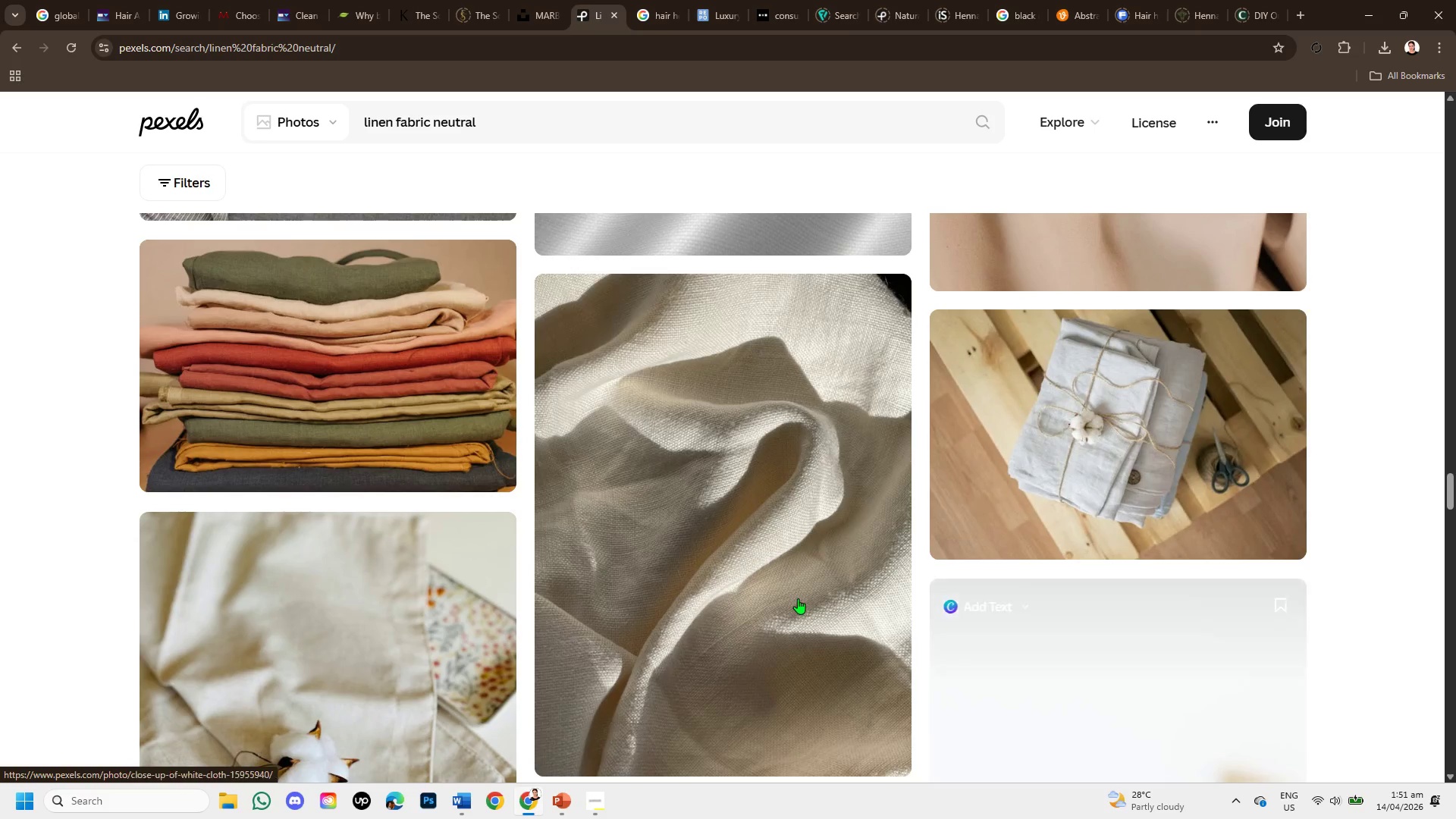 
left_click([778, 572])
 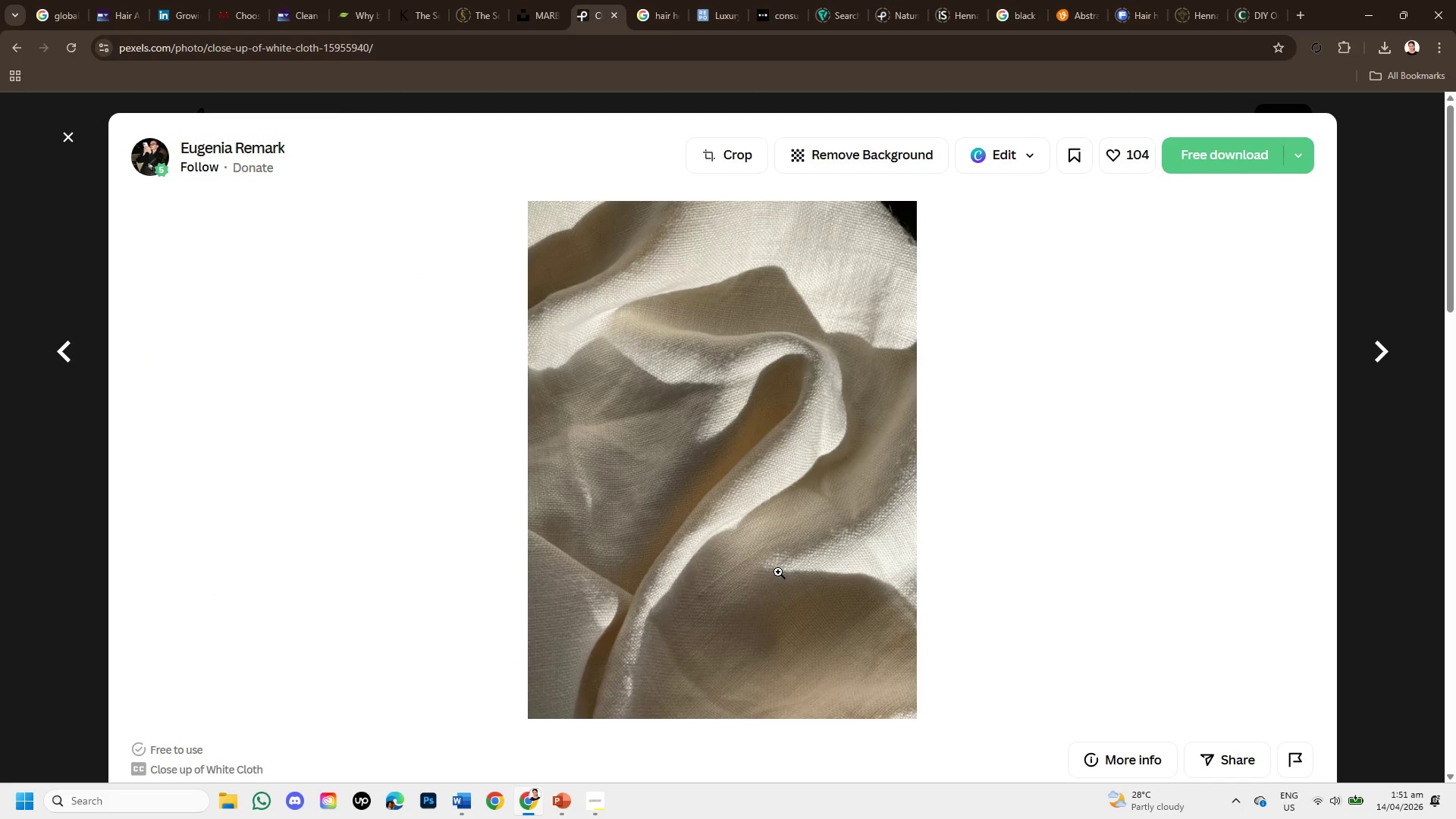 
scroll: coordinate [799, 559], scroll_direction: down, amount: 10.0
 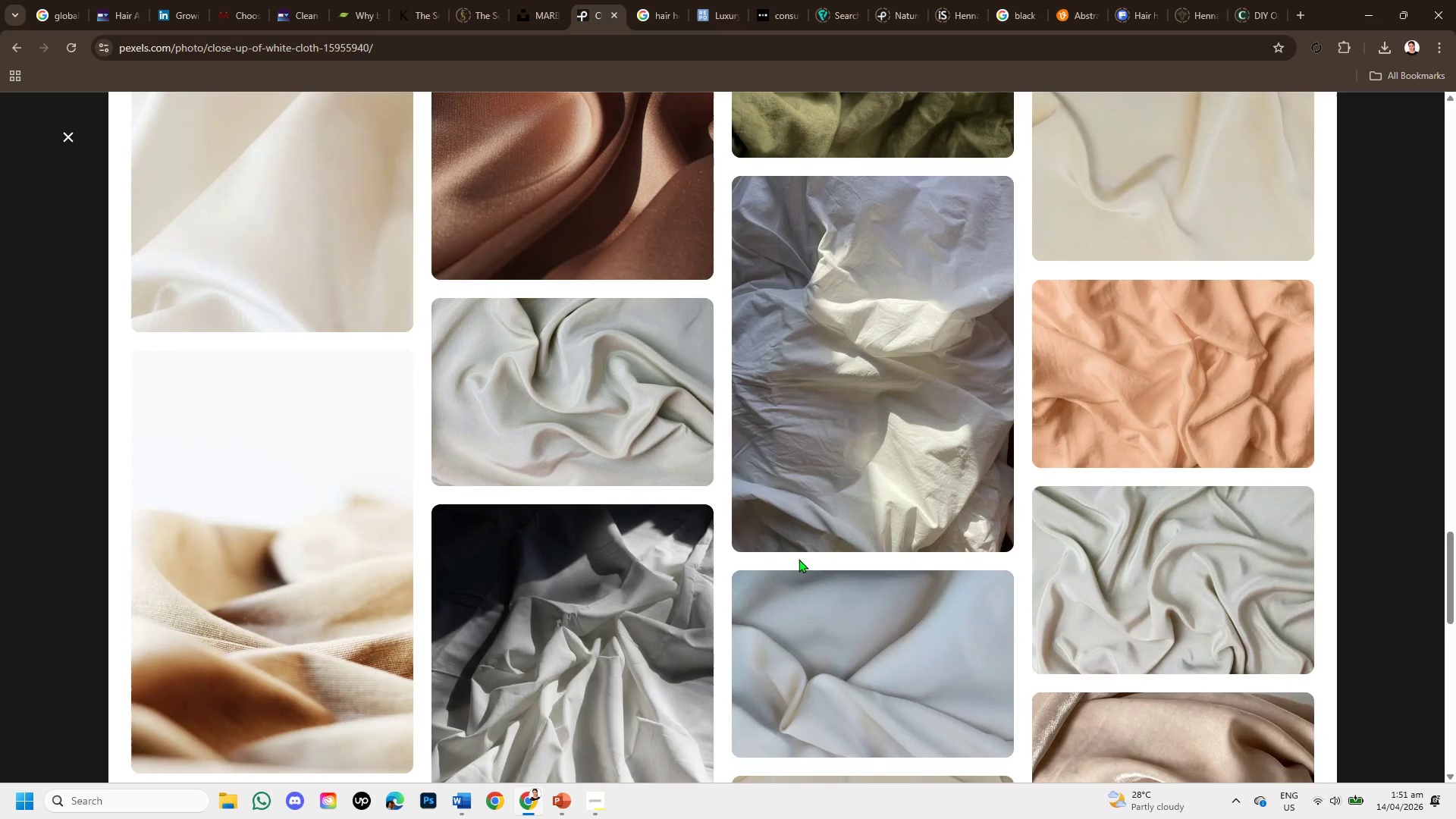 
scroll: coordinate [581, 570], scroll_direction: down, amount: 4.0
 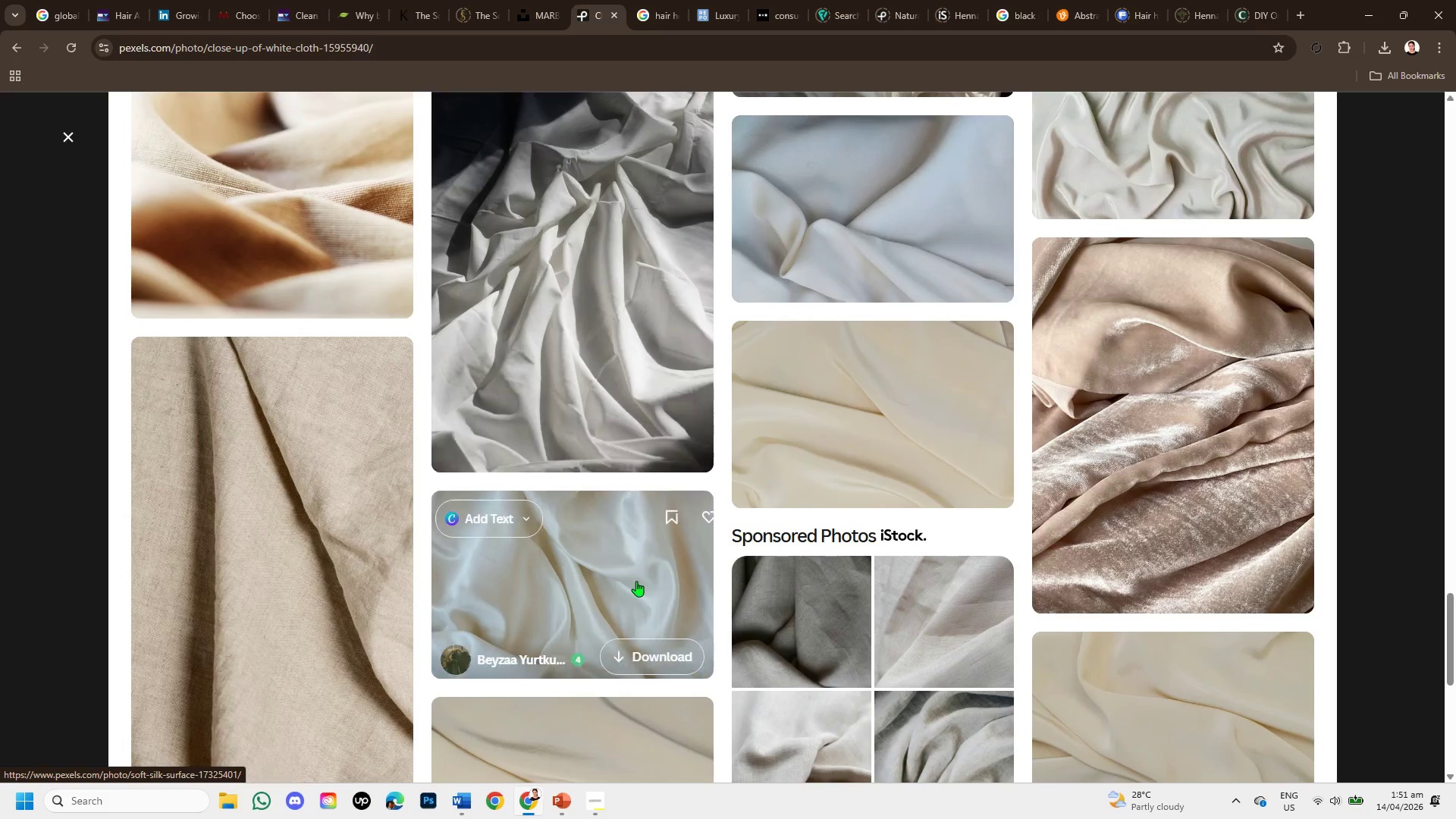 
scroll: coordinate [651, 647], scroll_direction: up, amount: 19.0
 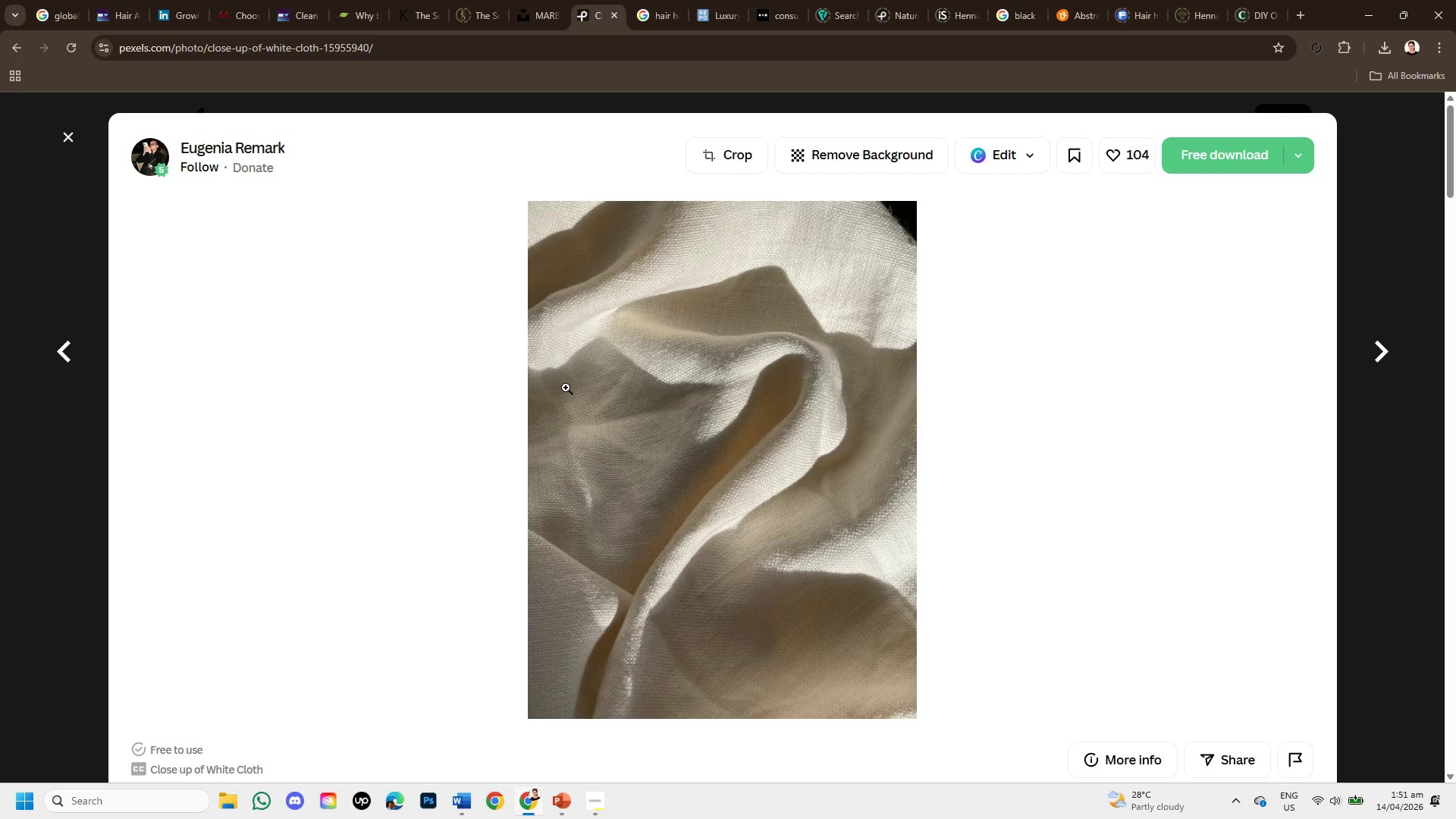 
left_click([65, 133])
 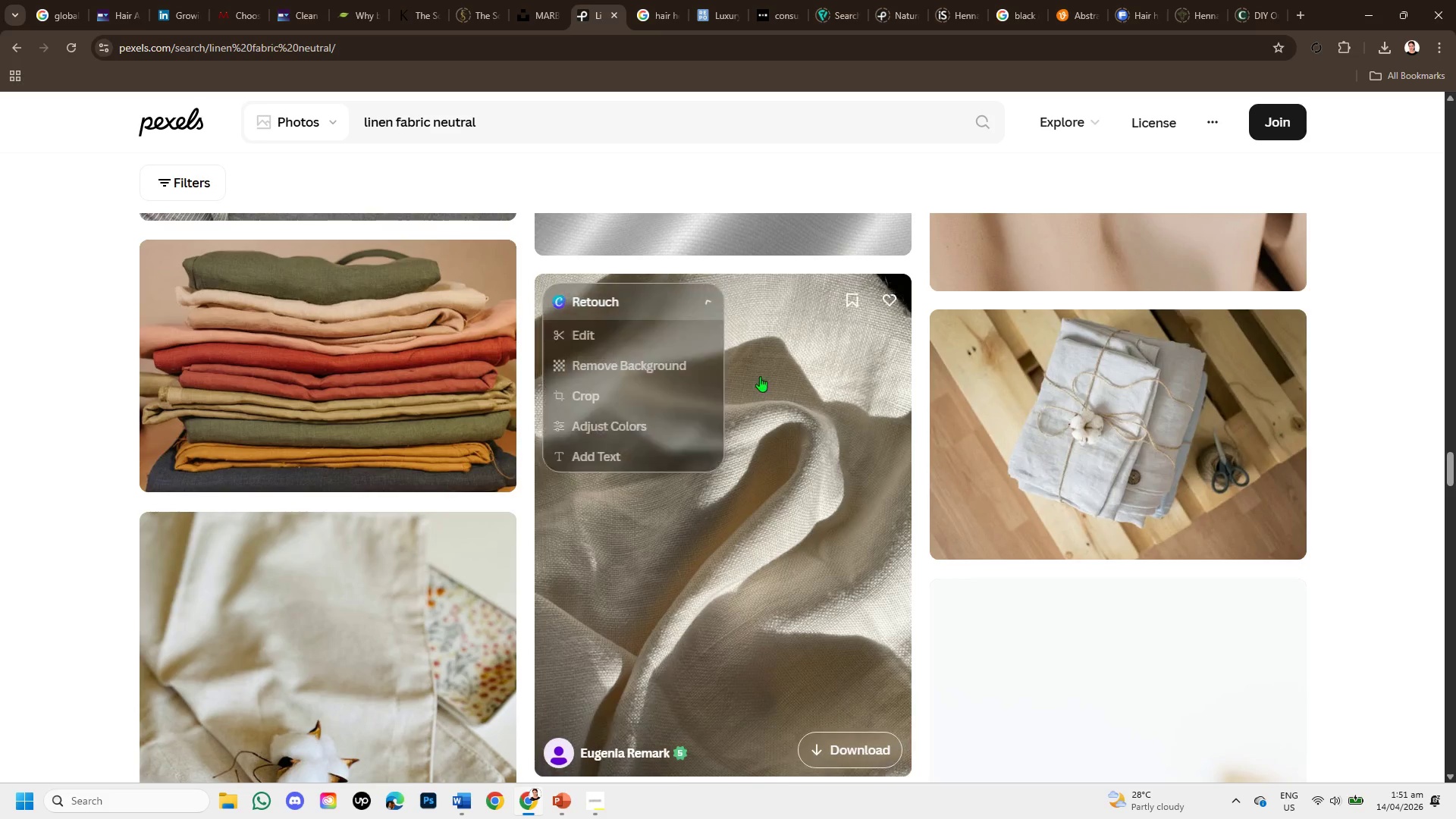 
scroll: coordinate [962, 469], scroll_direction: down, amount: 5.0
 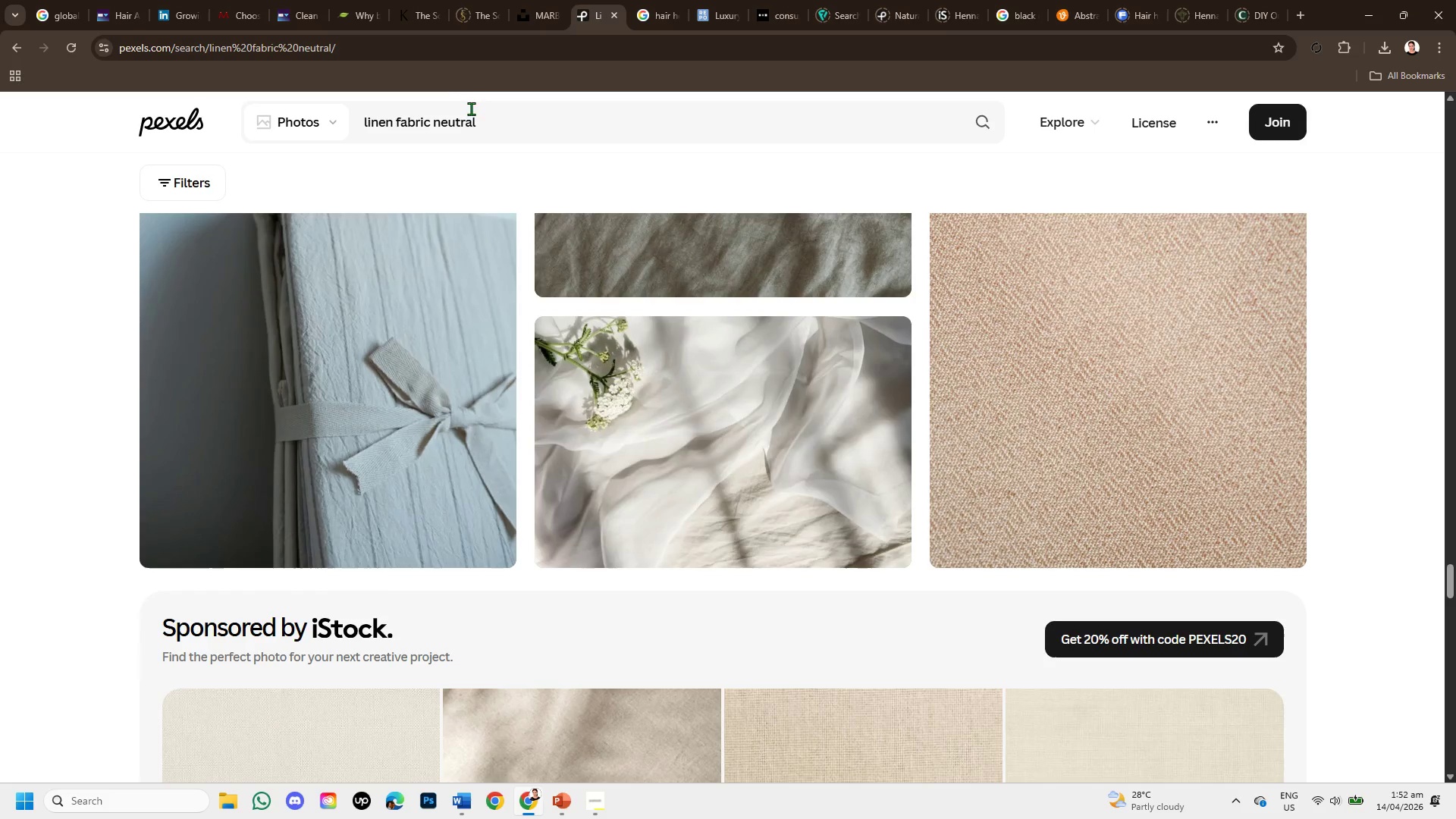 
left_click_drag(start_coordinate=[482, 119], to_coordinate=[347, 131])
 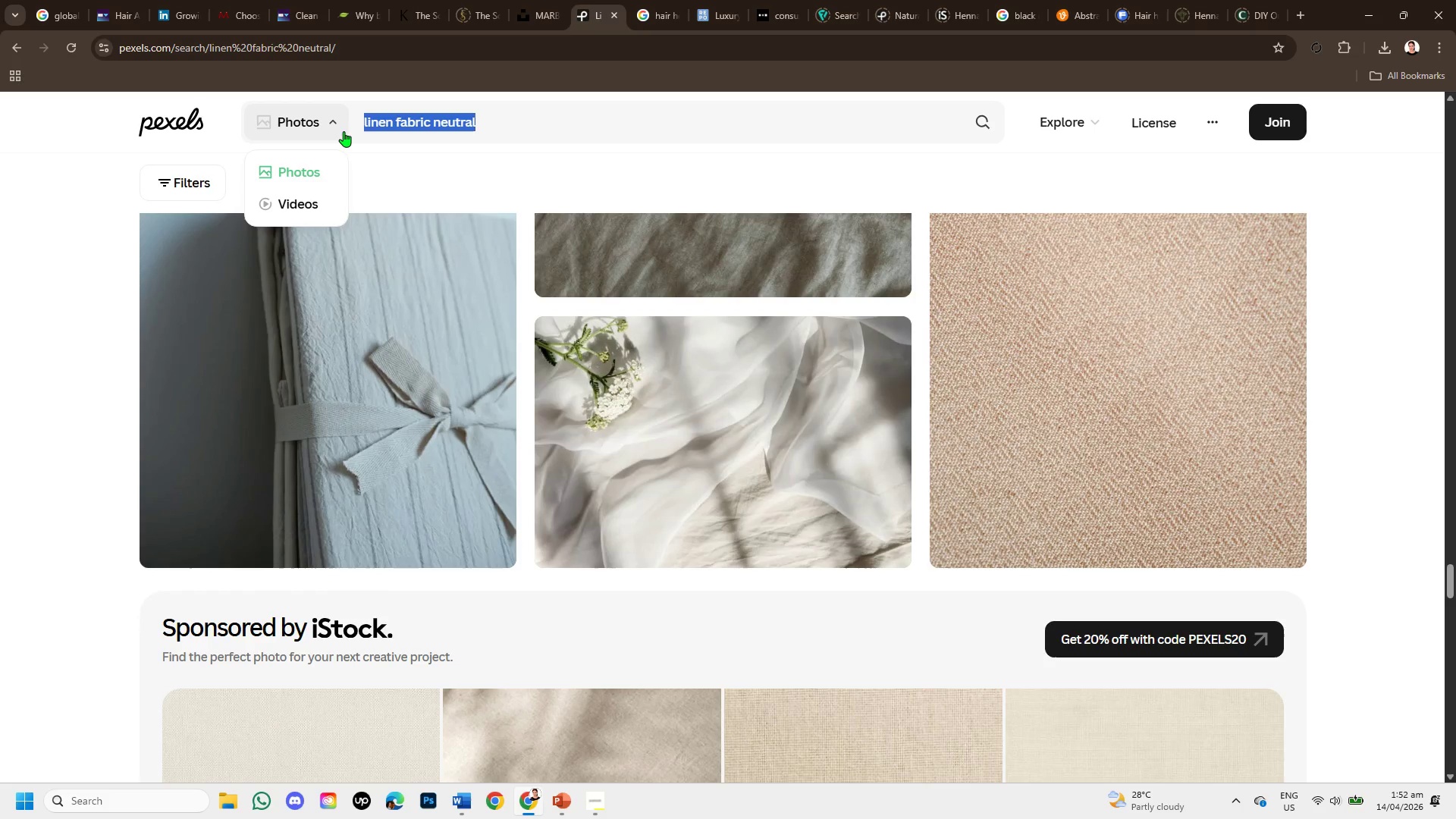 
key(Control+C)
 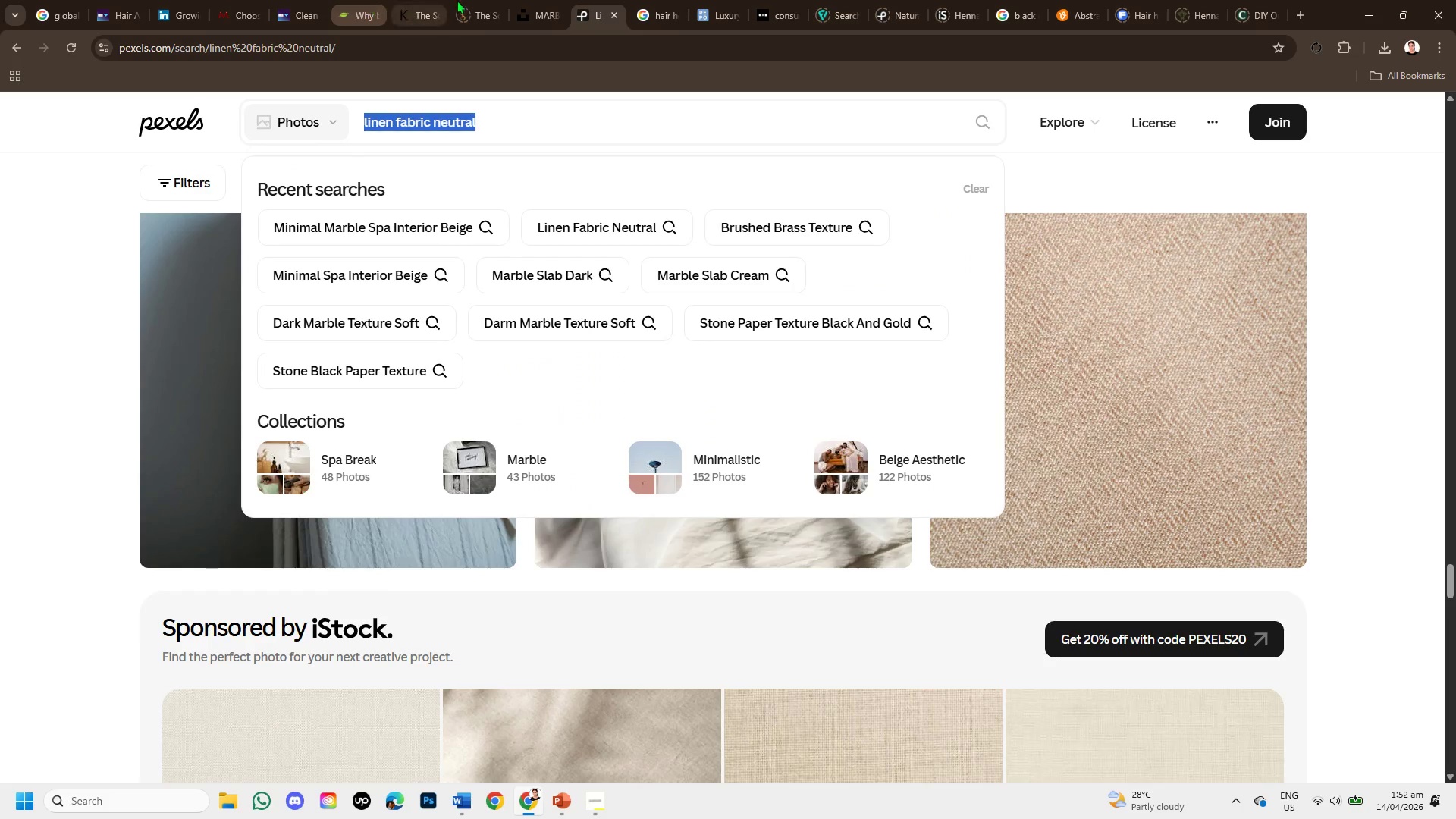 
left_click([548, 0])
 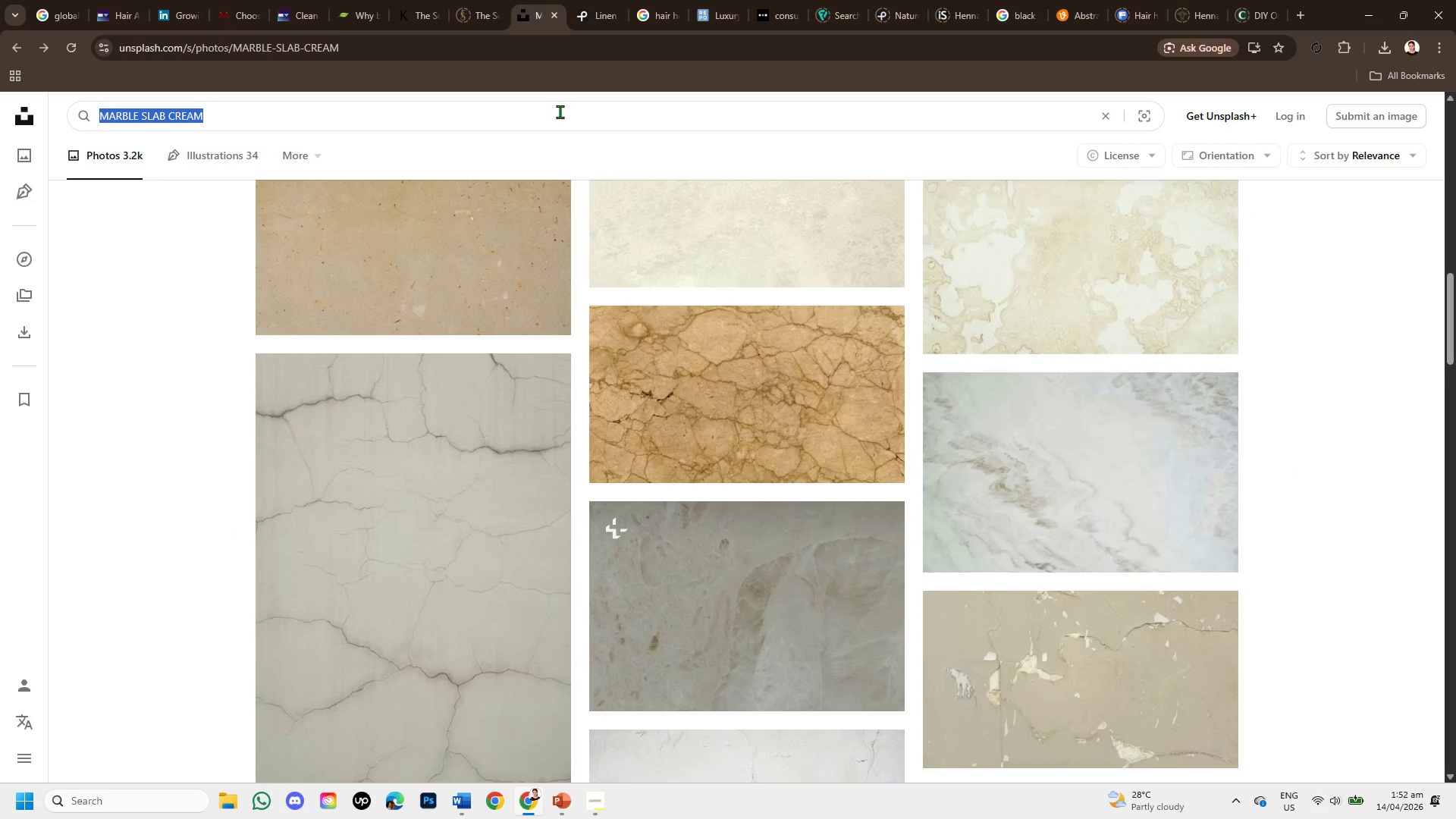 
key(Backspace)
 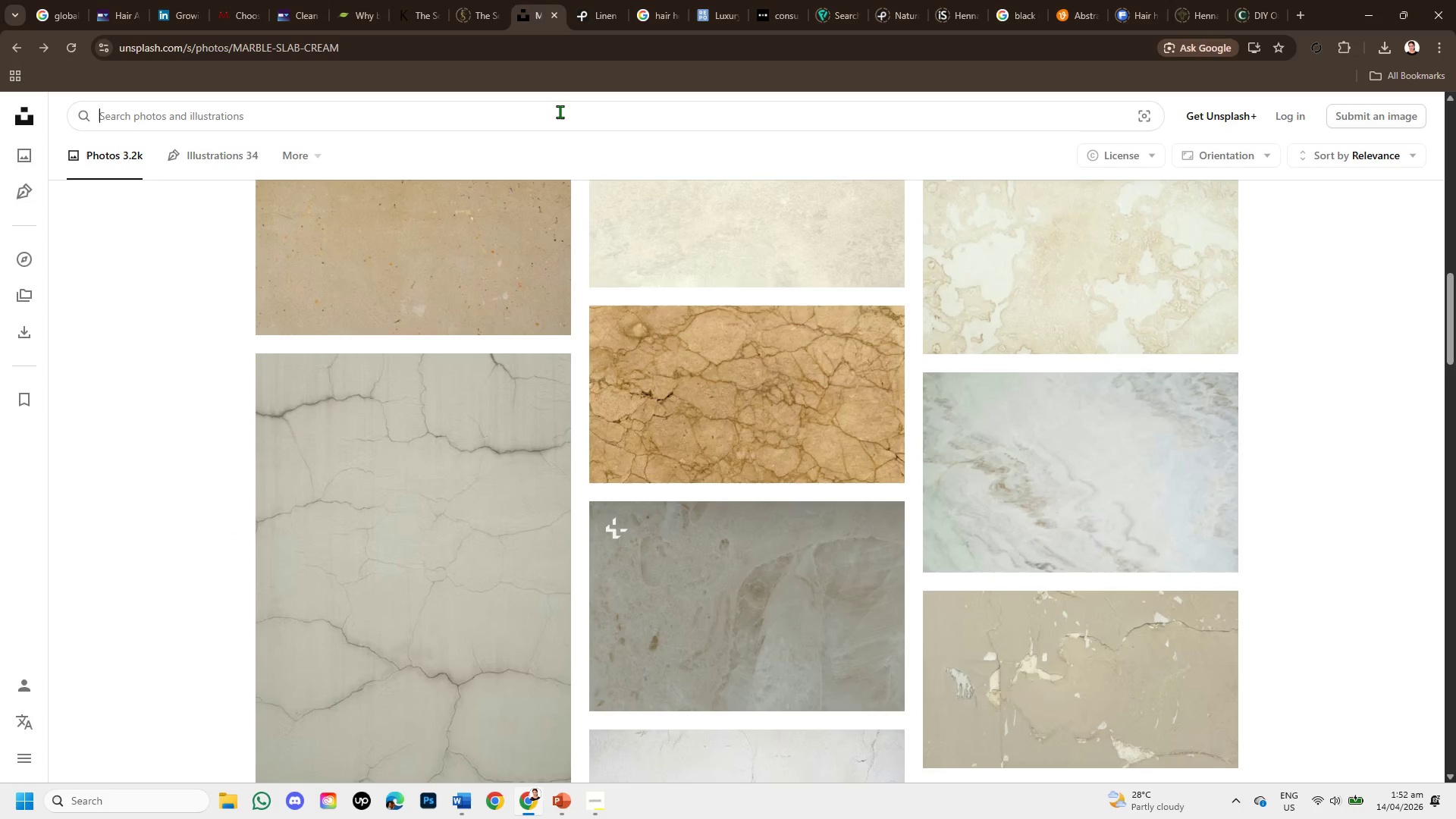 
key(Control+V)
 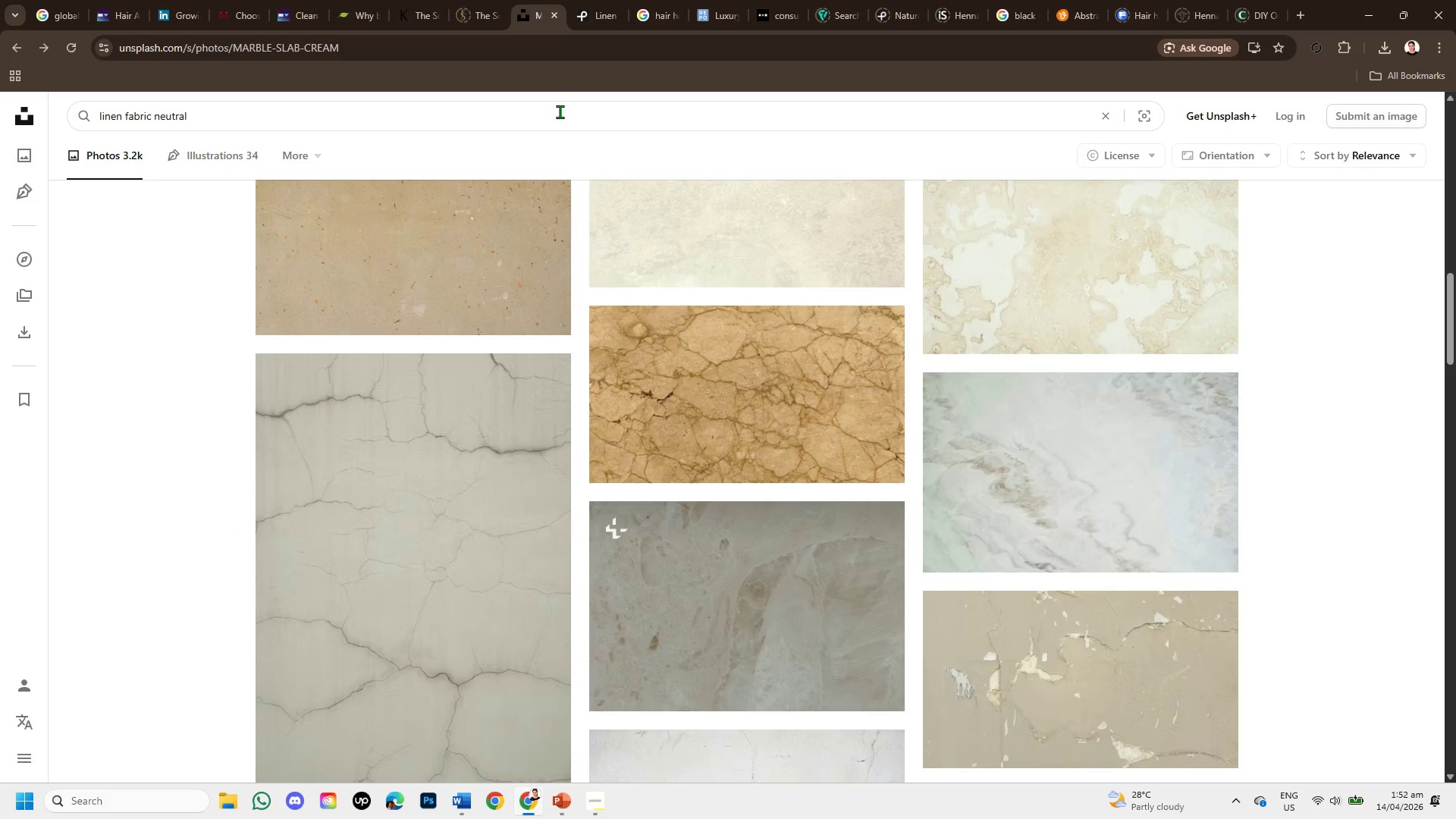 
key(Enter)
 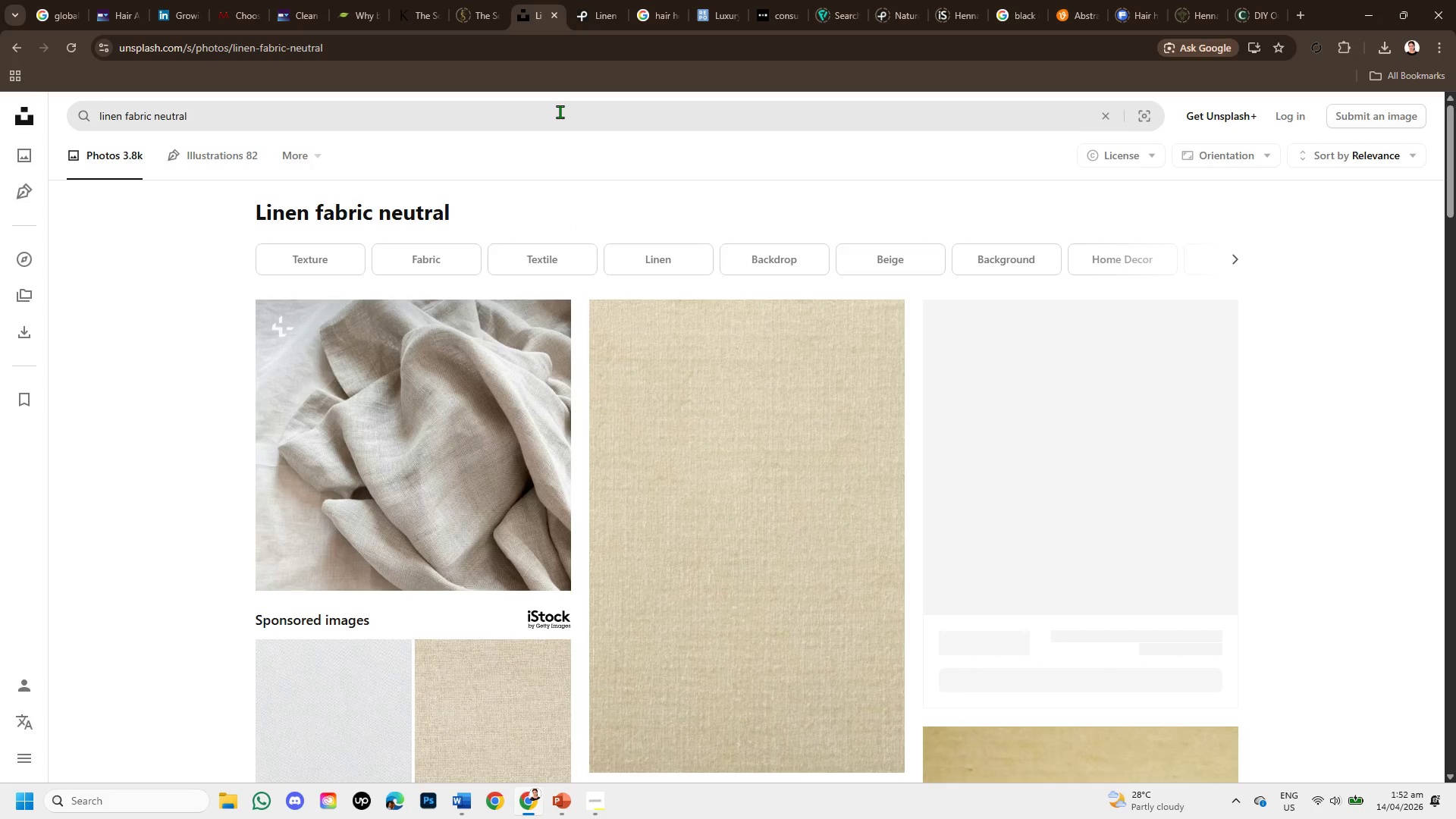 
scroll: coordinate [580, 651], scroll_direction: down, amount: 10.0
 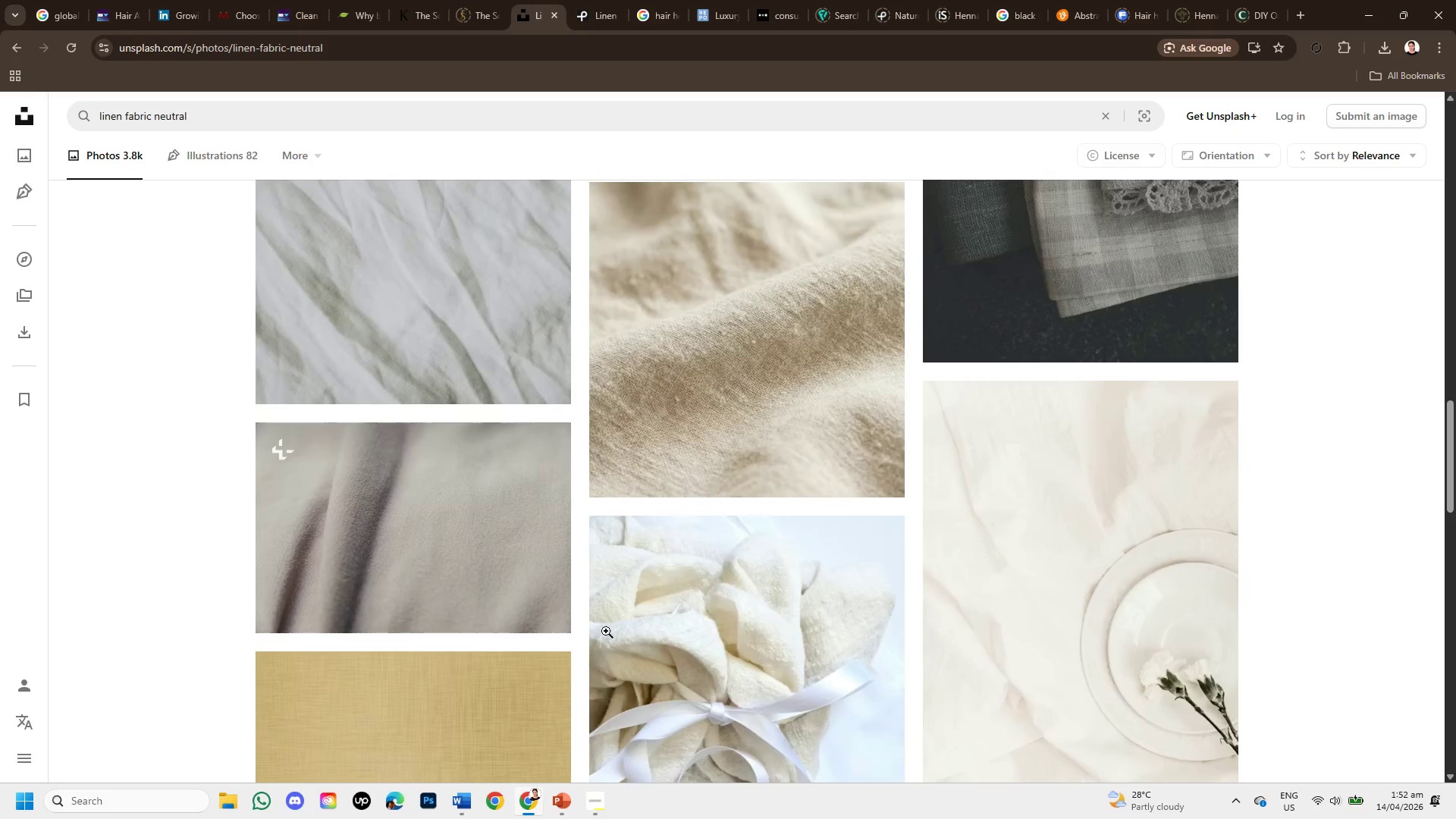 
scroll: coordinate [673, 594], scroll_direction: down, amount: 3.0
 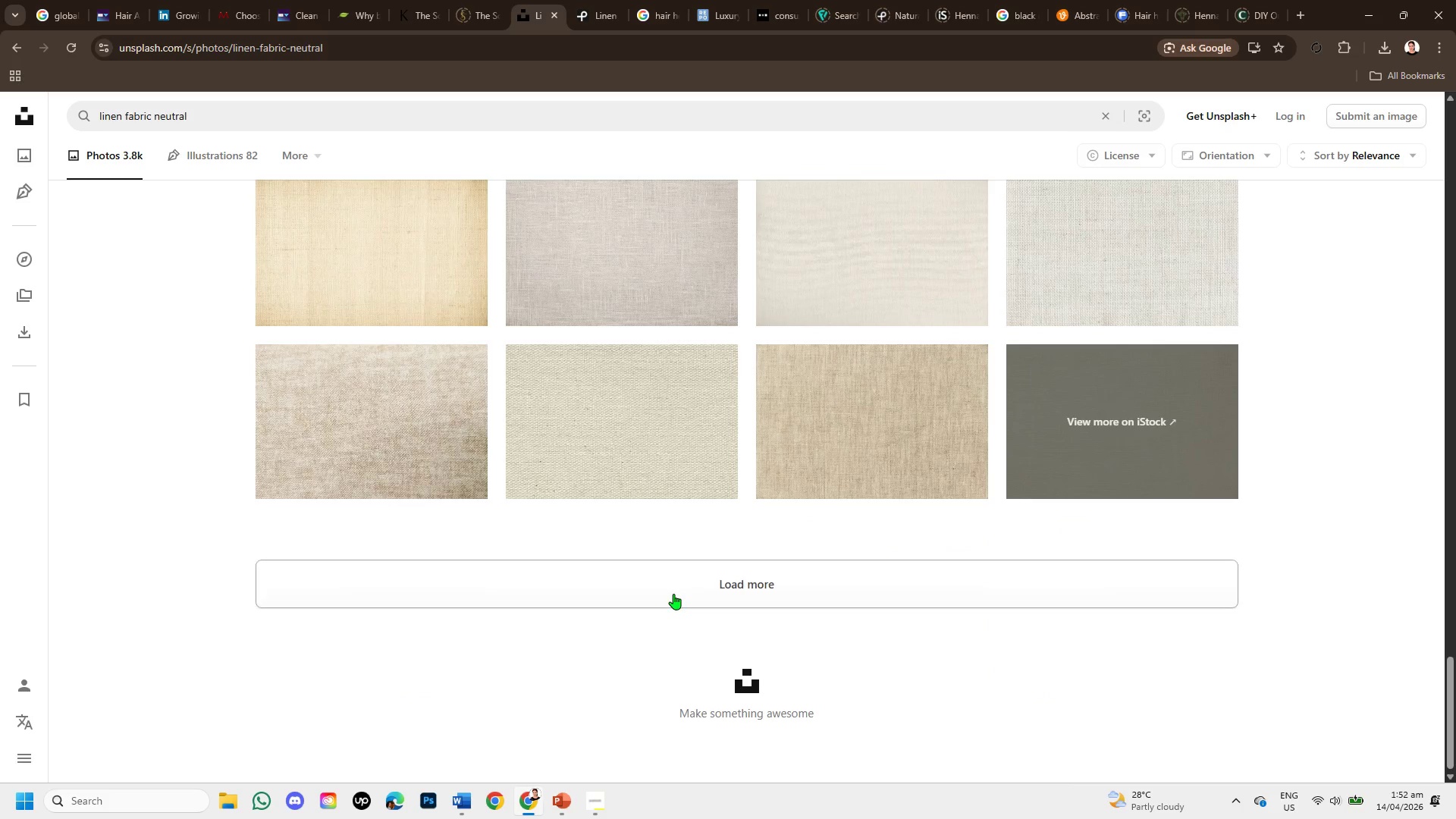 
left_click([742, 580])
 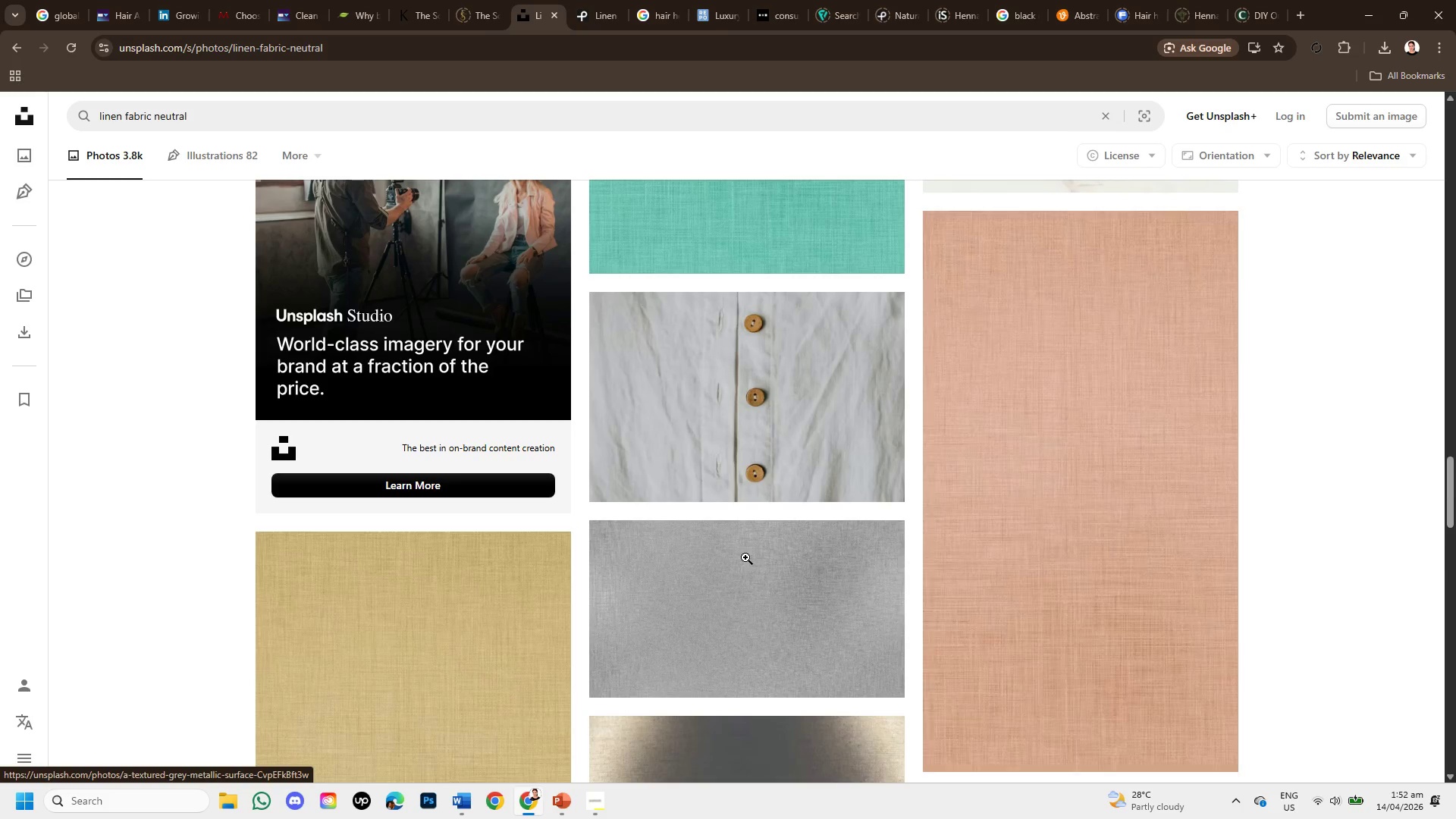 
scroll: coordinate [746, 548], scroll_direction: down, amount: 5.0
 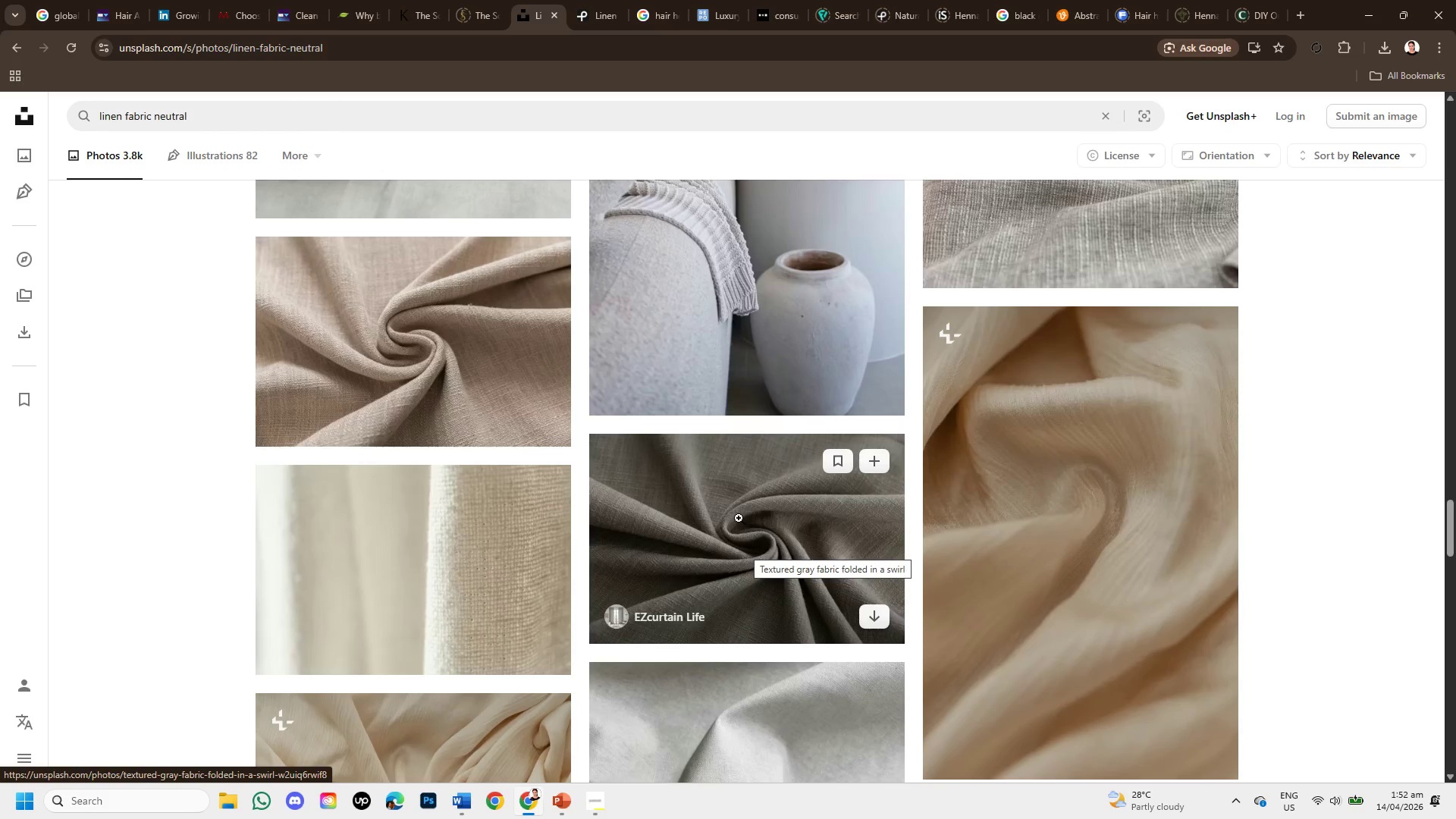 
left_click([500, 366])
 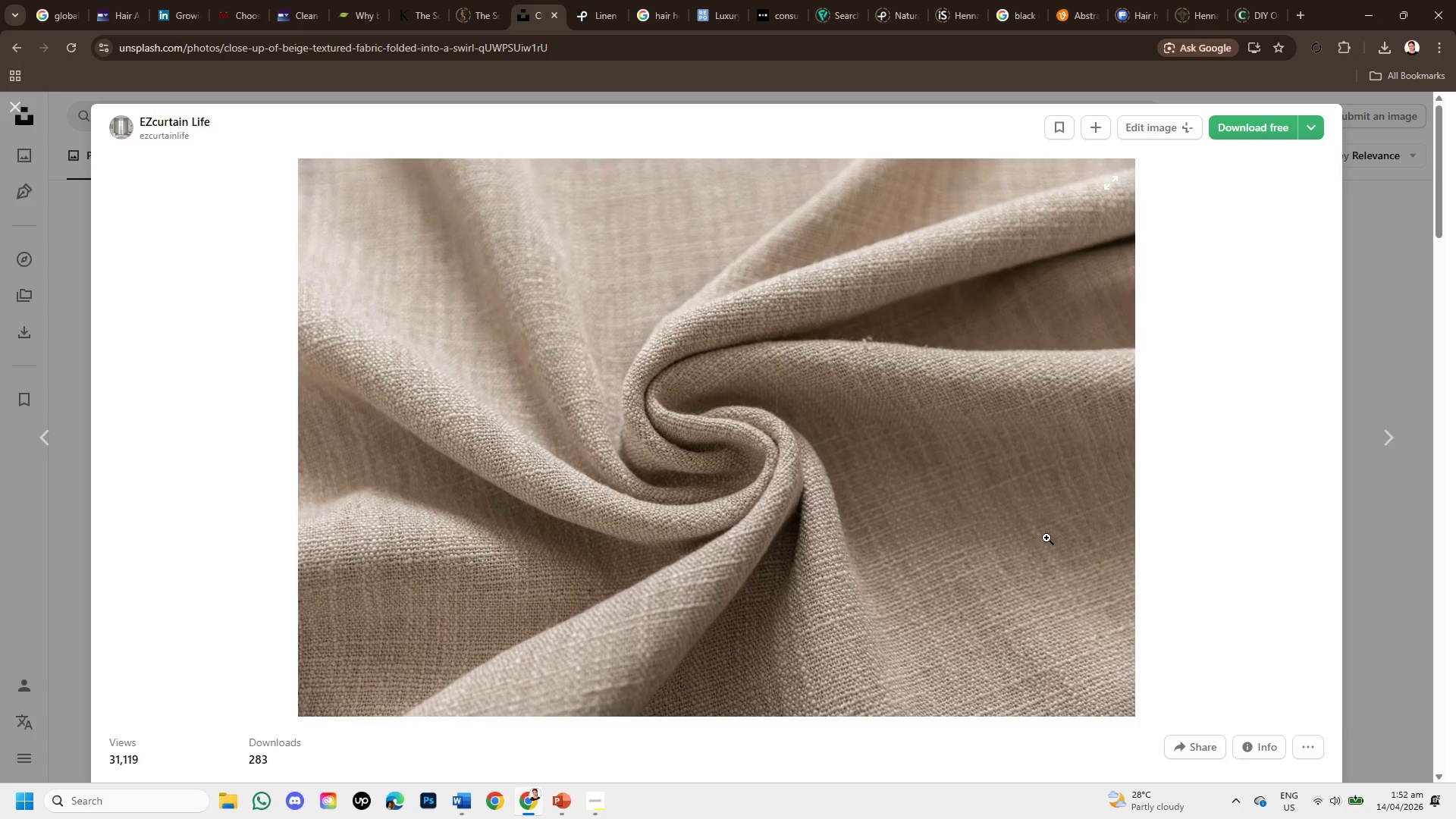 
scroll: coordinate [832, 548], scroll_direction: down, amount: 9.0
 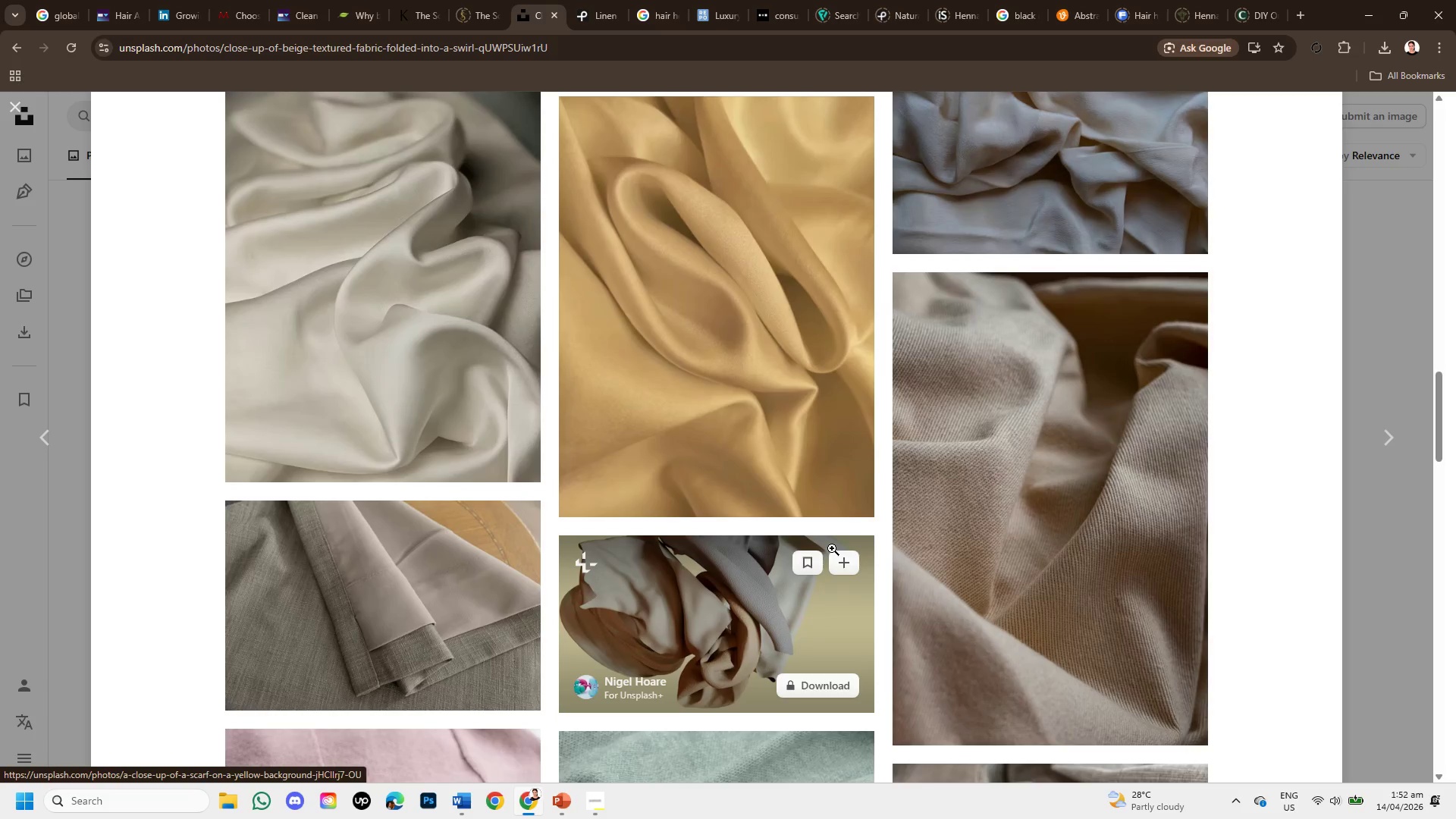 
scroll: coordinate [832, 548], scroll_direction: up, amount: 1.0
 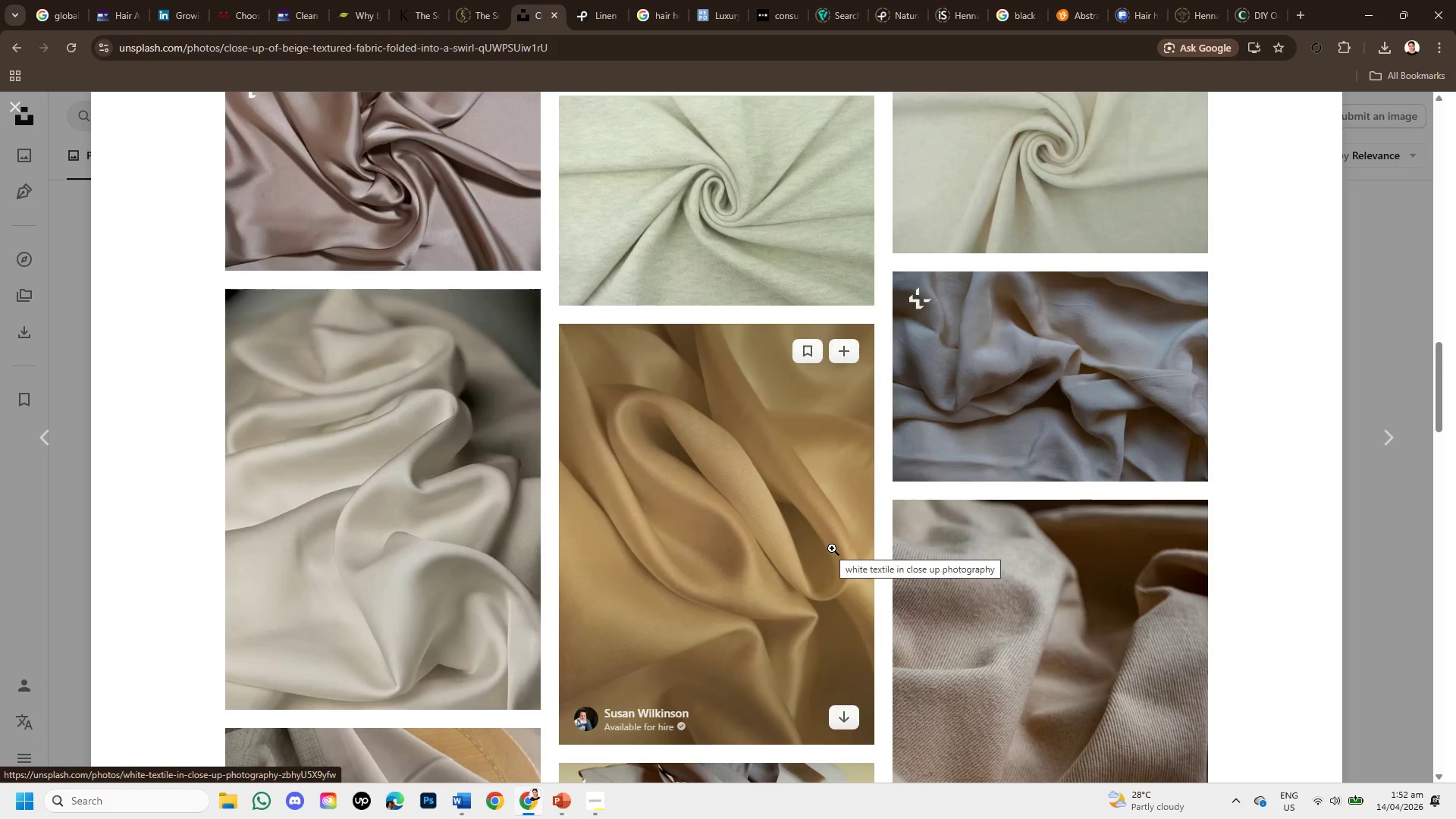 
scroll: coordinate [861, 623], scroll_direction: down, amount: 9.0
 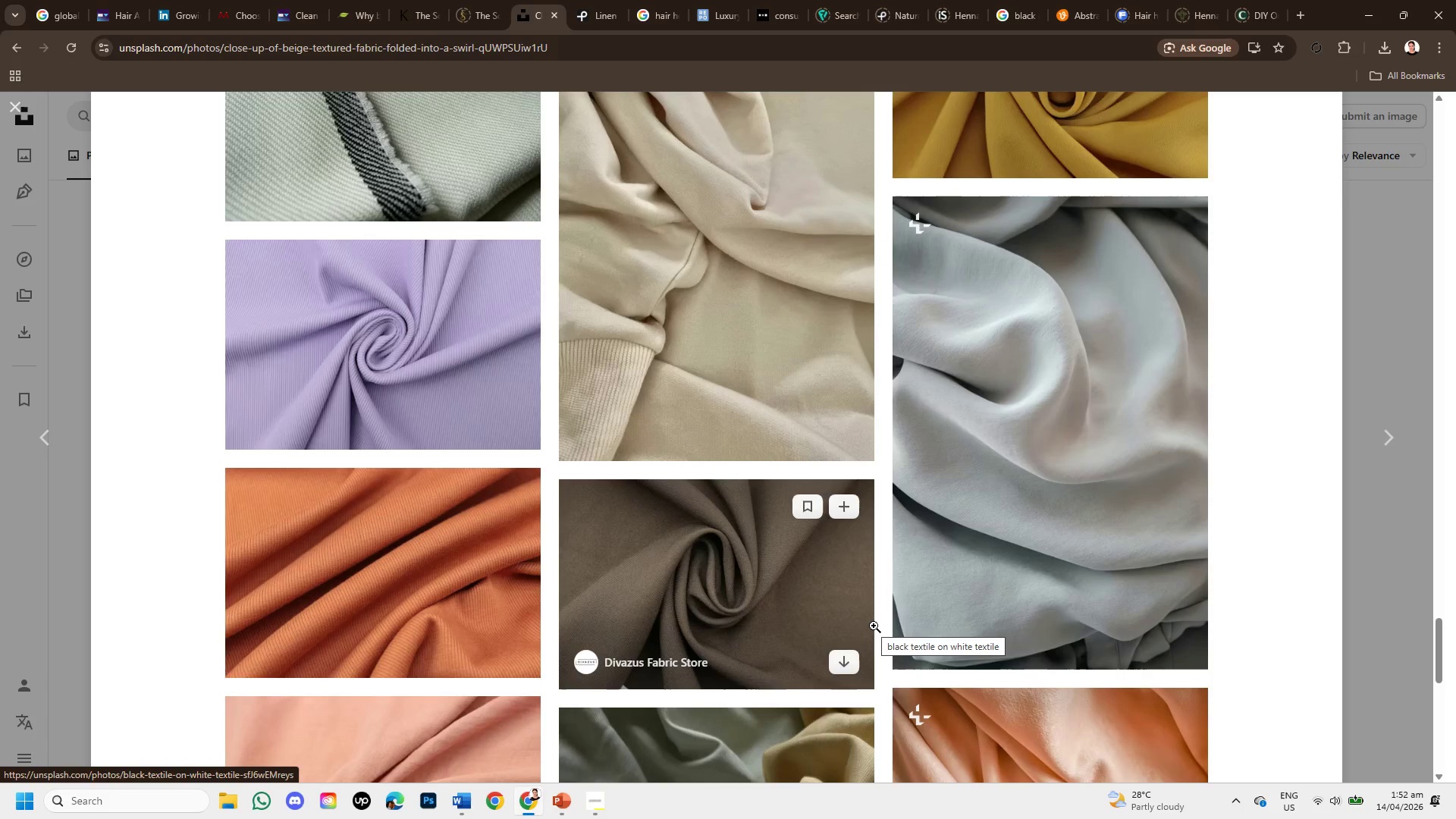 
scroll: coordinate [901, 602], scroll_direction: down, amount: 4.0
 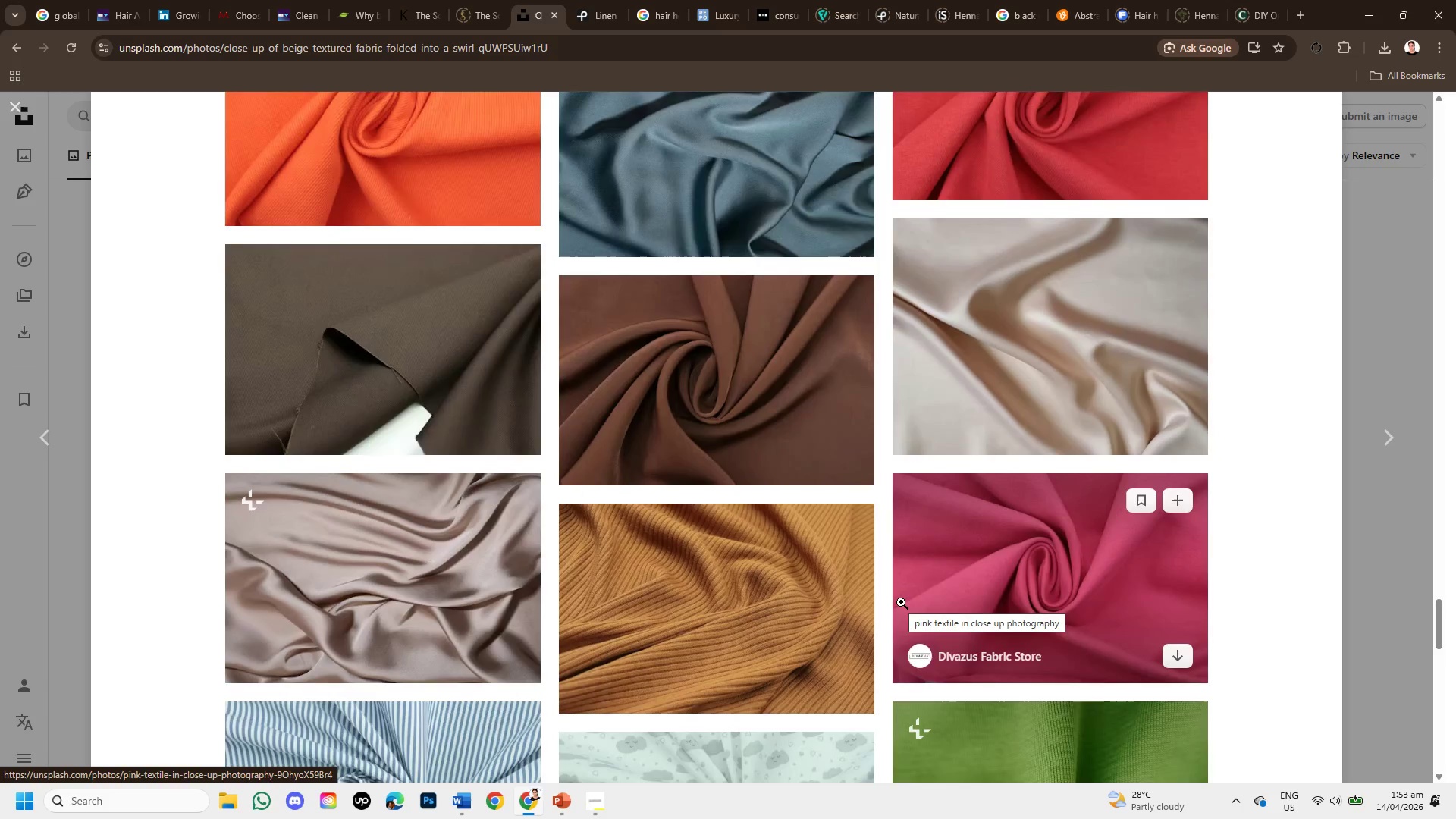 
scroll: coordinate [1044, 678], scroll_direction: up, amount: 31.0
 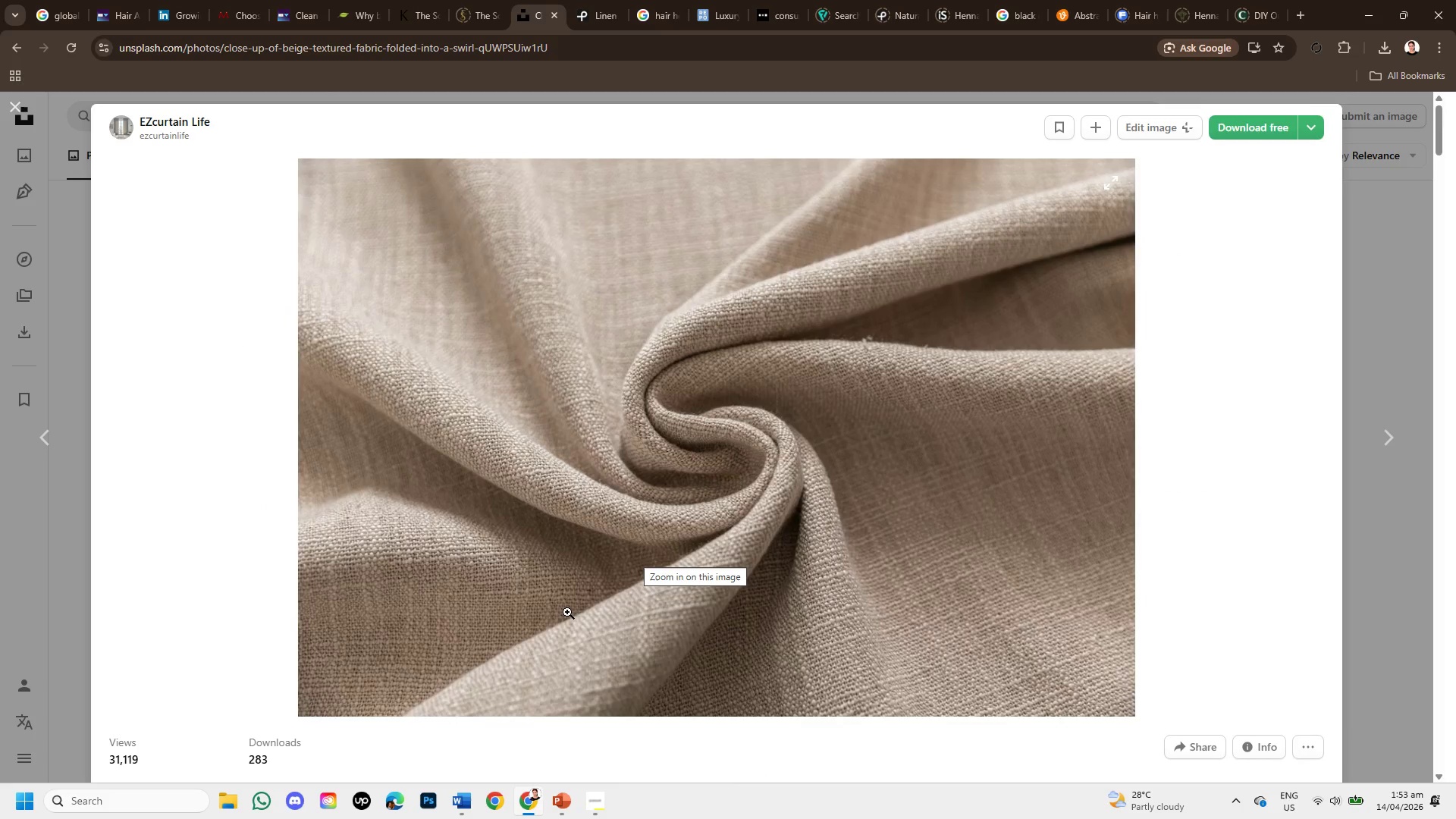 
wait(9.89)
 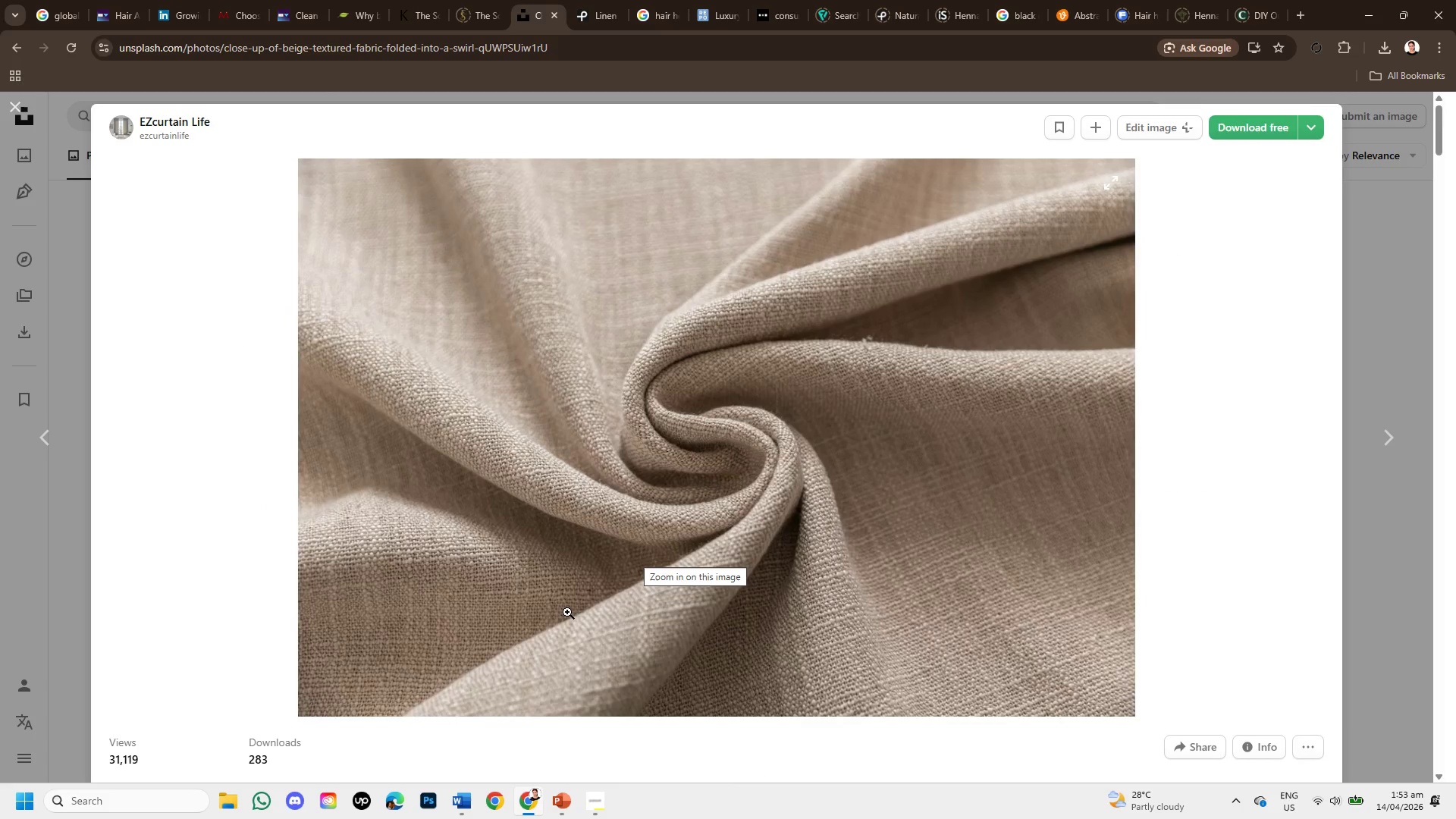 
right_click([580, 288])
 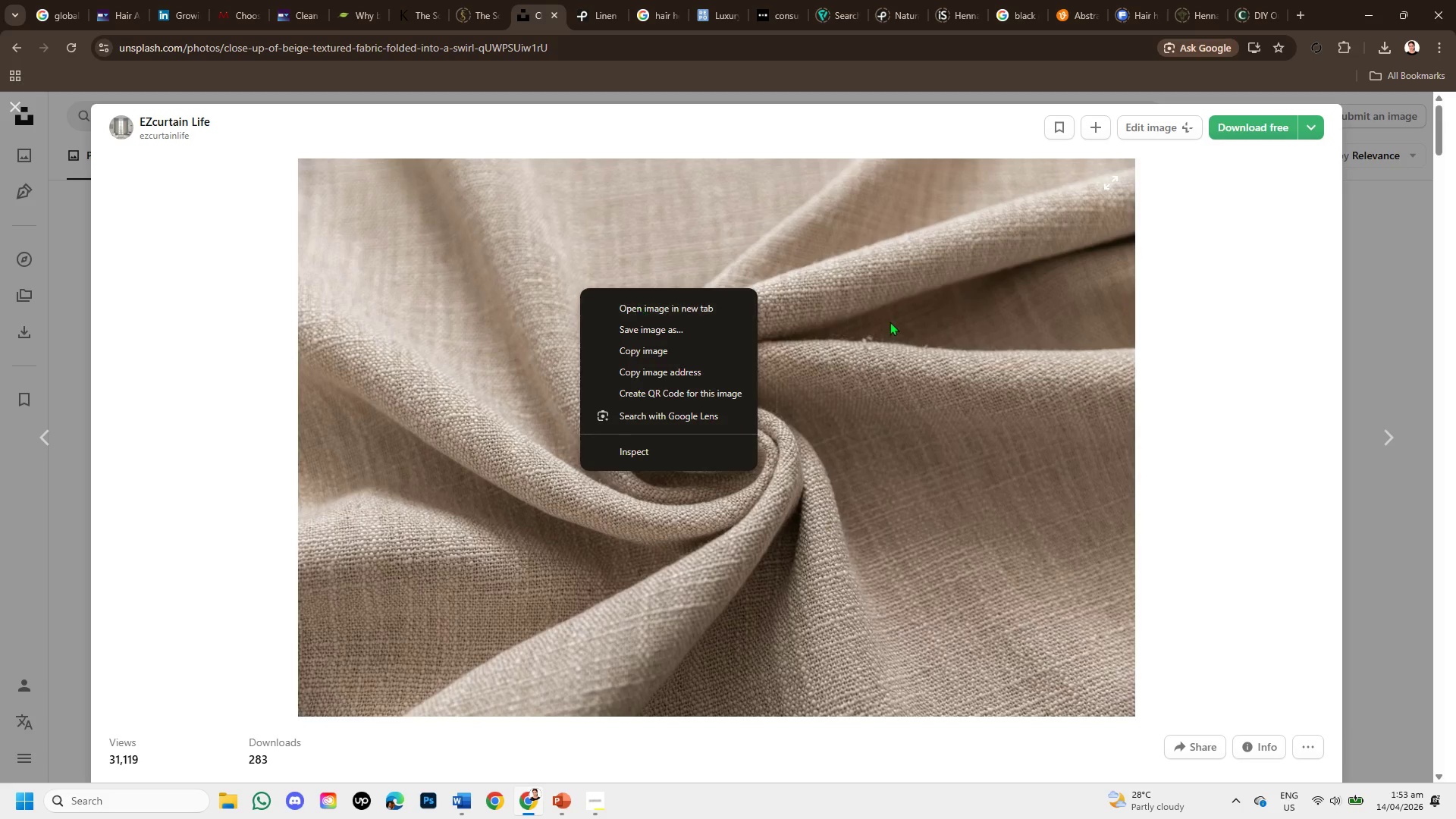 
left_click([892, 322])
 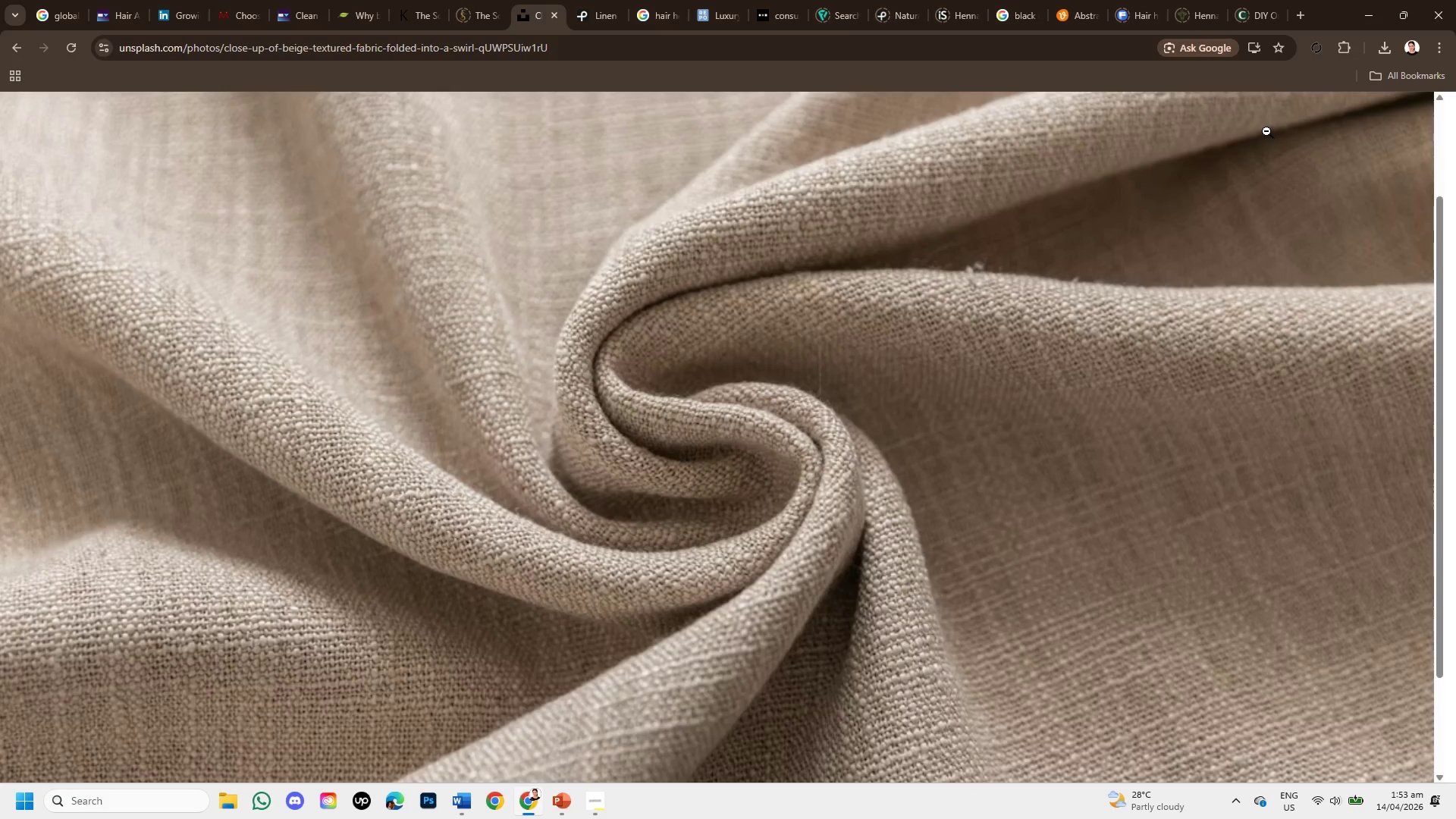 
left_click([1242, 145])
 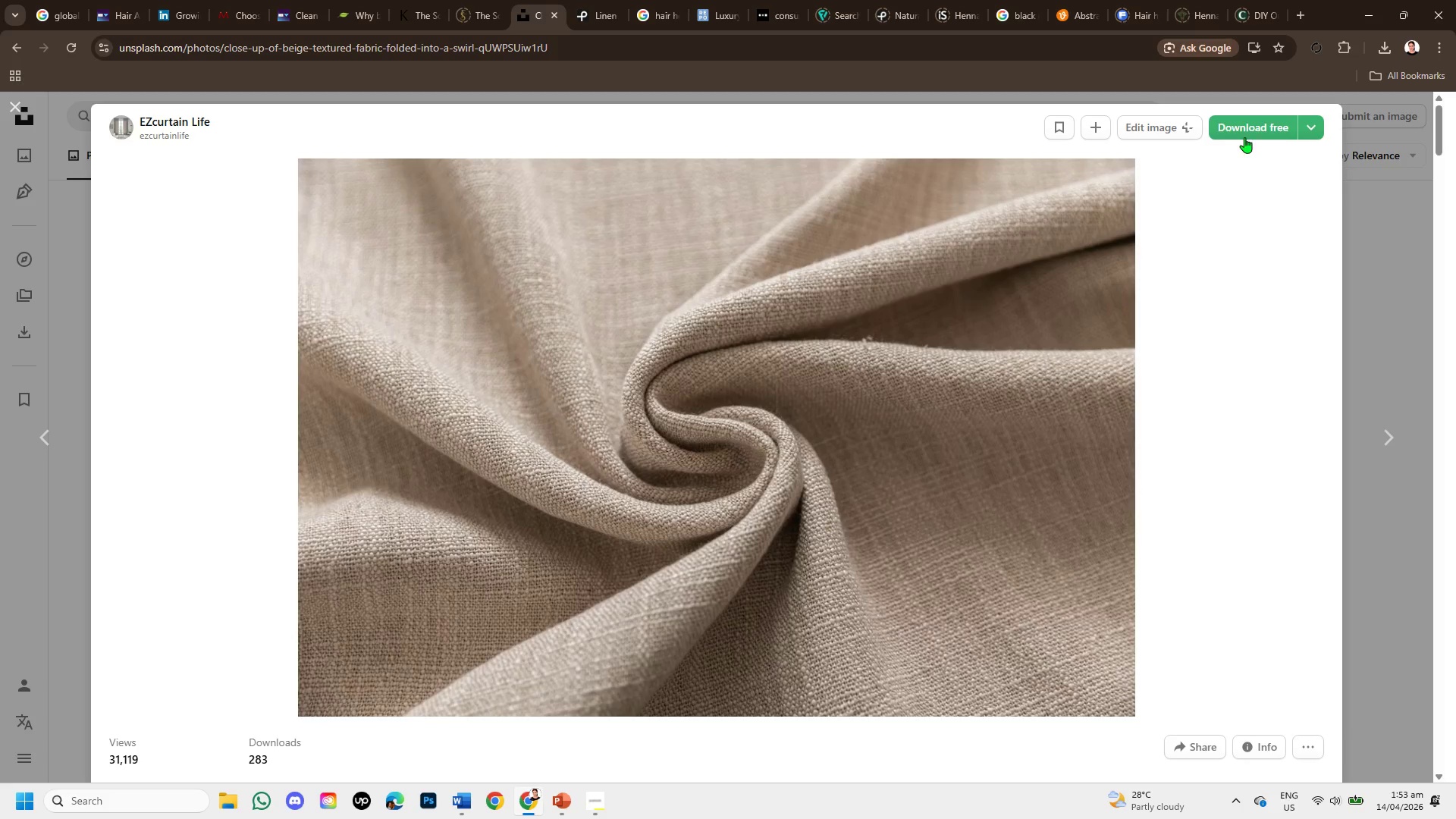 
left_click([1244, 135])
 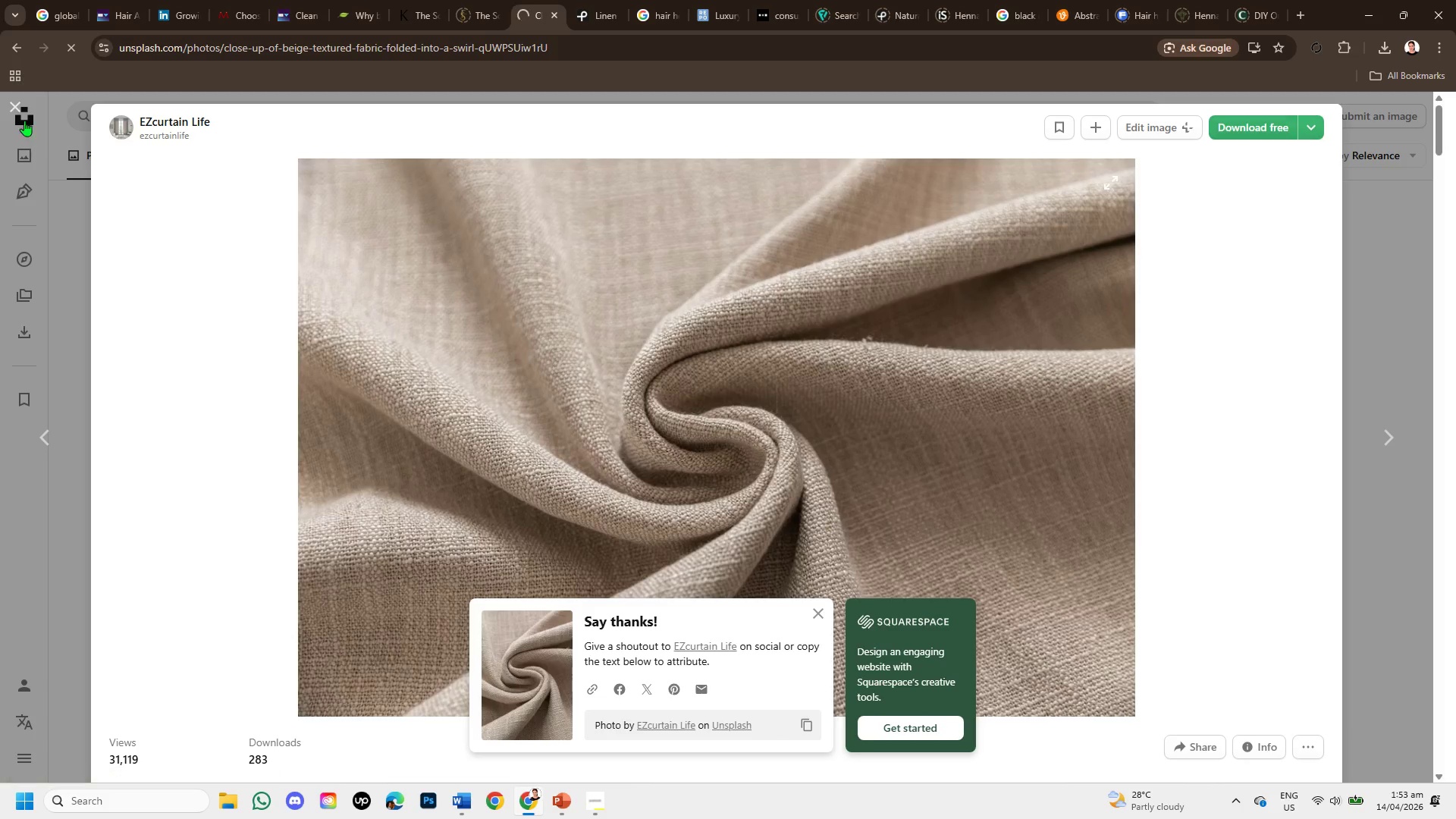 
left_click([14, 101])
 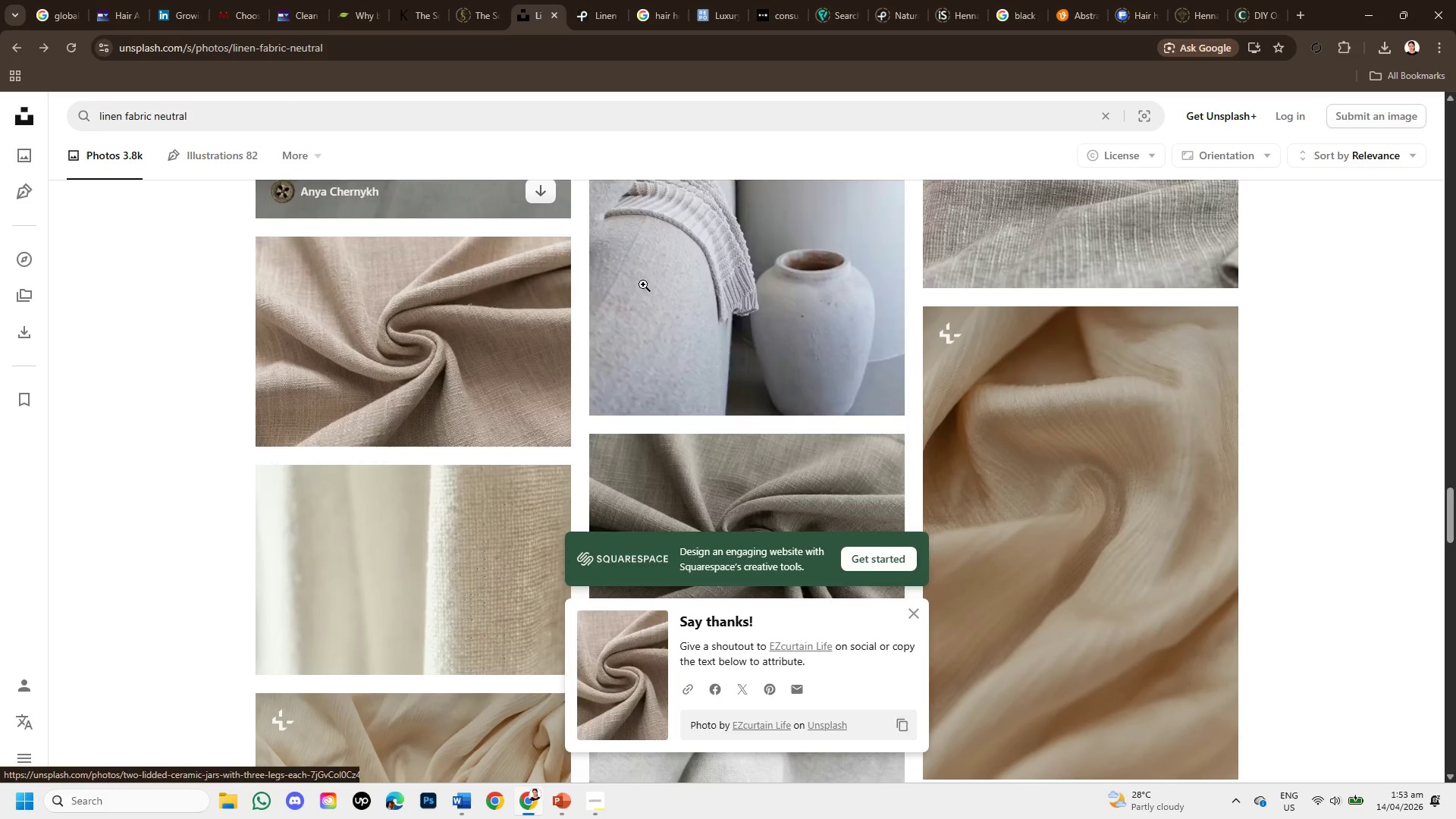 
scroll: coordinate [851, 396], scroll_direction: down, amount: 3.0
 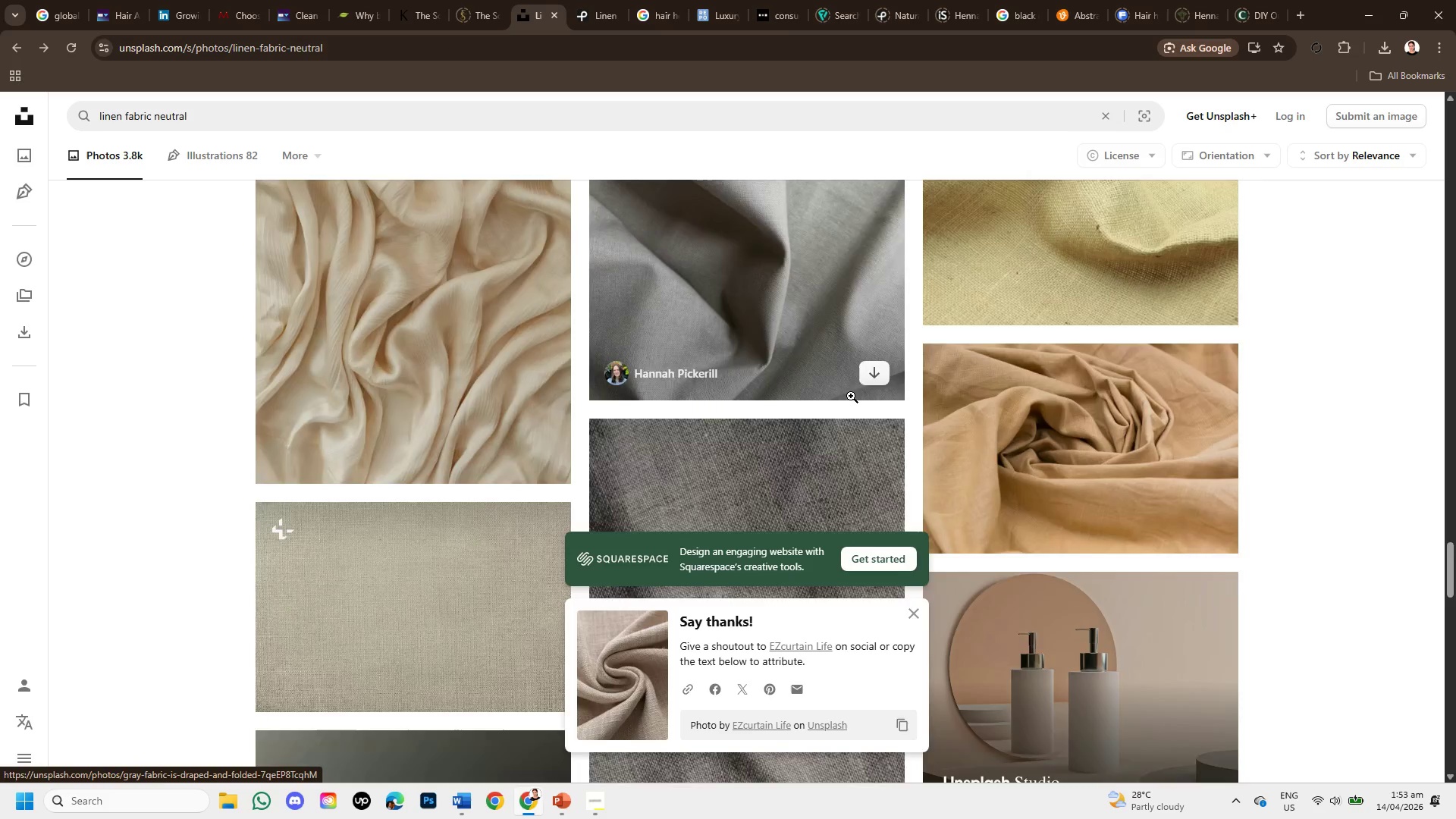 
scroll: coordinate [851, 396], scroll_direction: up, amount: 3.0
 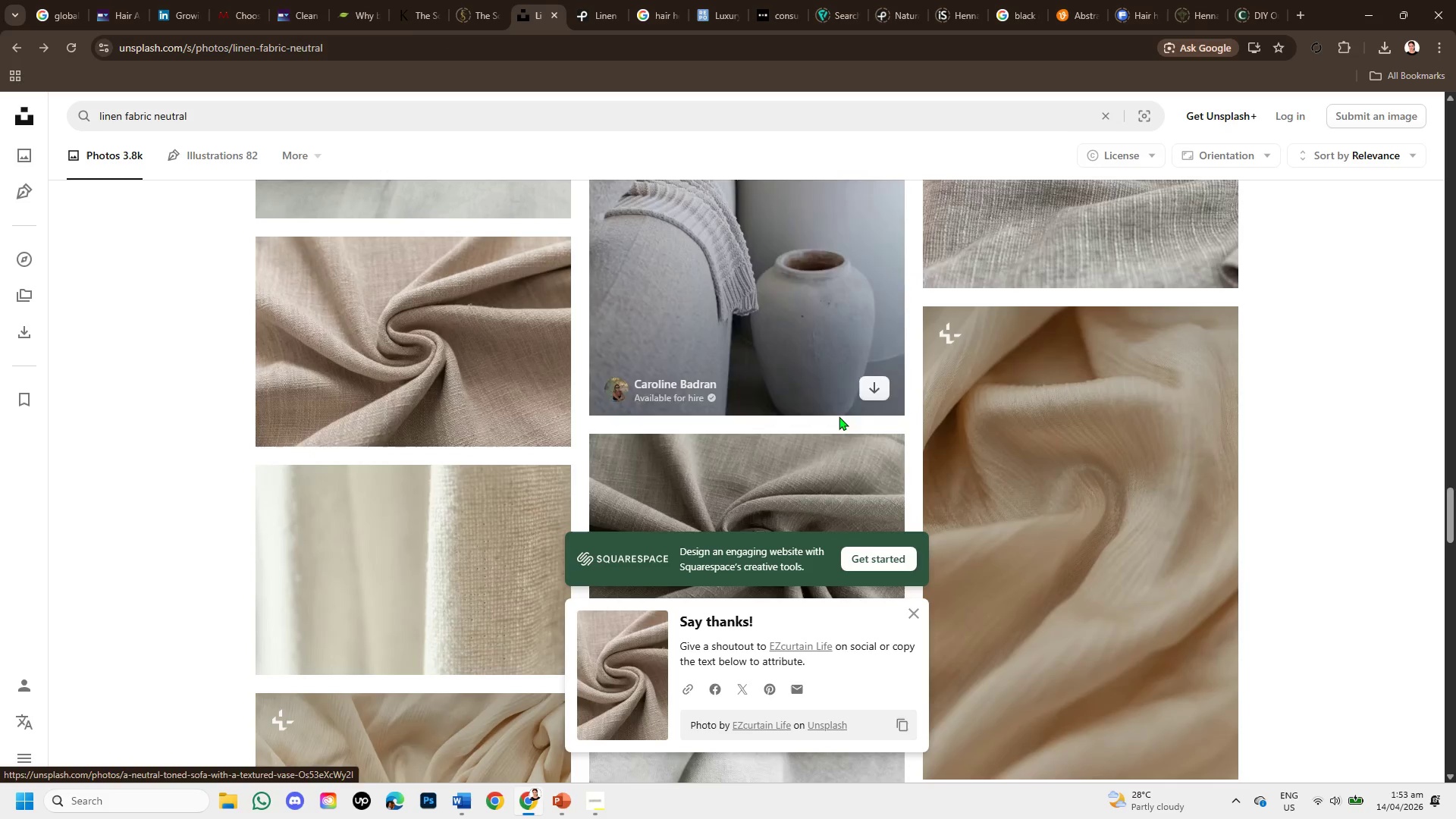 
scroll: coordinate [803, 450], scroll_direction: down, amount: 5.0
 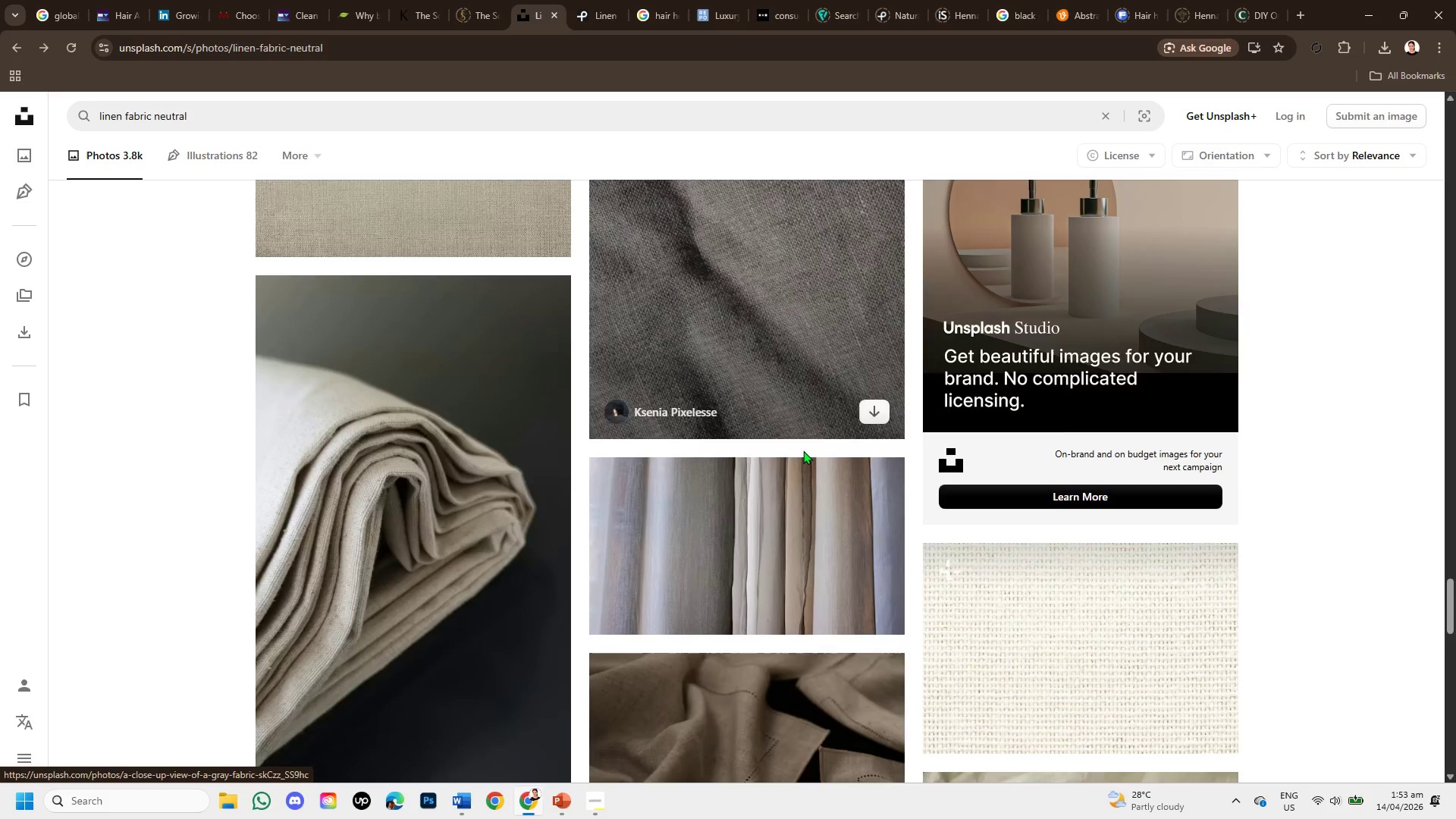 
scroll: coordinate [802, 450], scroll_direction: up, amount: 2.0
 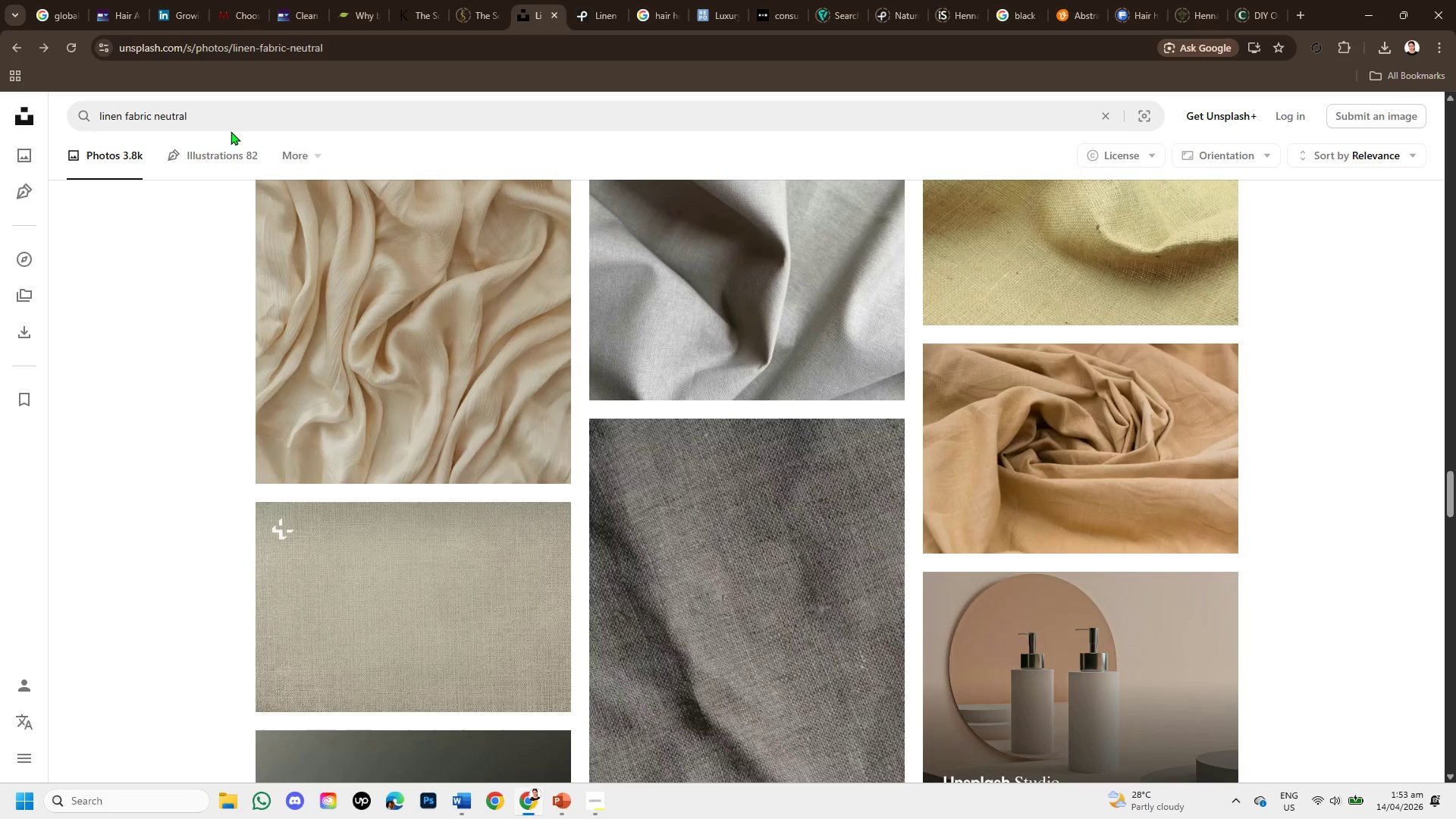 
left_click_drag(start_coordinate=[222, 118], to_coordinate=[0, 111])
 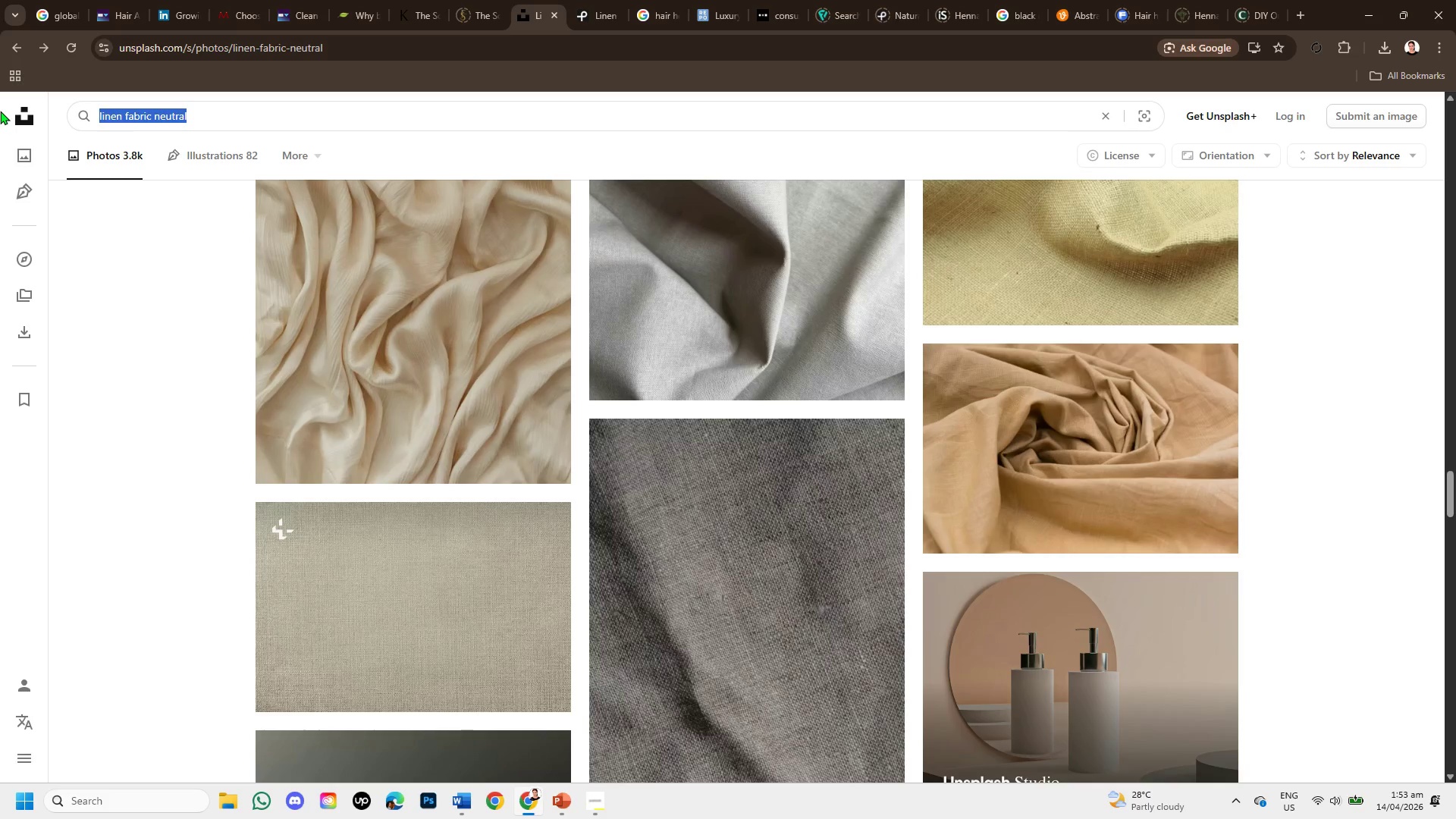 
key(Backspace)
type(brushed brass texture )
 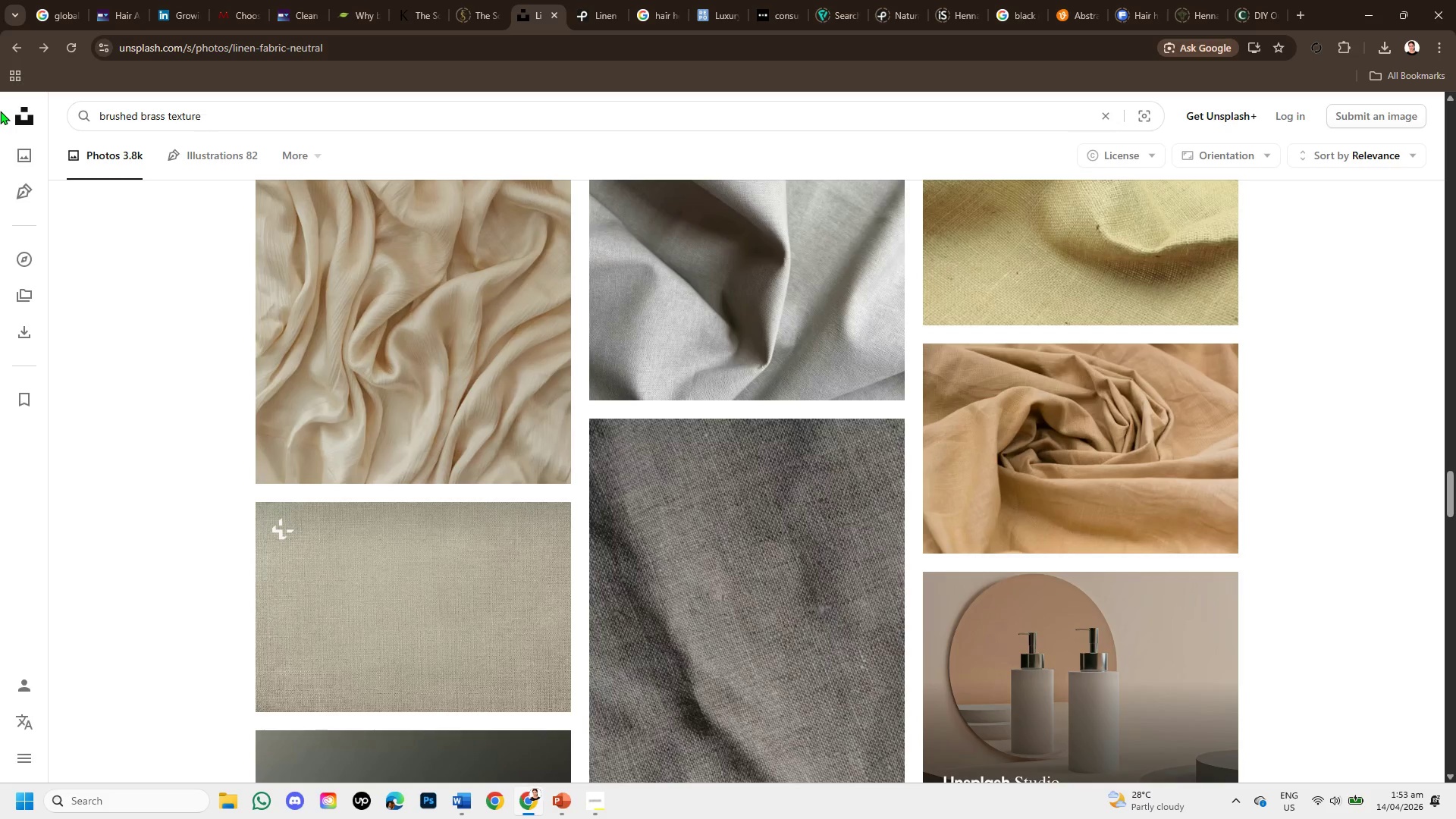 
key(Enter)
 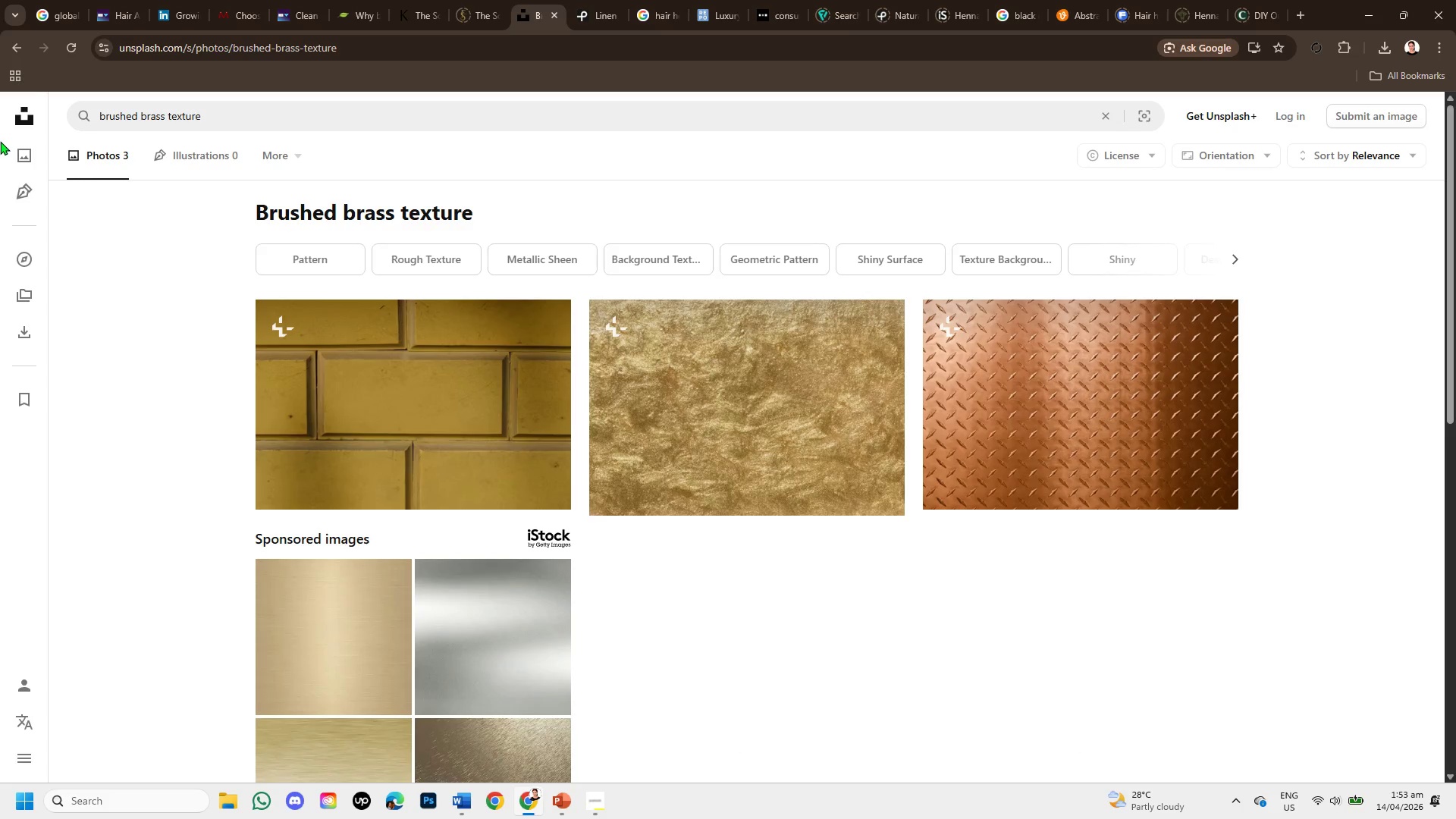 
left_click_drag(start_coordinate=[207, 117], to_coordinate=[89, 111])
 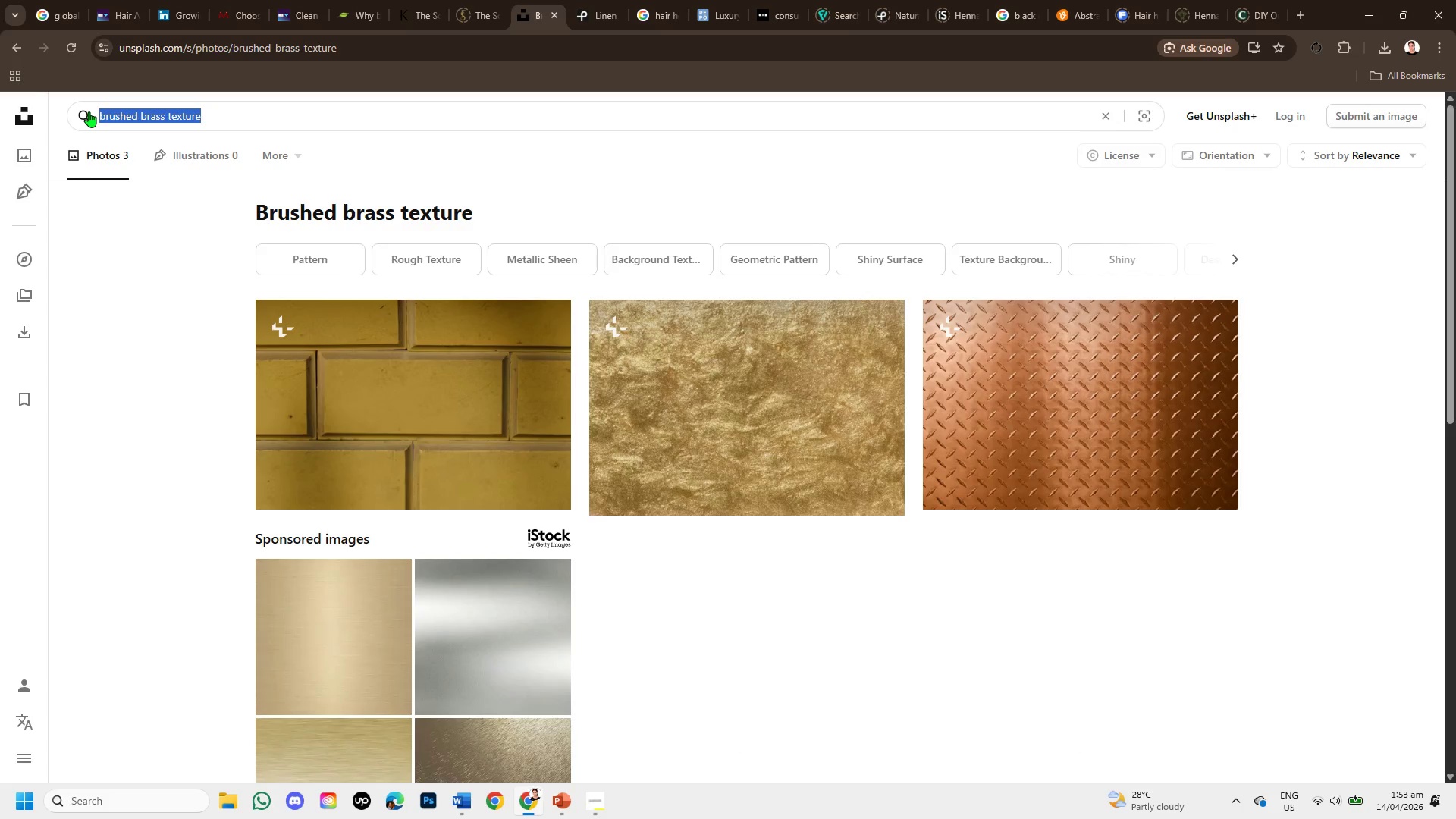 
key(Control+C)
 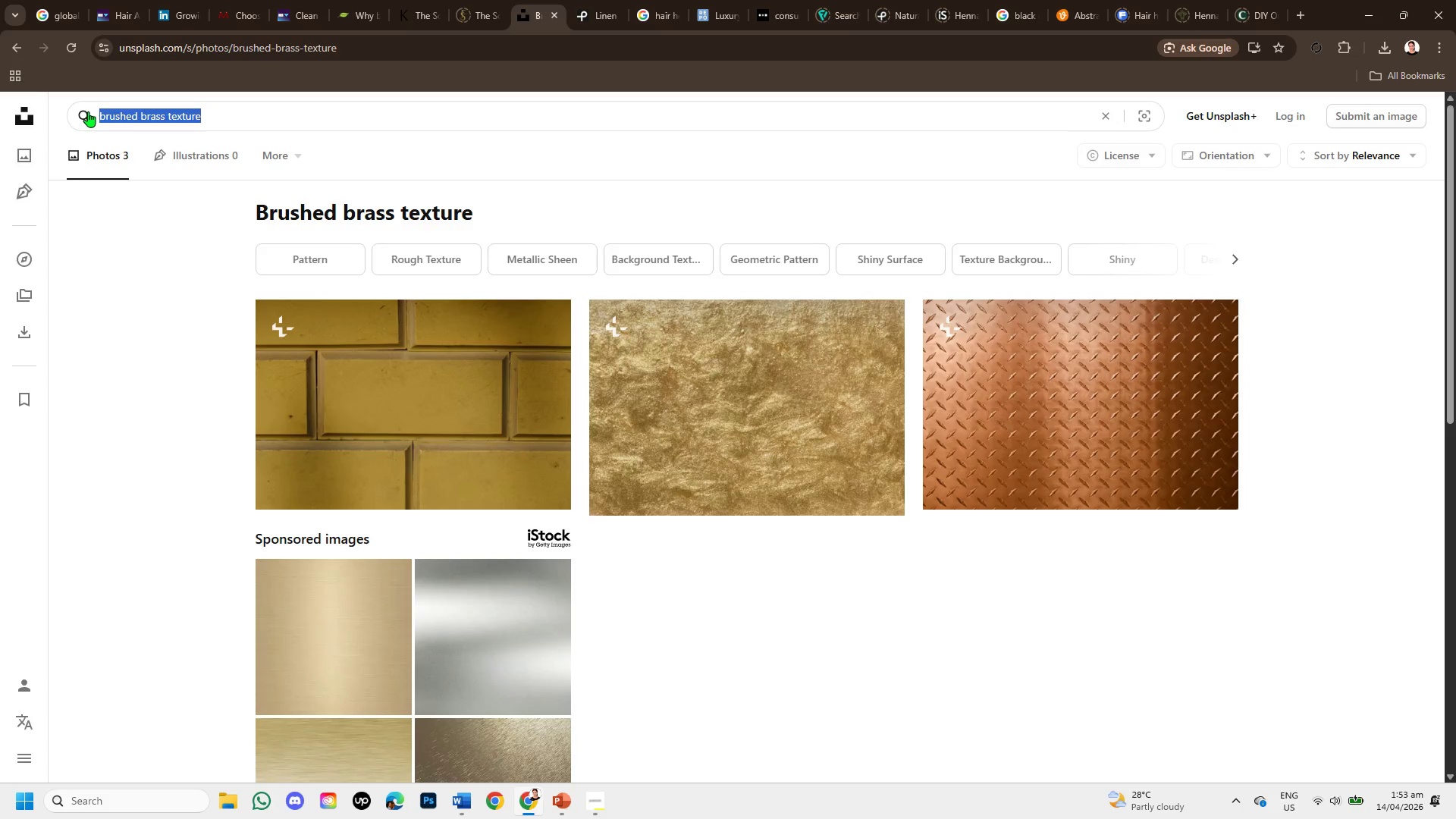 
scroll: coordinate [604, 485], scroll_direction: down, amount: 2.0
 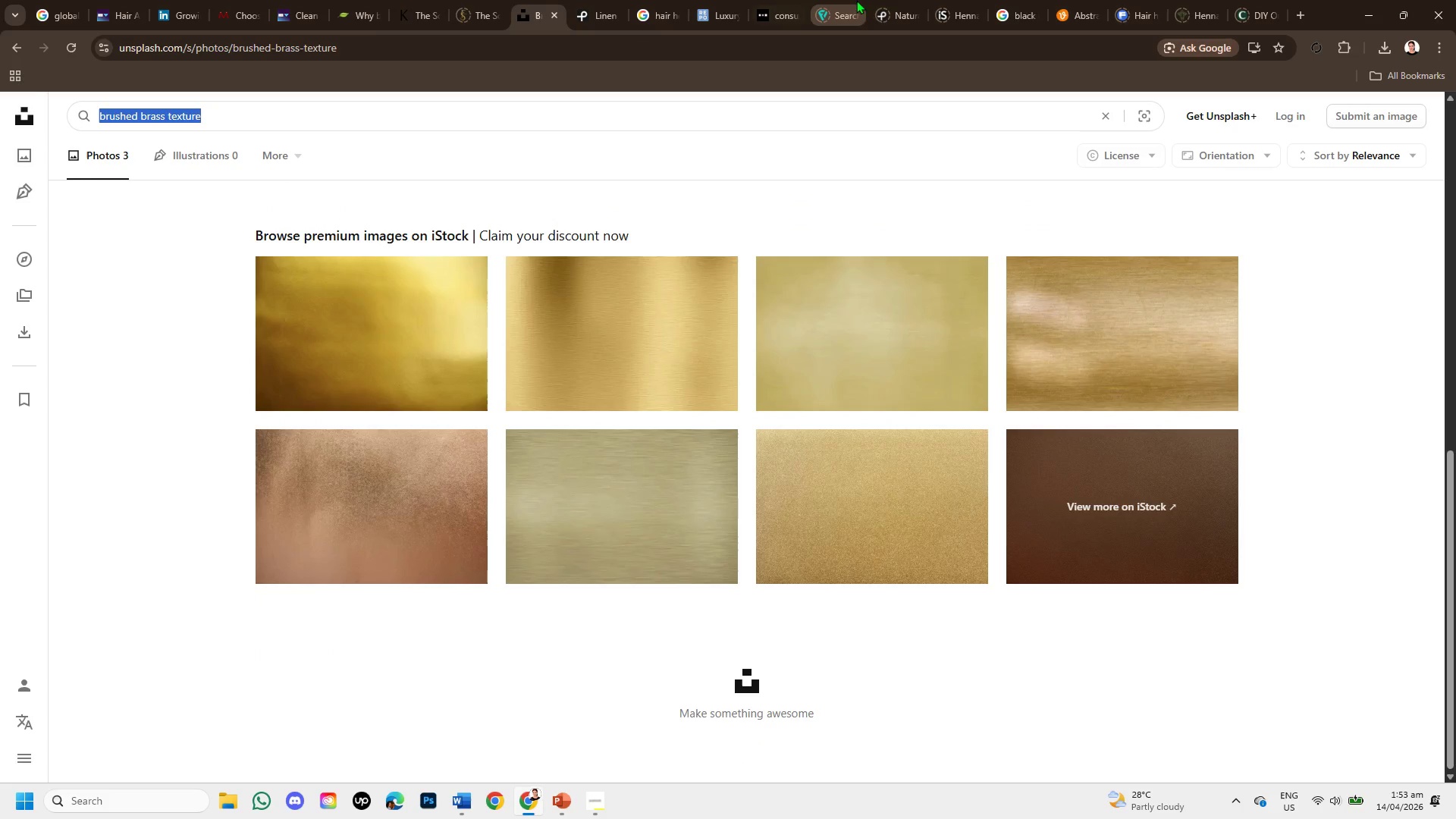 
left_click([1014, 0])
 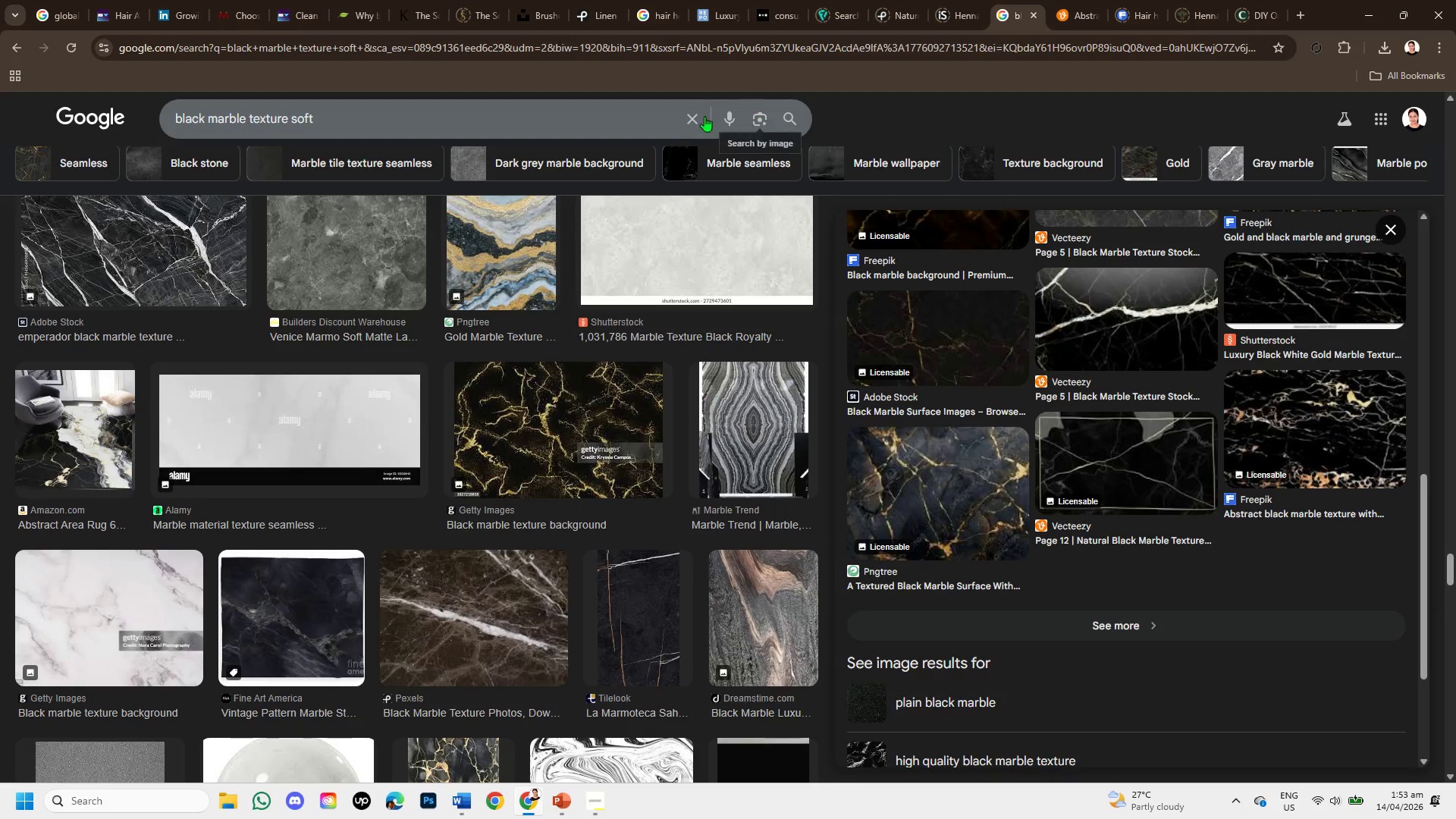 
left_click([694, 116])
 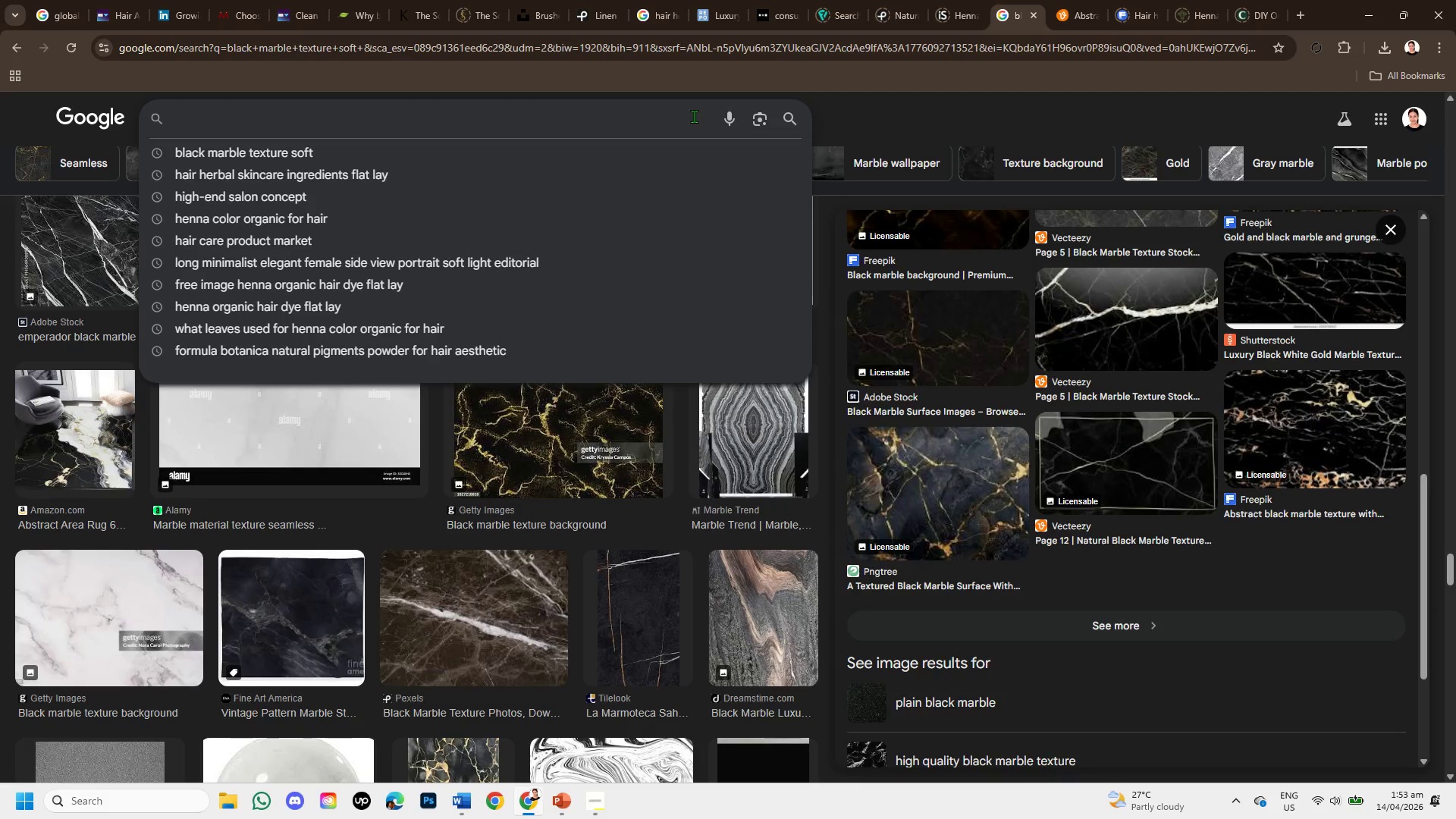 
key(Control+V)
 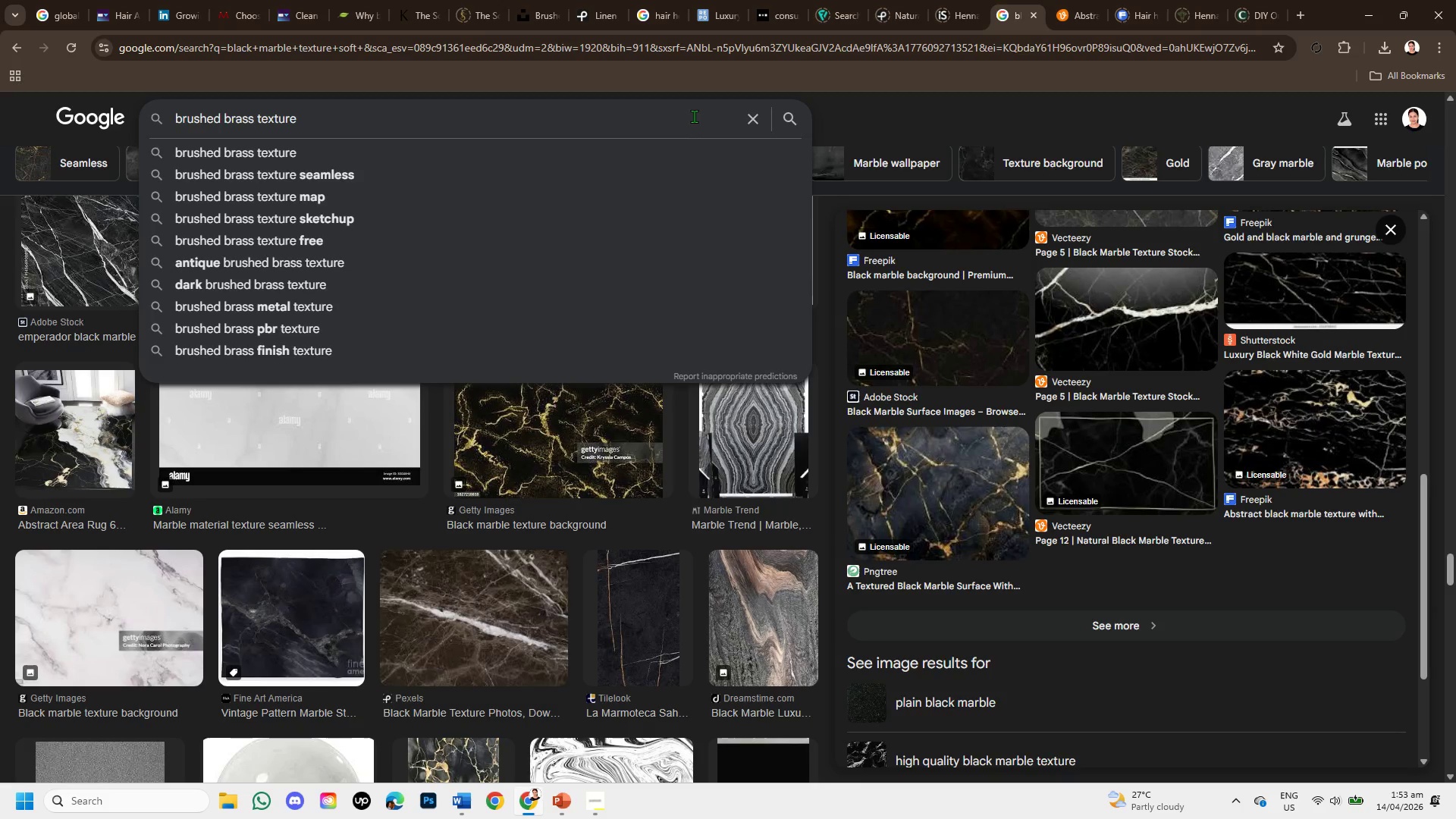 
key(Enter)
 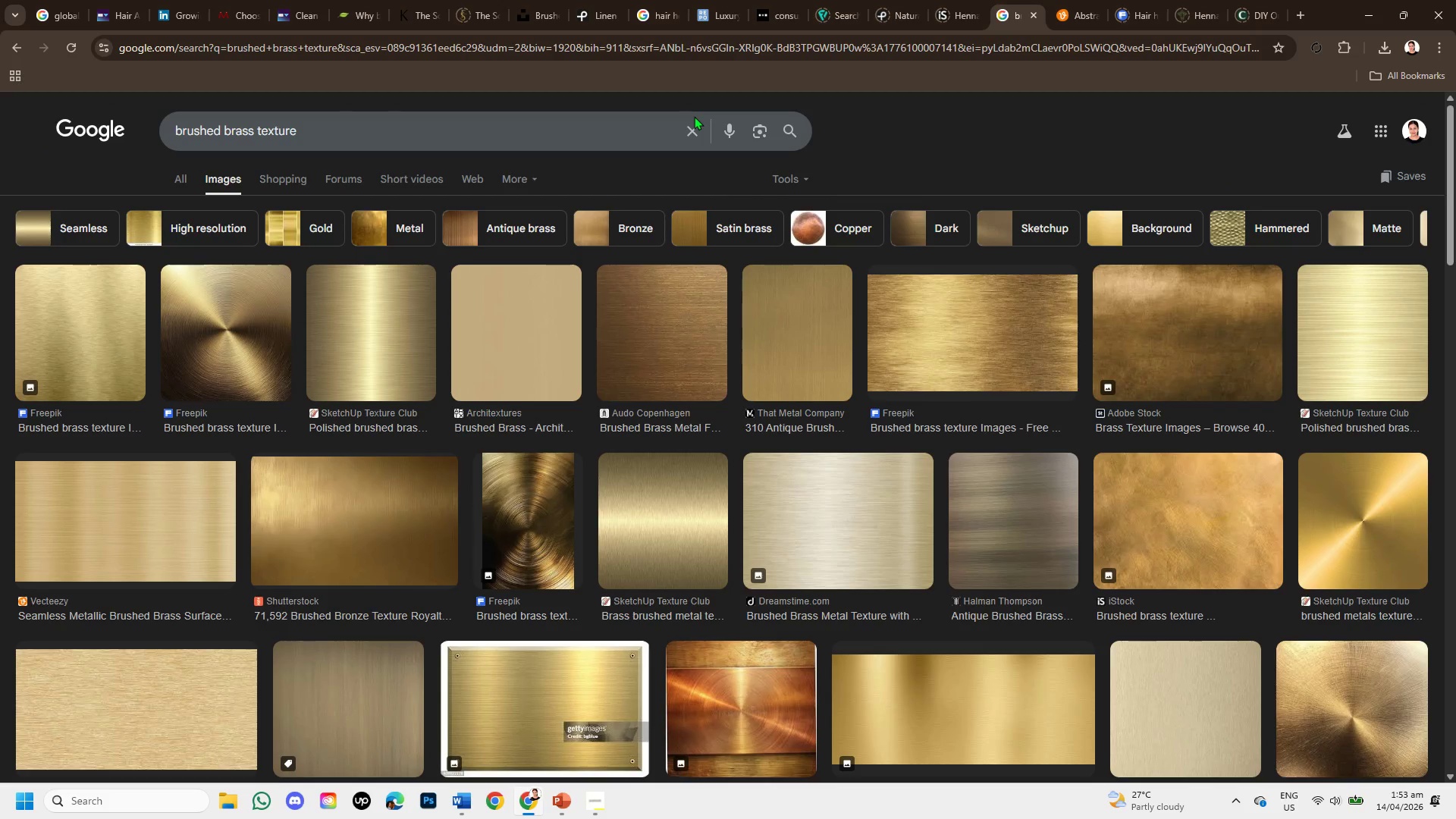 
wait(6.81)
 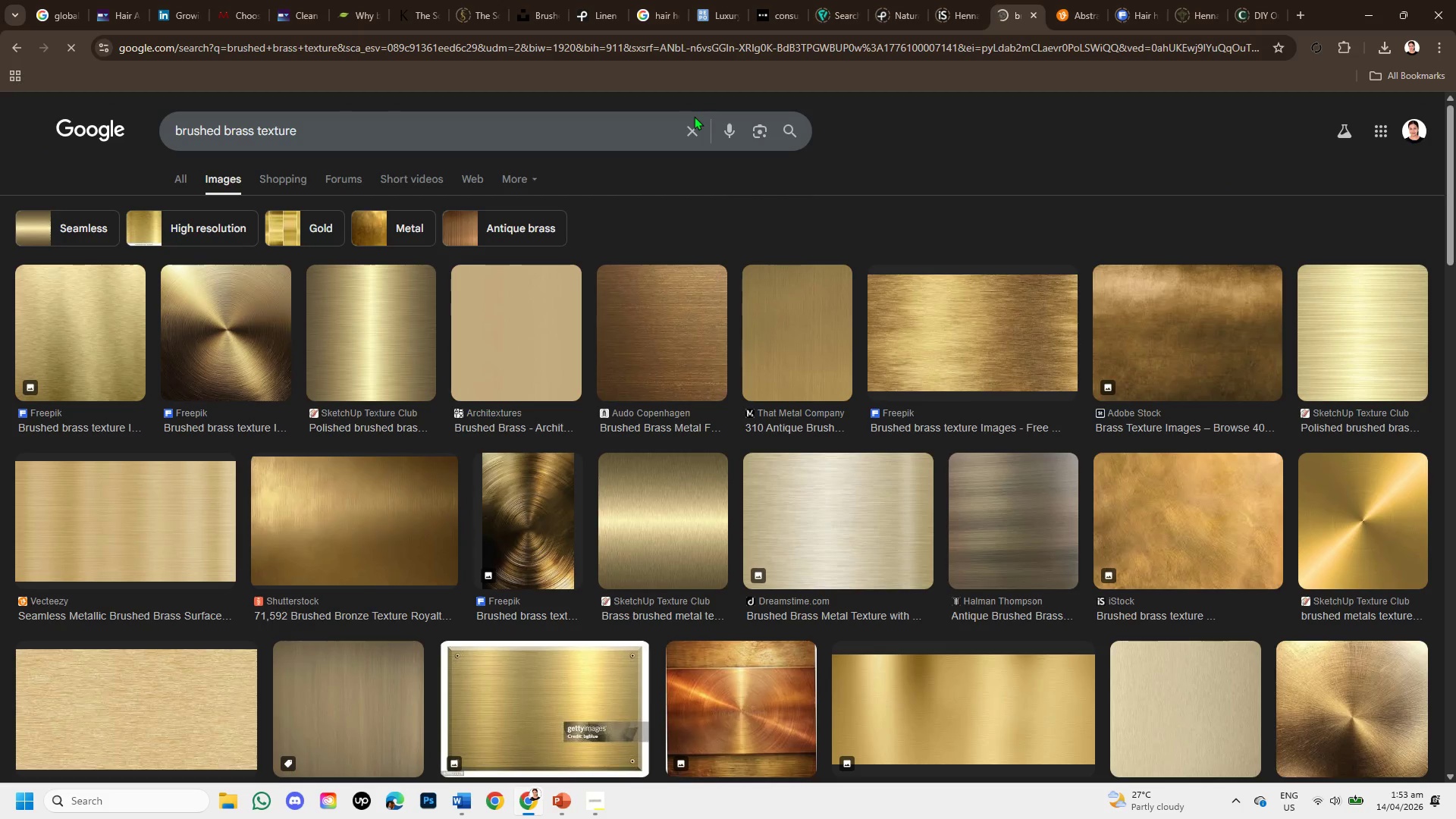 
scroll: coordinate [932, 548], scroll_direction: down, amount: 8.0
 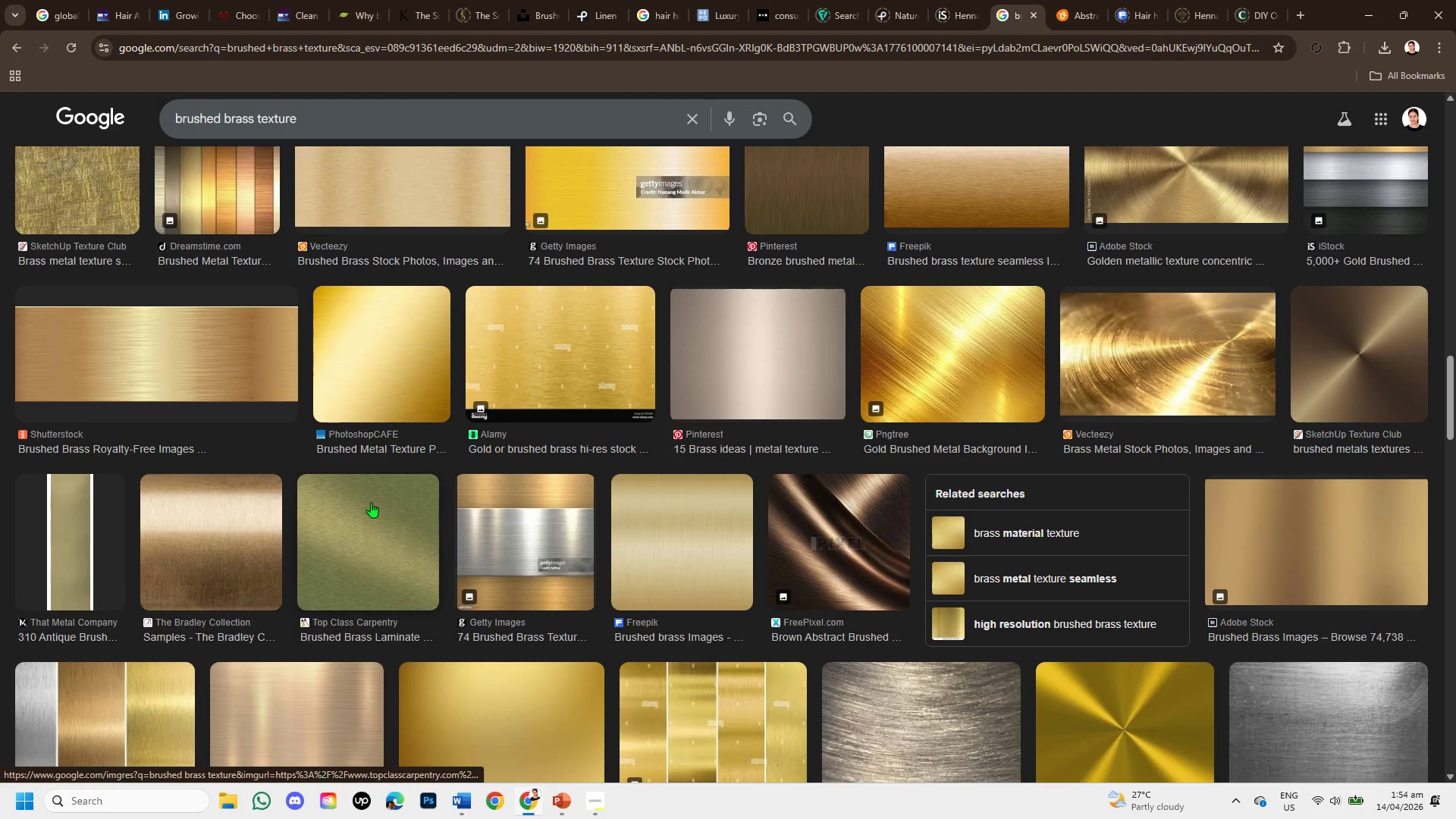 
scroll: coordinate [384, 471], scroll_direction: up, amount: 2.0
 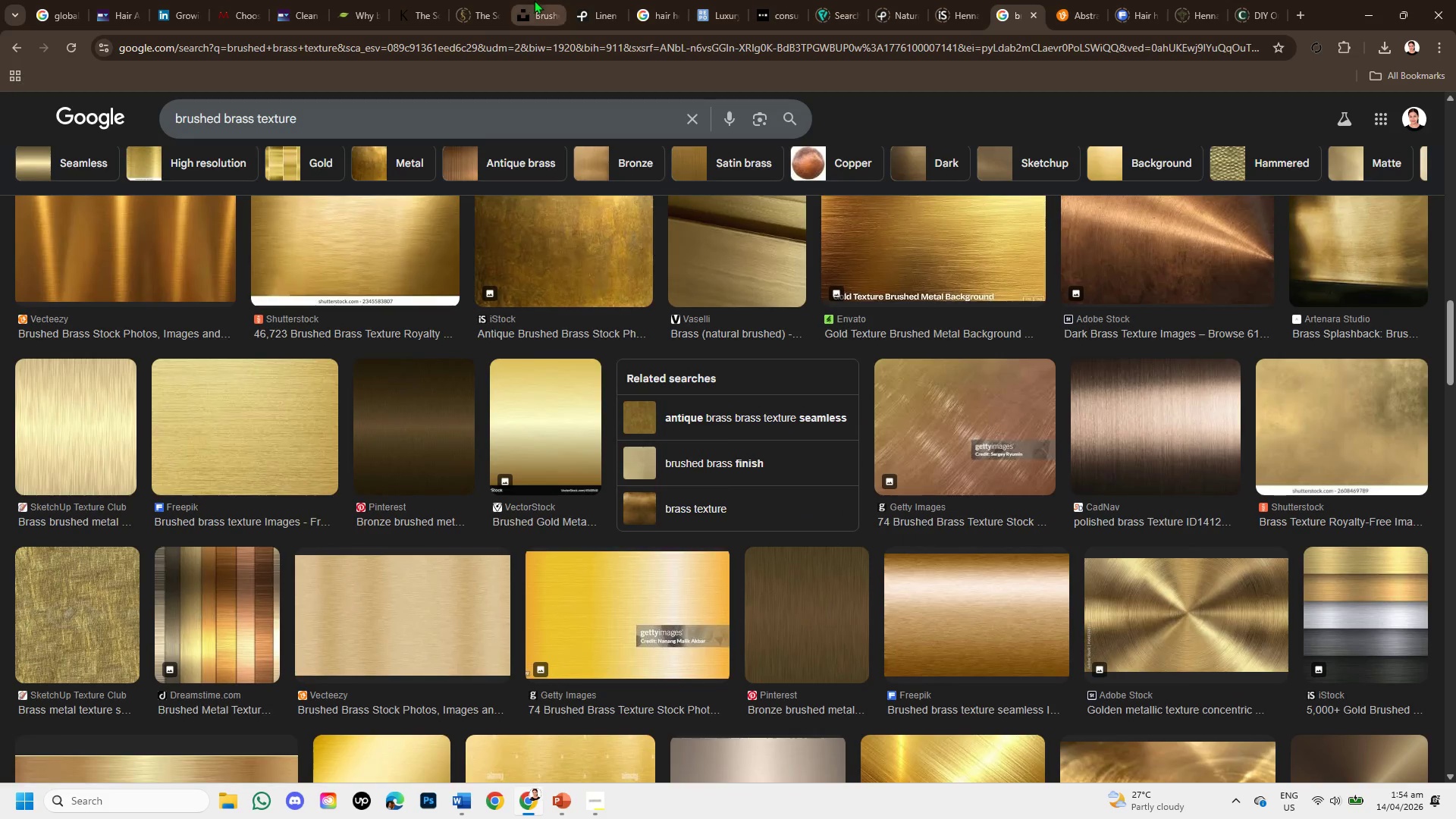 
left_click([541, 0])
 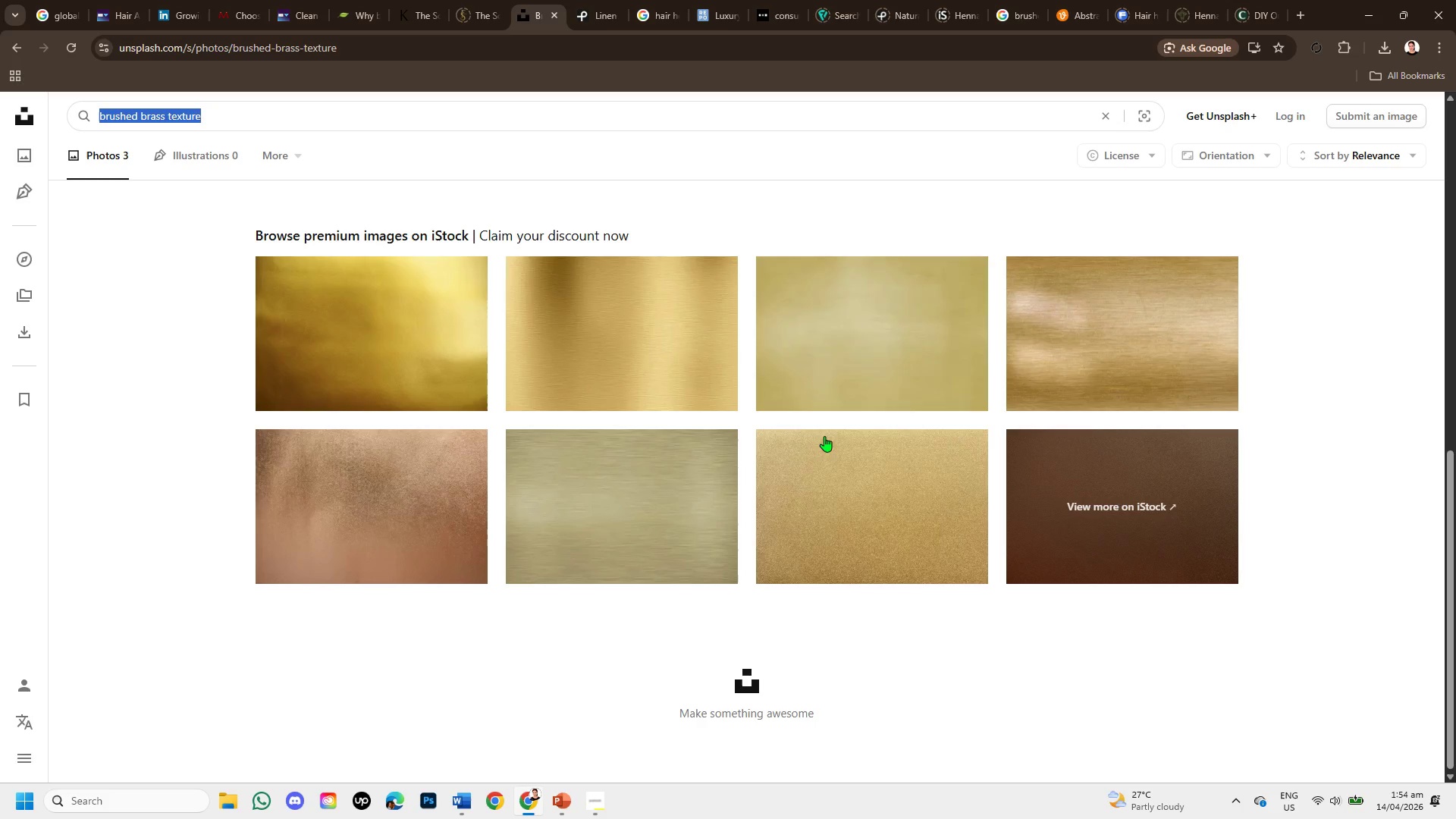 
scroll: coordinate [825, 516], scroll_direction: none, amount: 0.0
 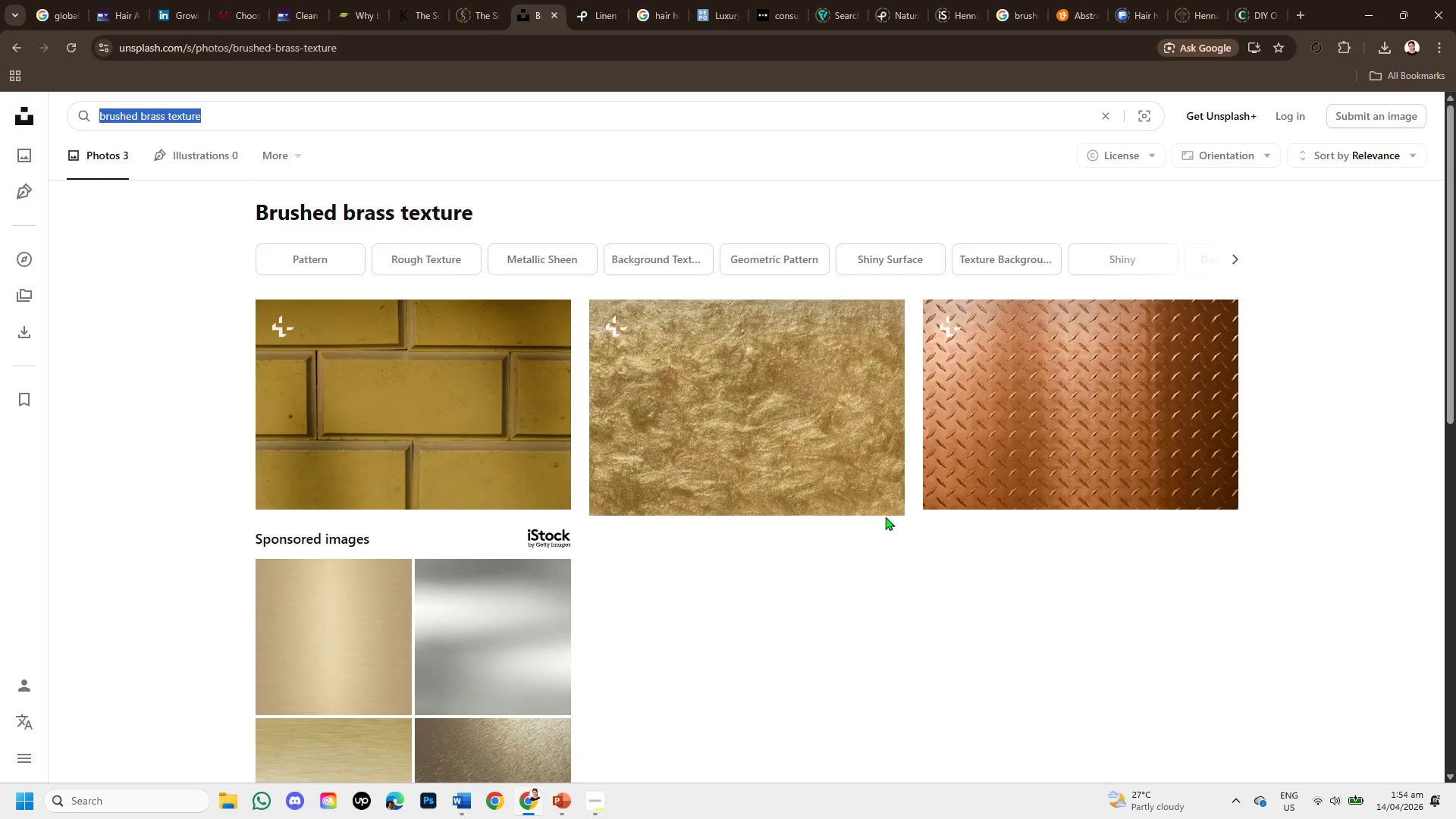 
scroll: coordinate [893, 511], scroll_direction: up, amount: 4.0
 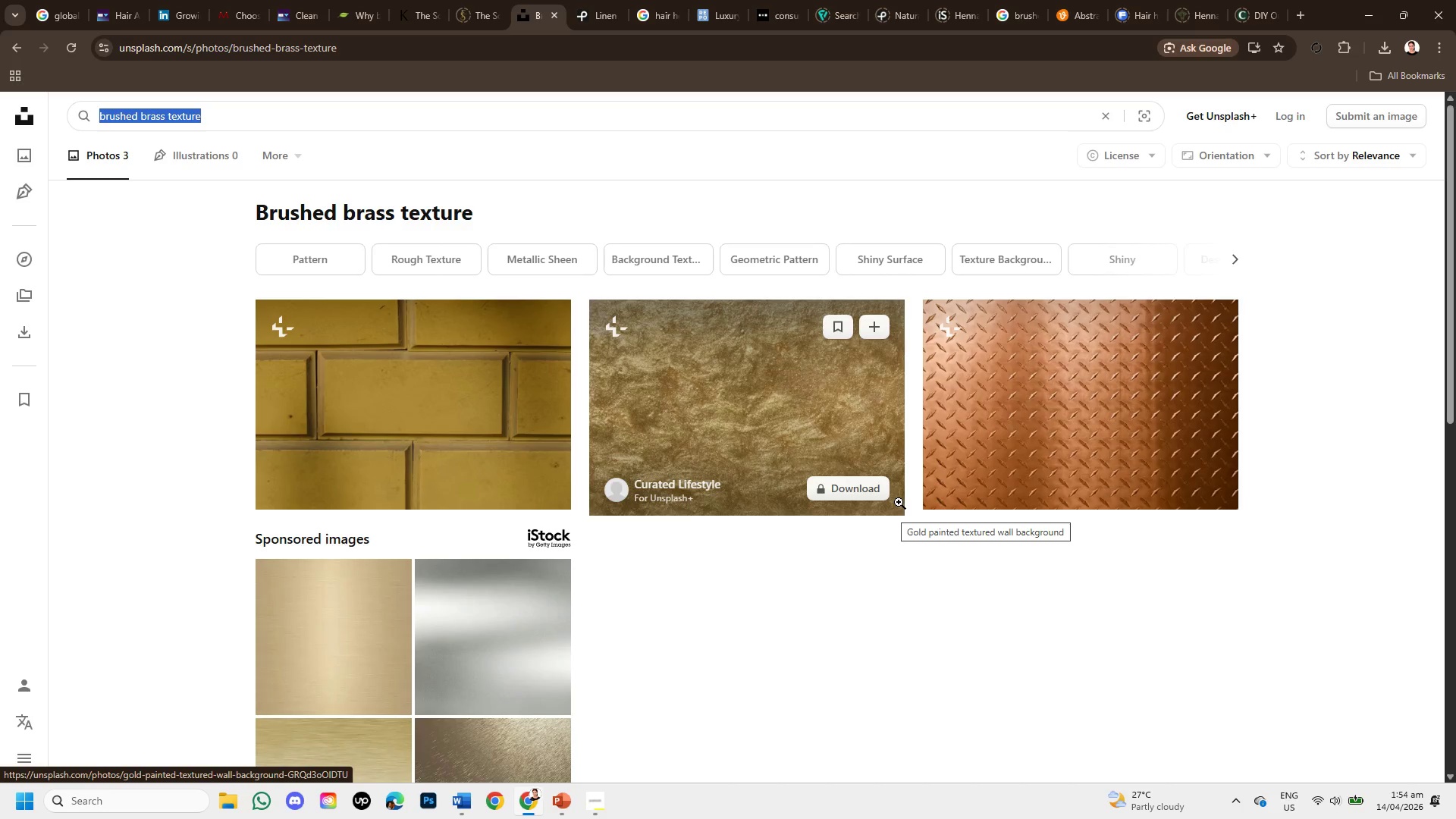 
wait(23.6)
 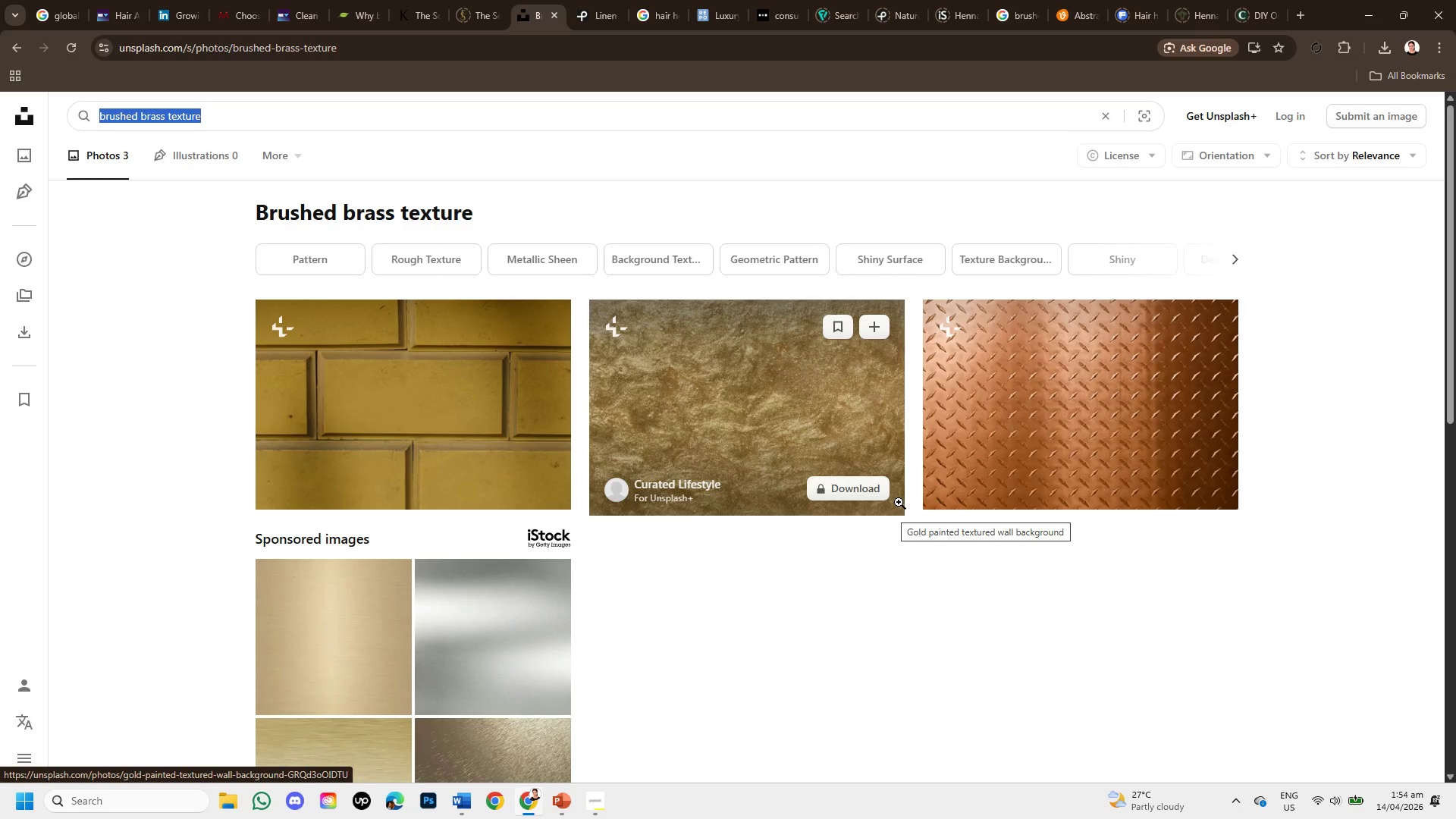 
scroll: coordinate [787, 738], scroll_direction: up, amount: 4.0
 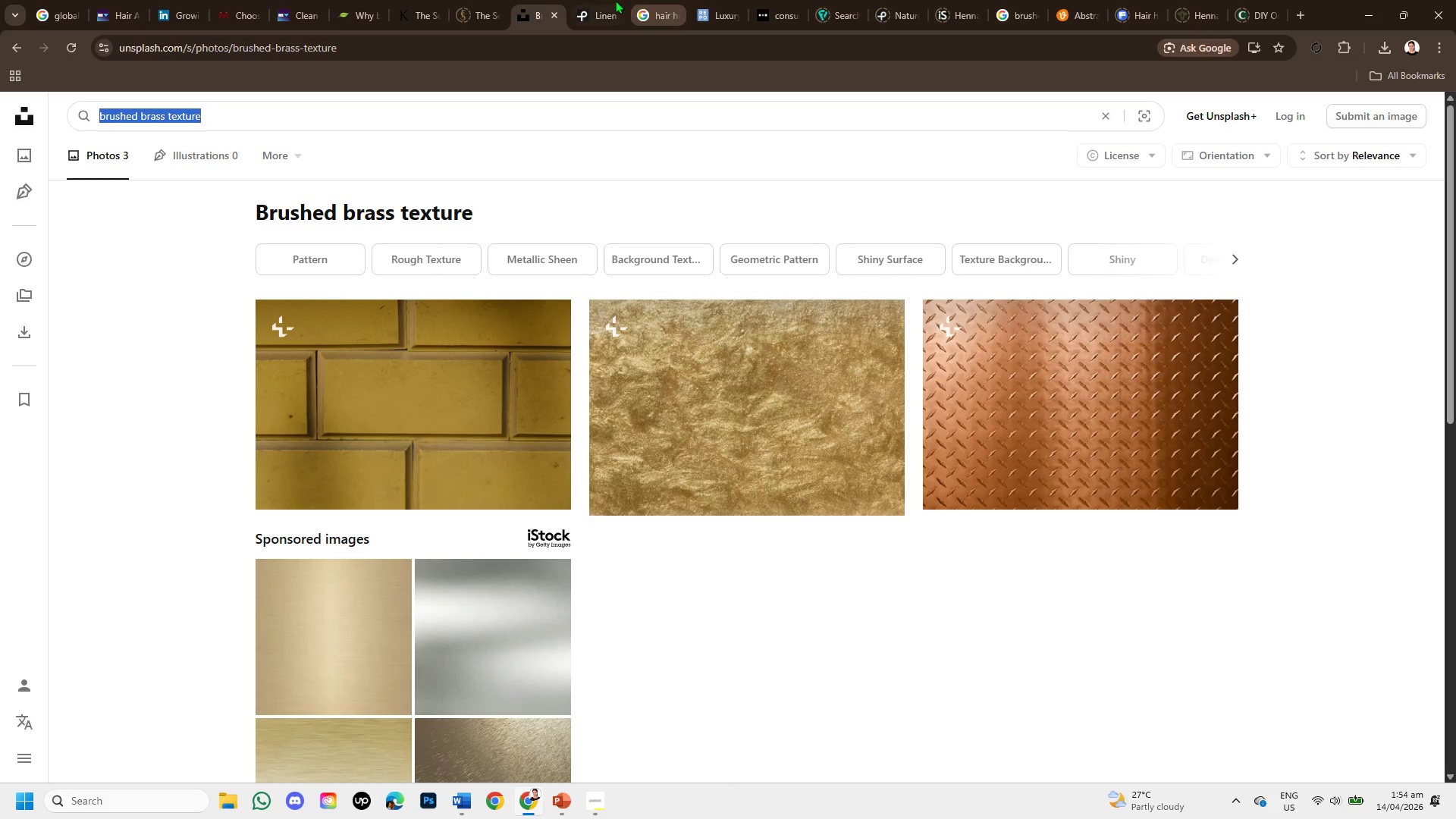 
left_click([606, 0])
 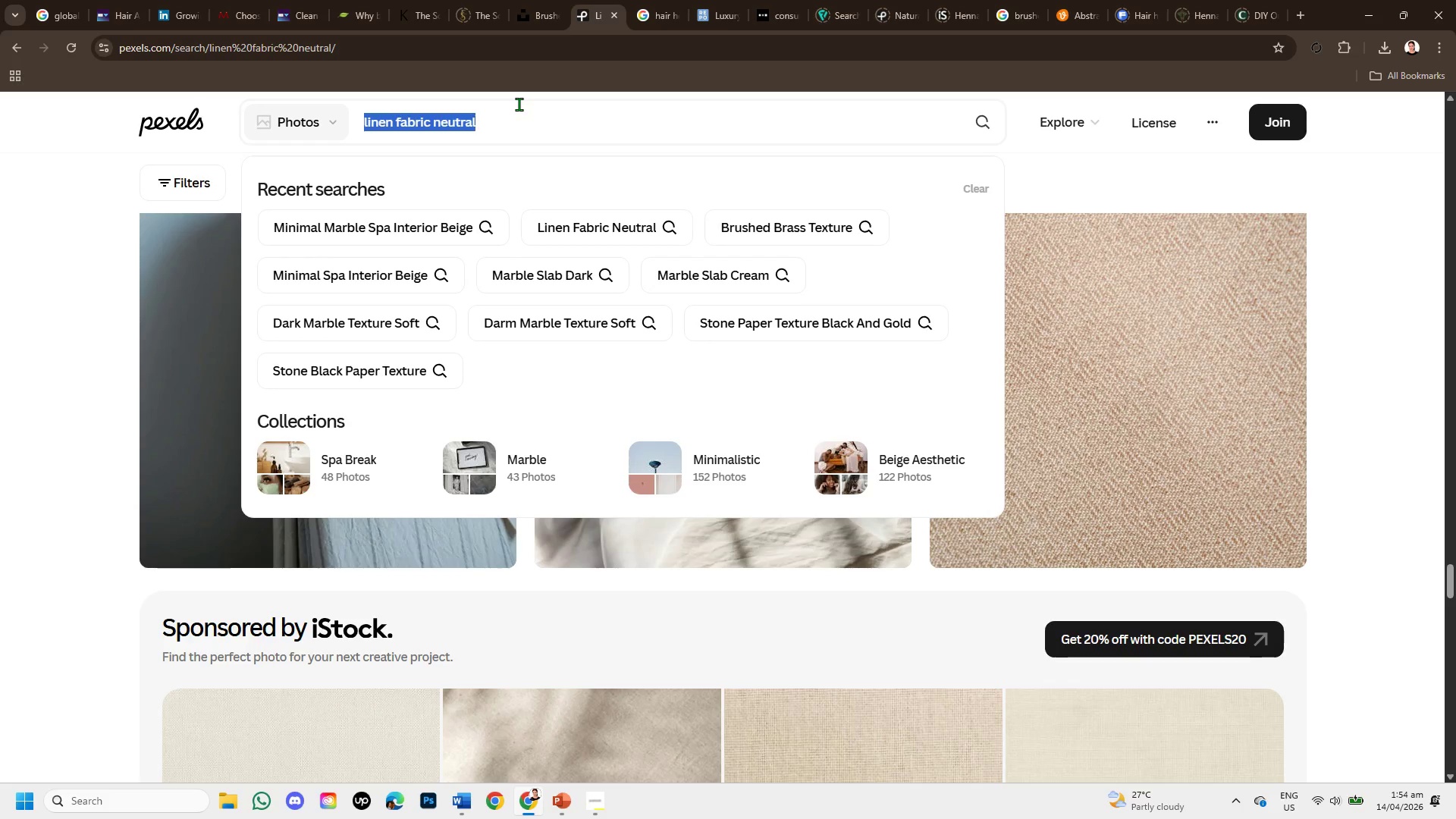 
key(Backspace)
 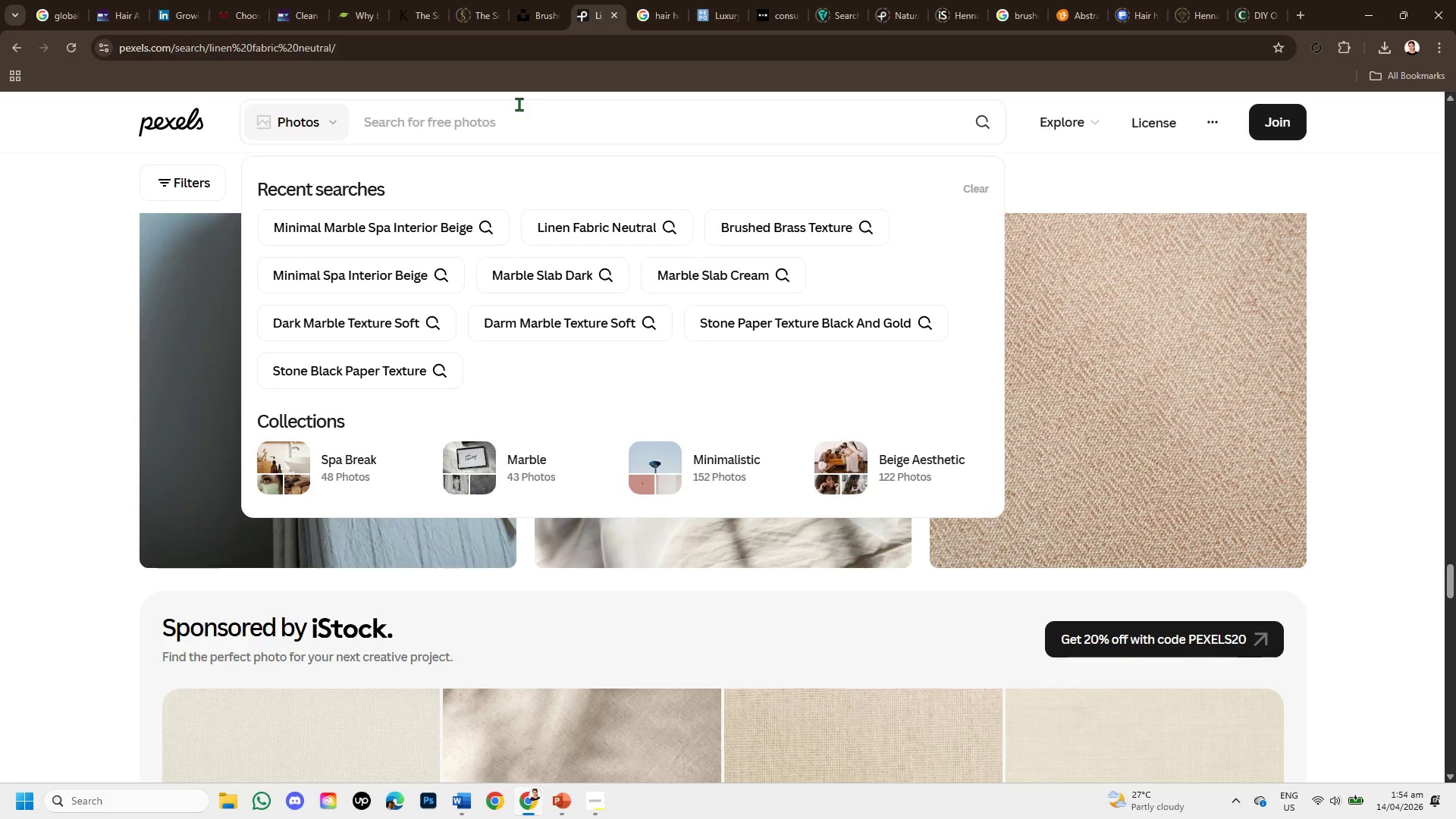 
key(Control+V)
 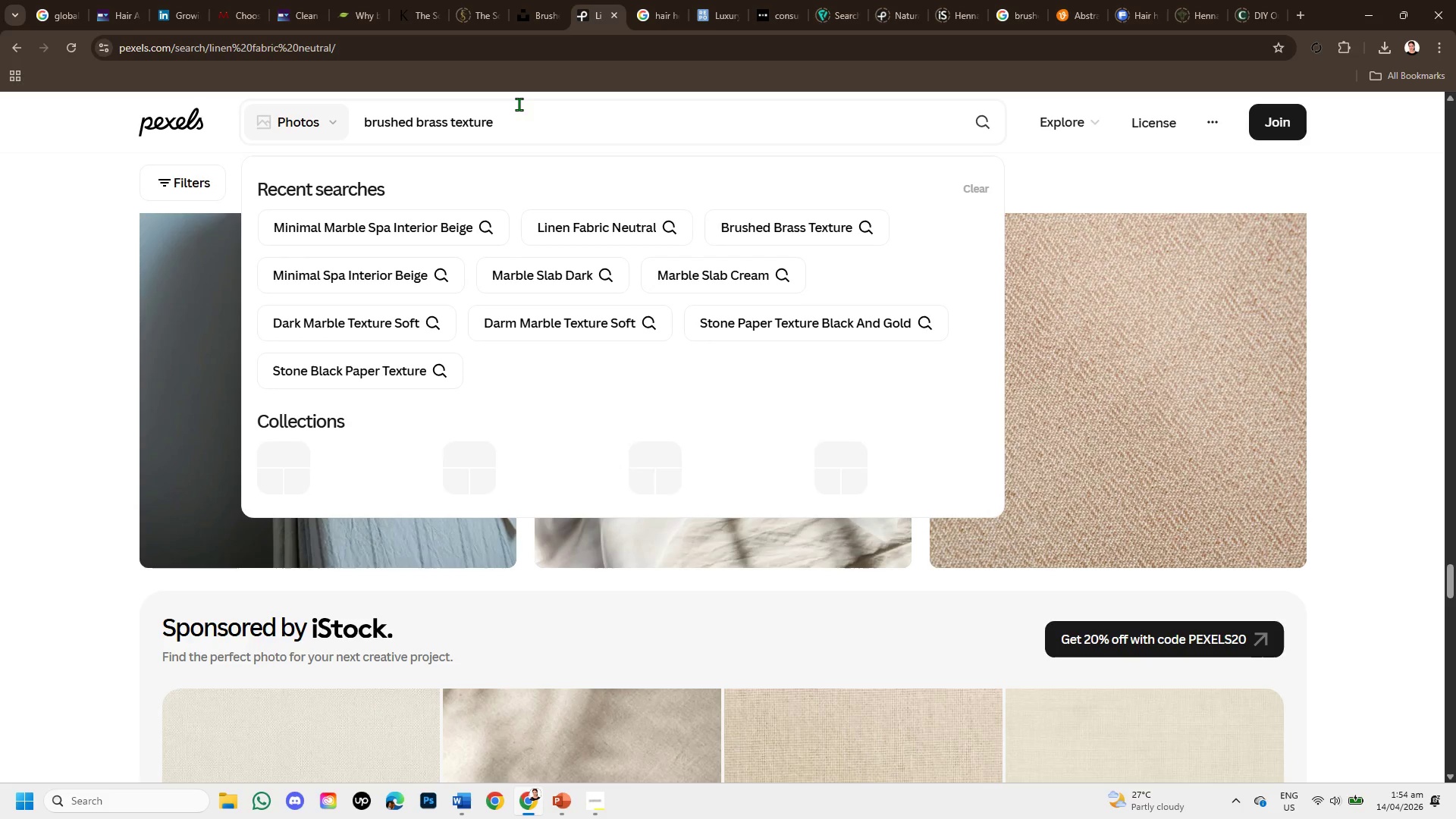 
key(Enter)
 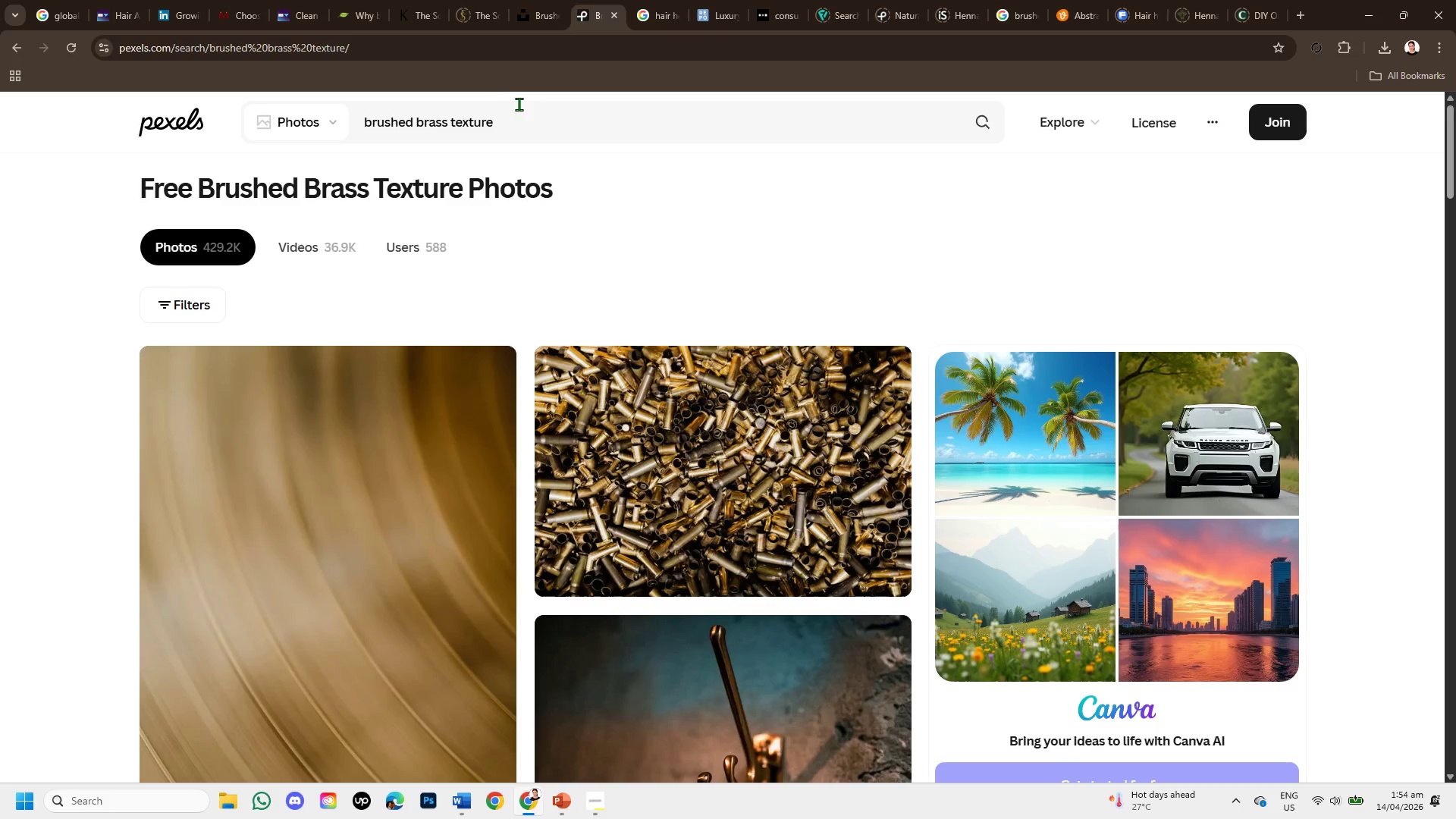 
scroll: coordinate [907, 569], scroll_direction: down, amount: 9.0
 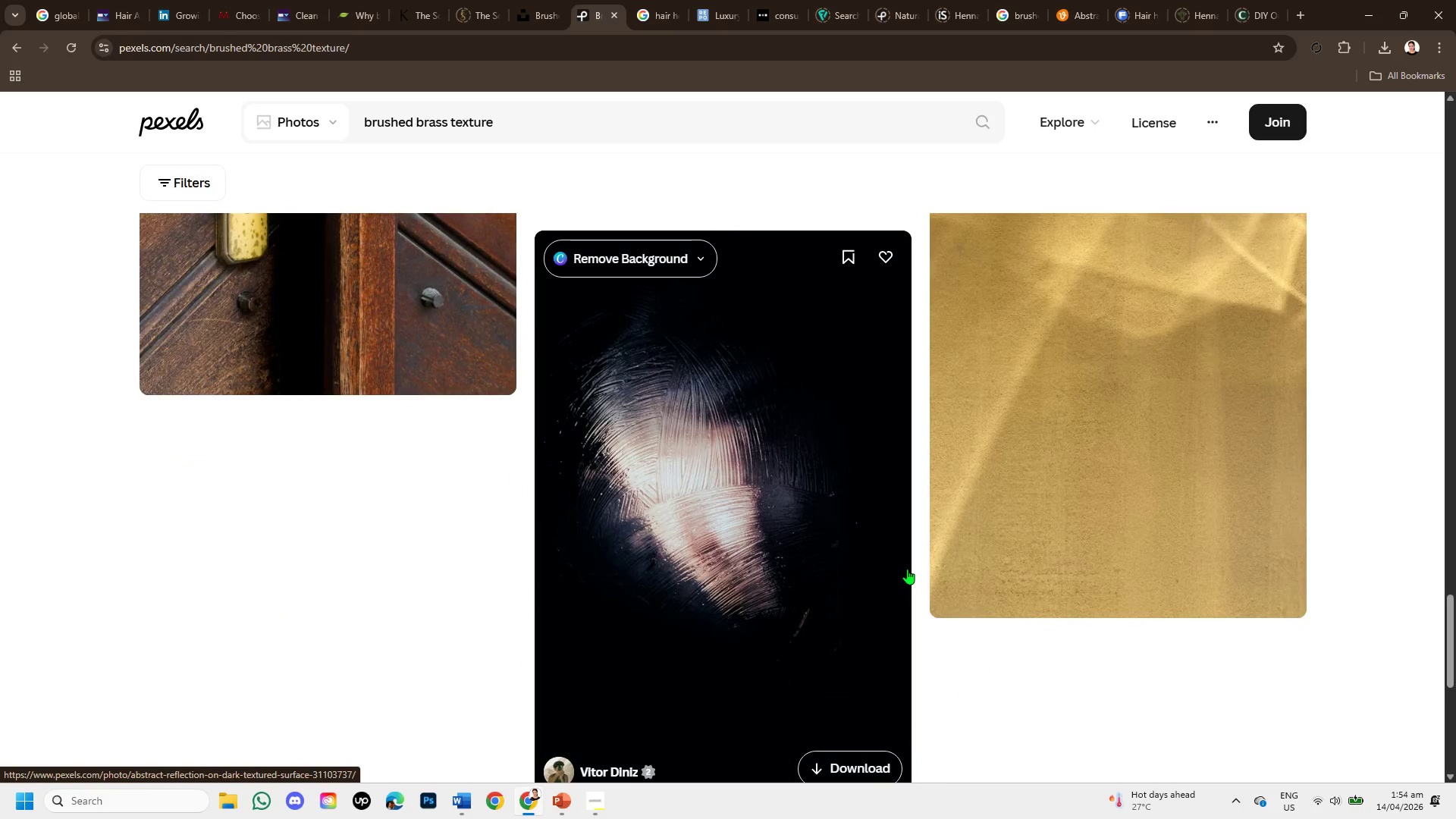 
scroll: coordinate [907, 569], scroll_direction: none, amount: 0.0
 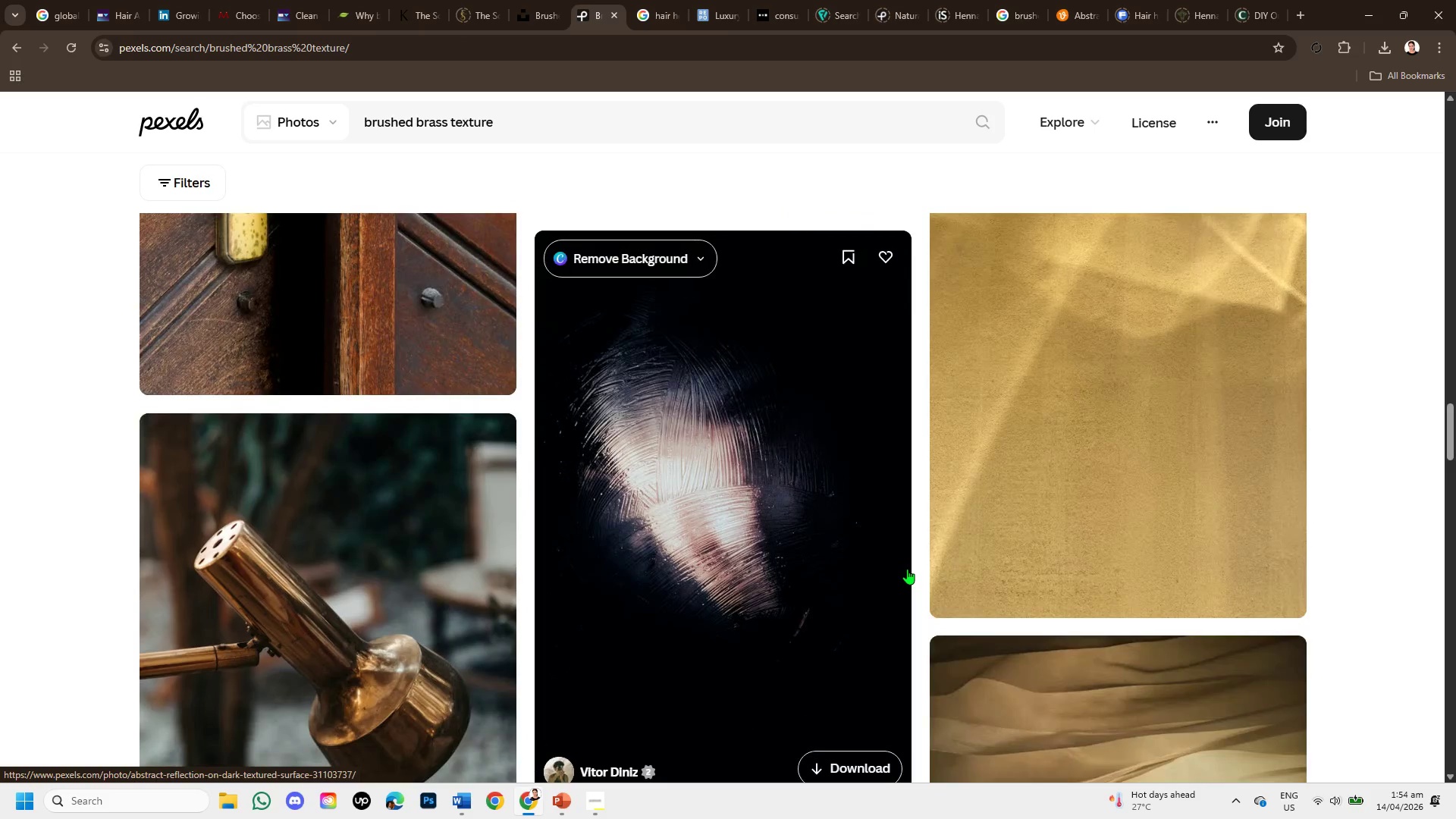 
scroll: coordinate [849, 537], scroll_direction: down, amount: 14.0
 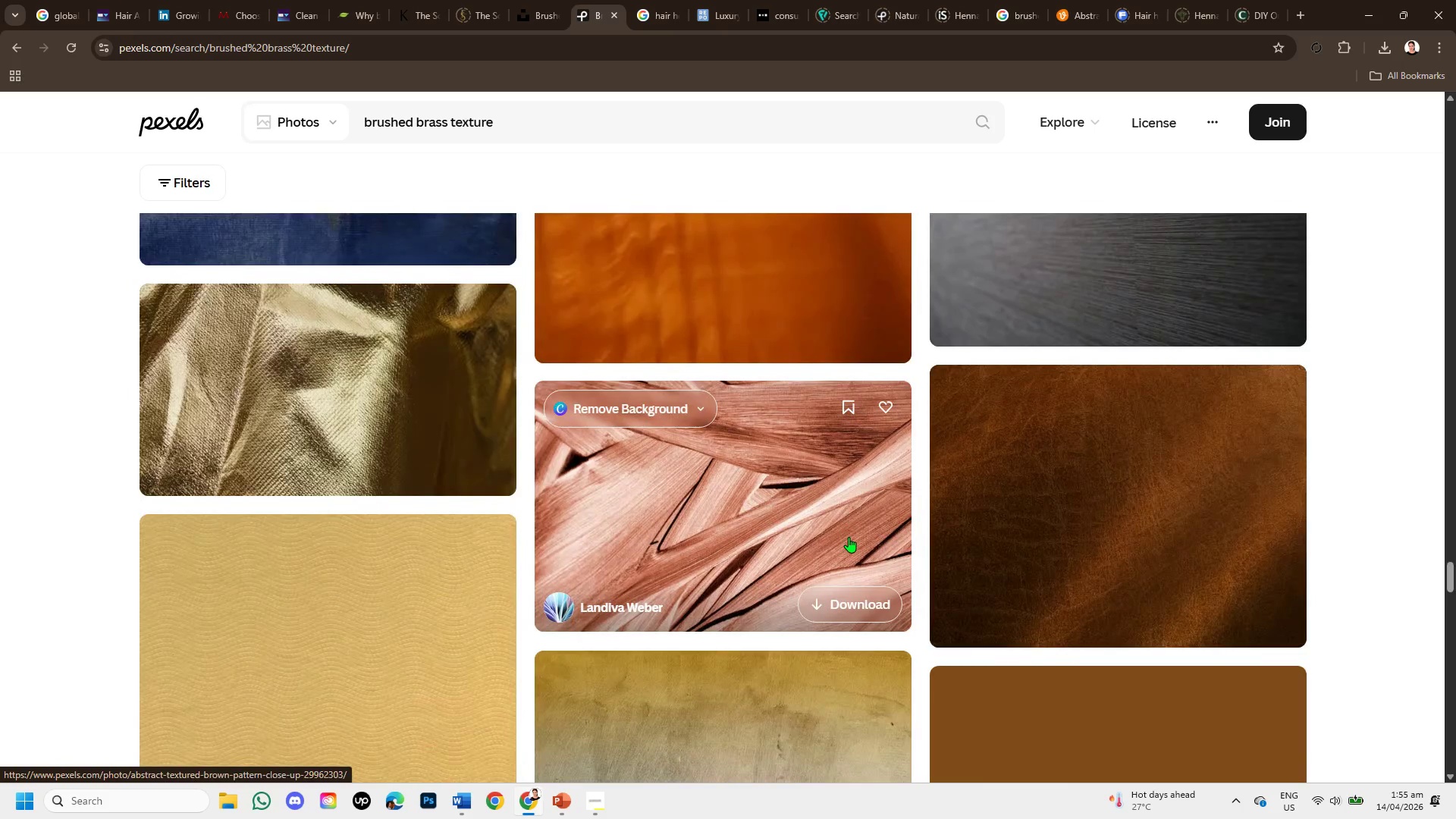 
scroll: coordinate [843, 535], scroll_direction: down, amount: 3.0
 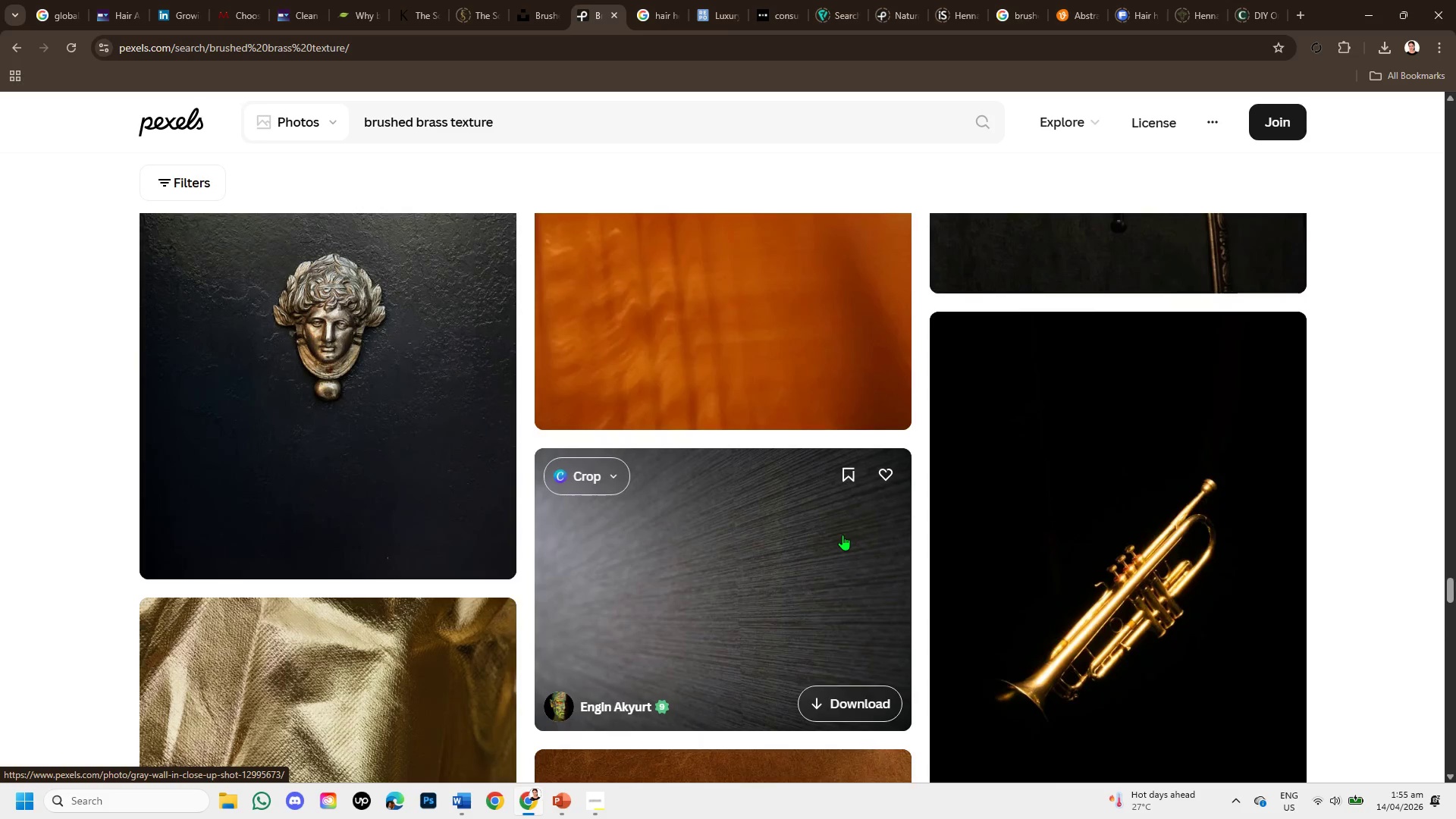 
scroll: coordinate [843, 535], scroll_direction: up, amount: 1.0
 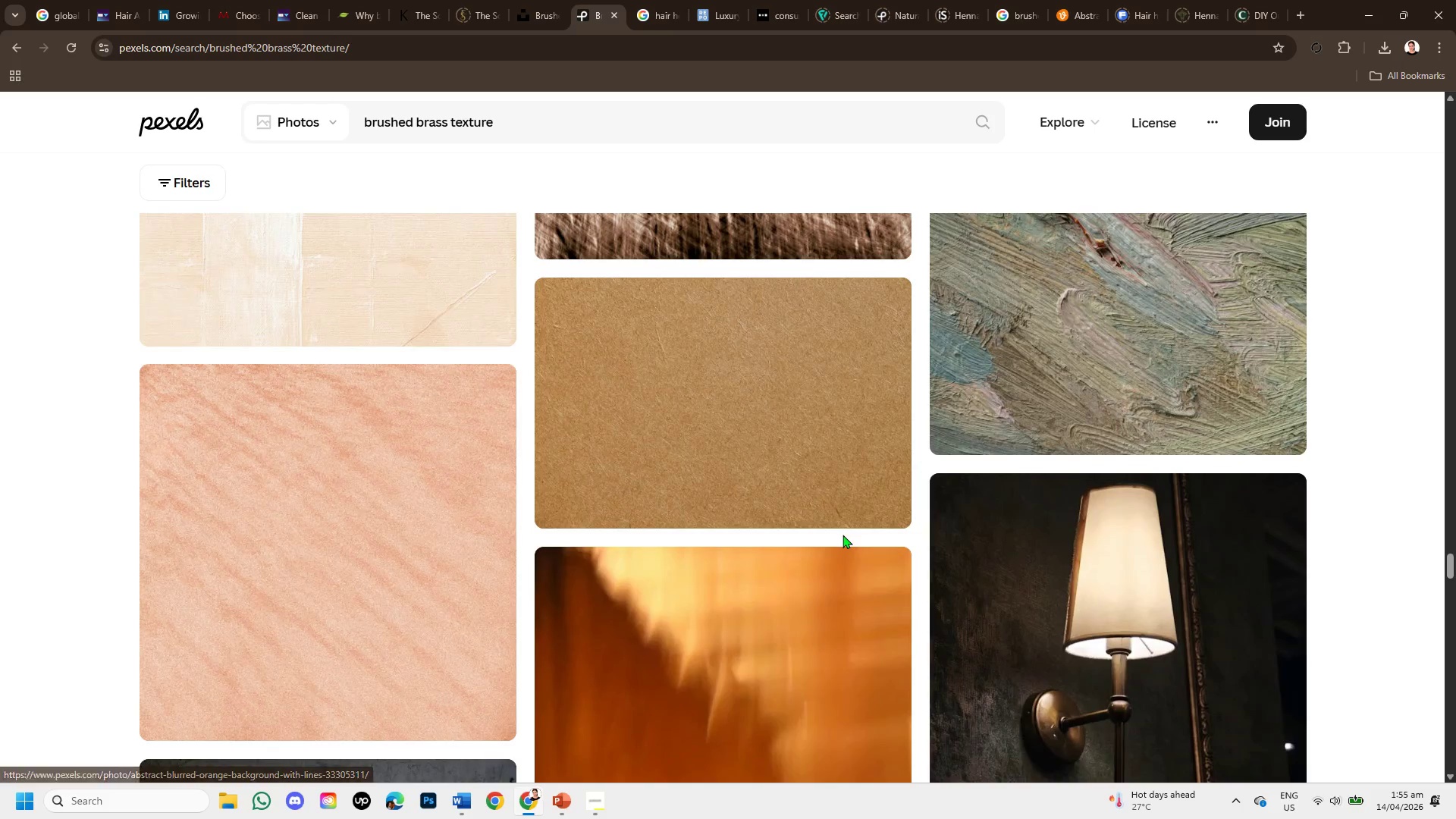 
scroll: coordinate [860, 504], scroll_direction: down, amount: 13.0
 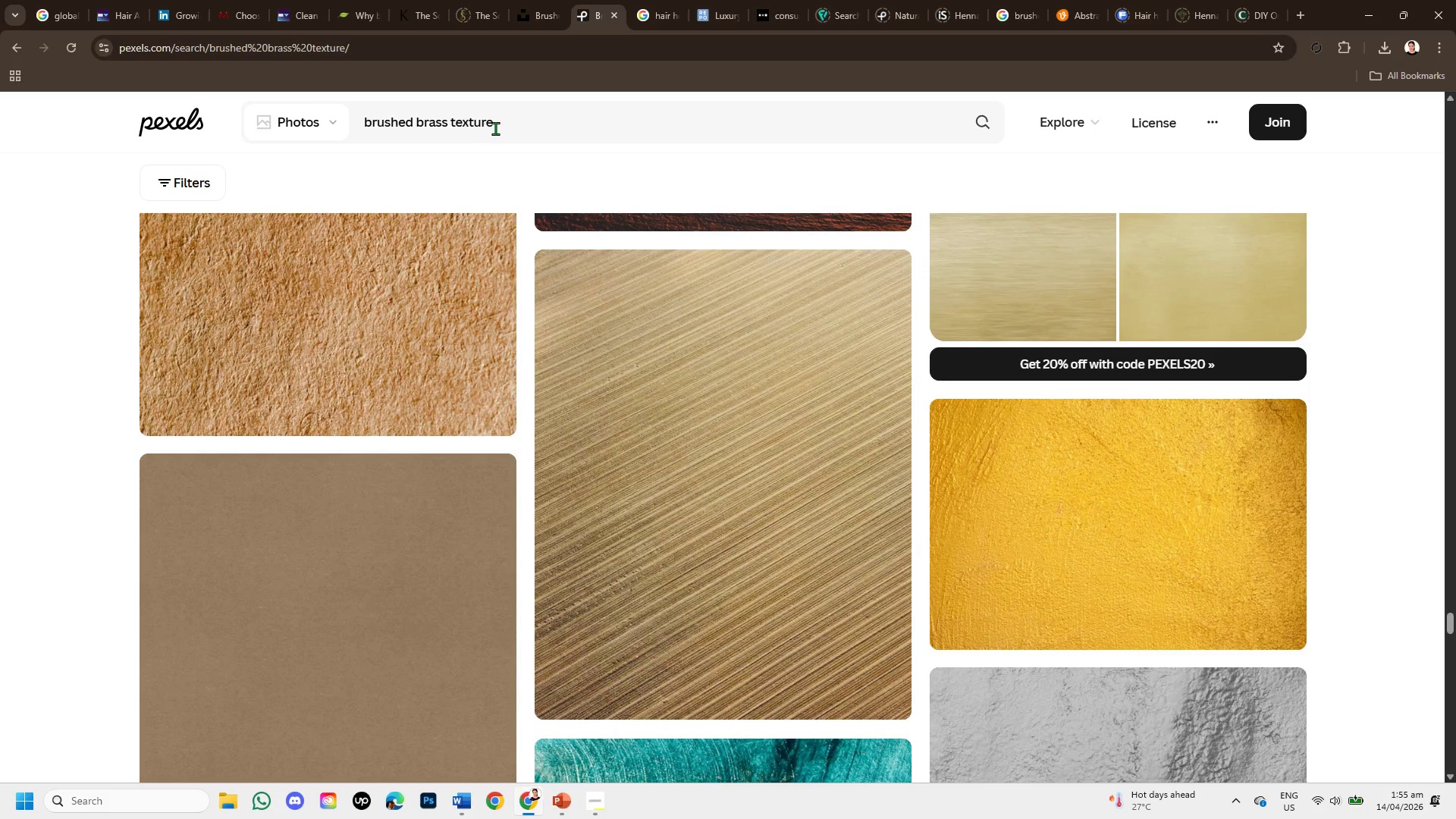 
left_click([504, 125])
 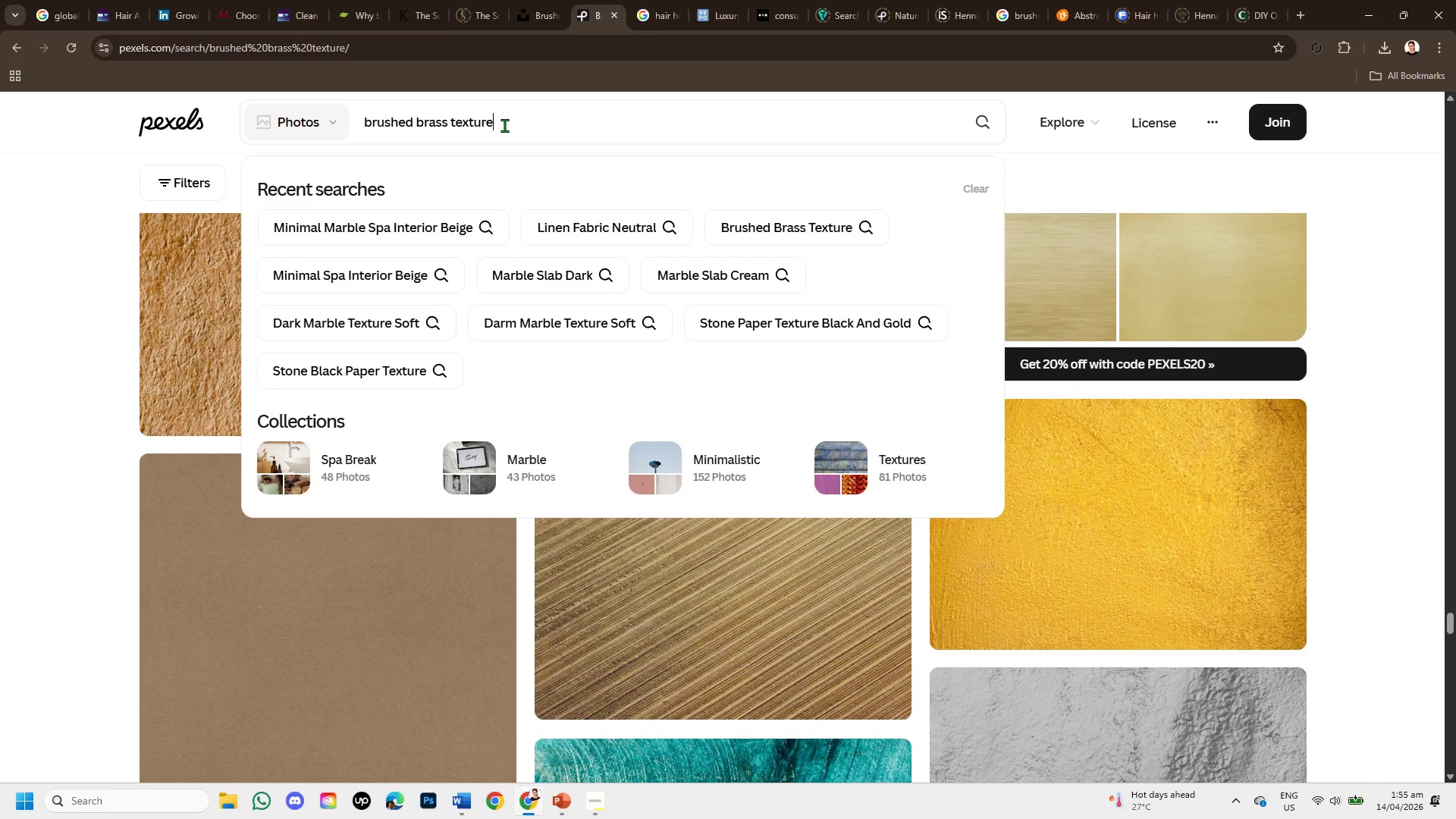 
hold_key(key=Backspace, duration=0.61)
 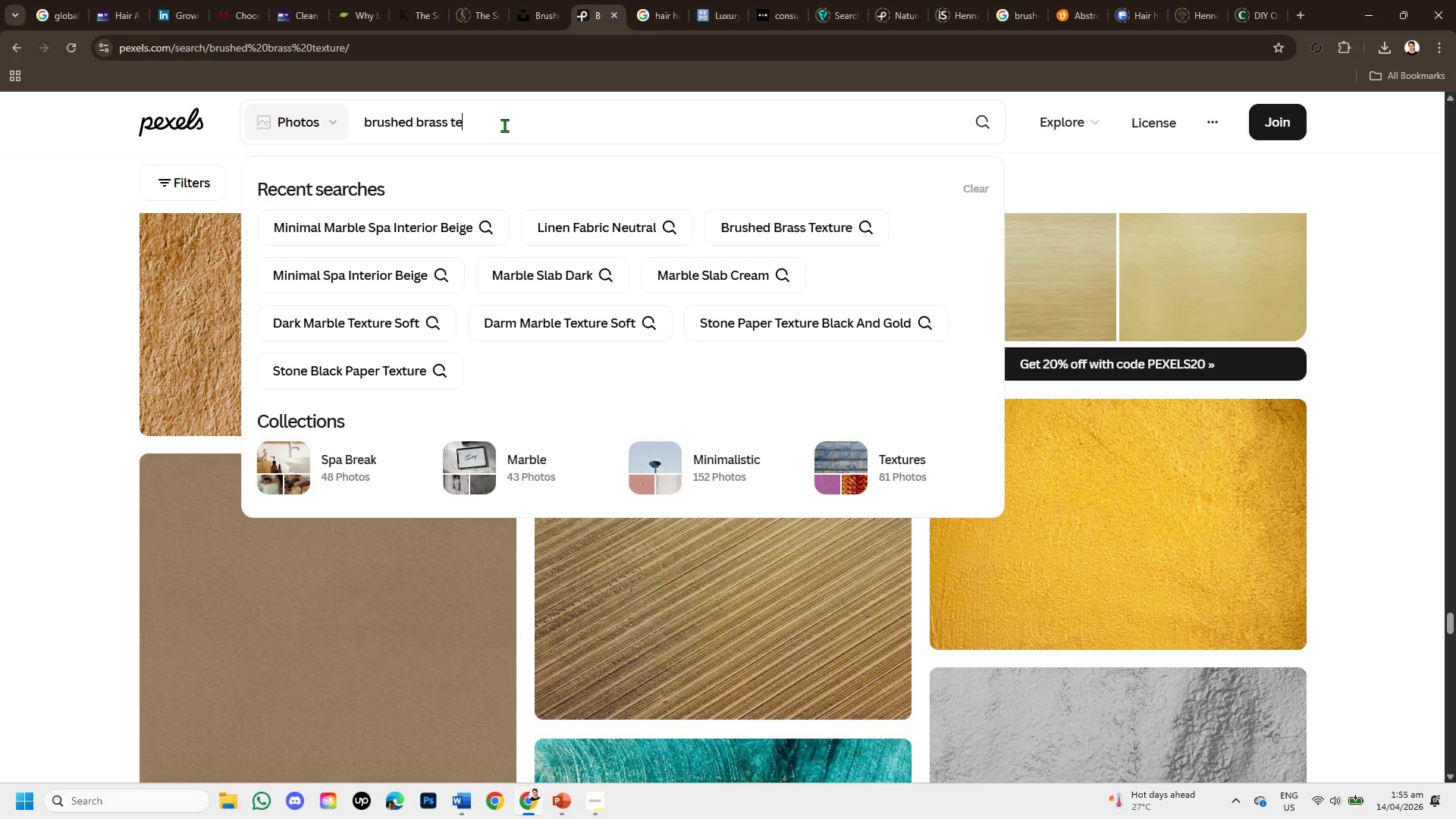 
key(Backspace)
key(Backspace)
key(Backspace)
type( spa interior )
 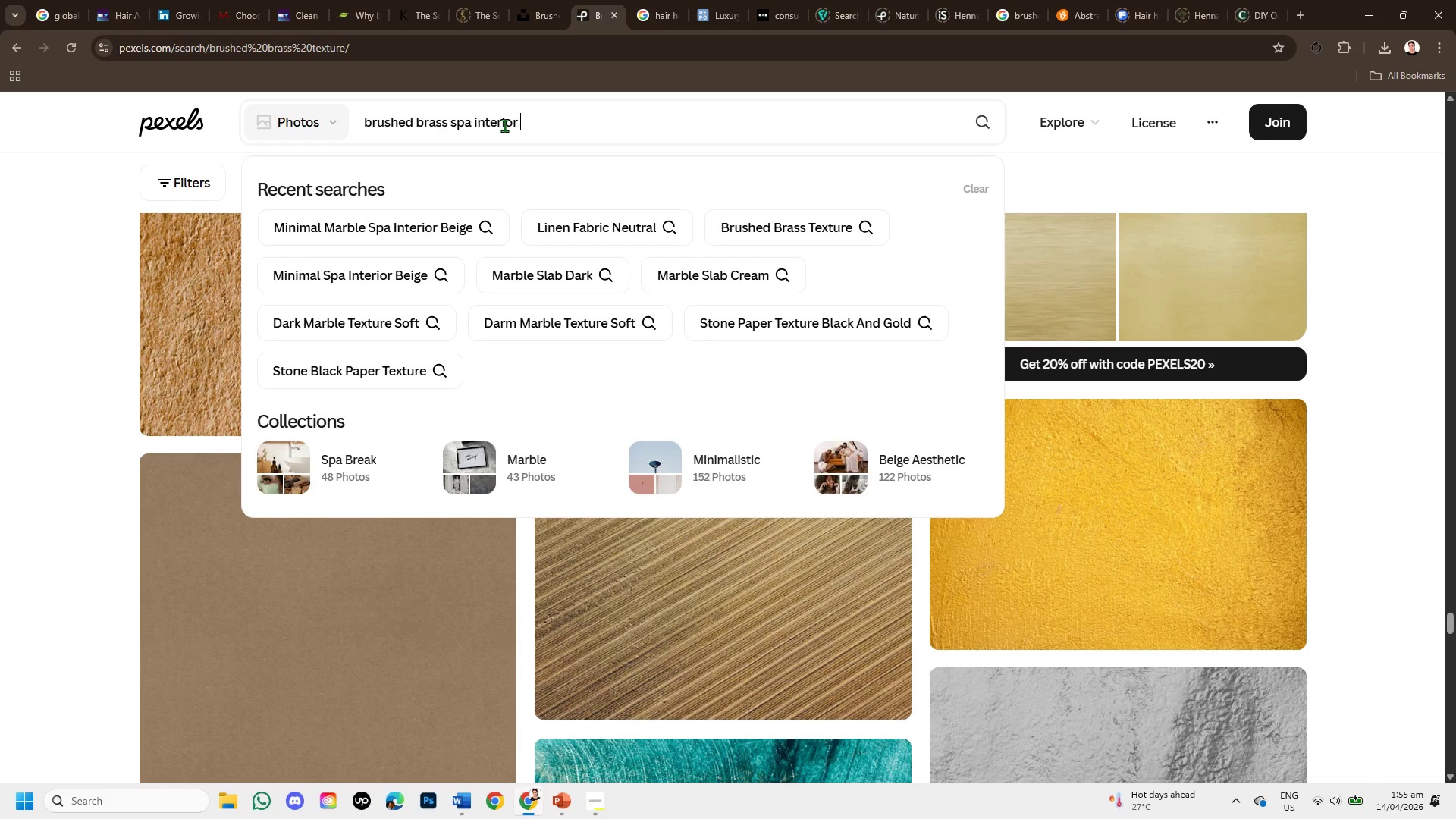 
key(Enter)
 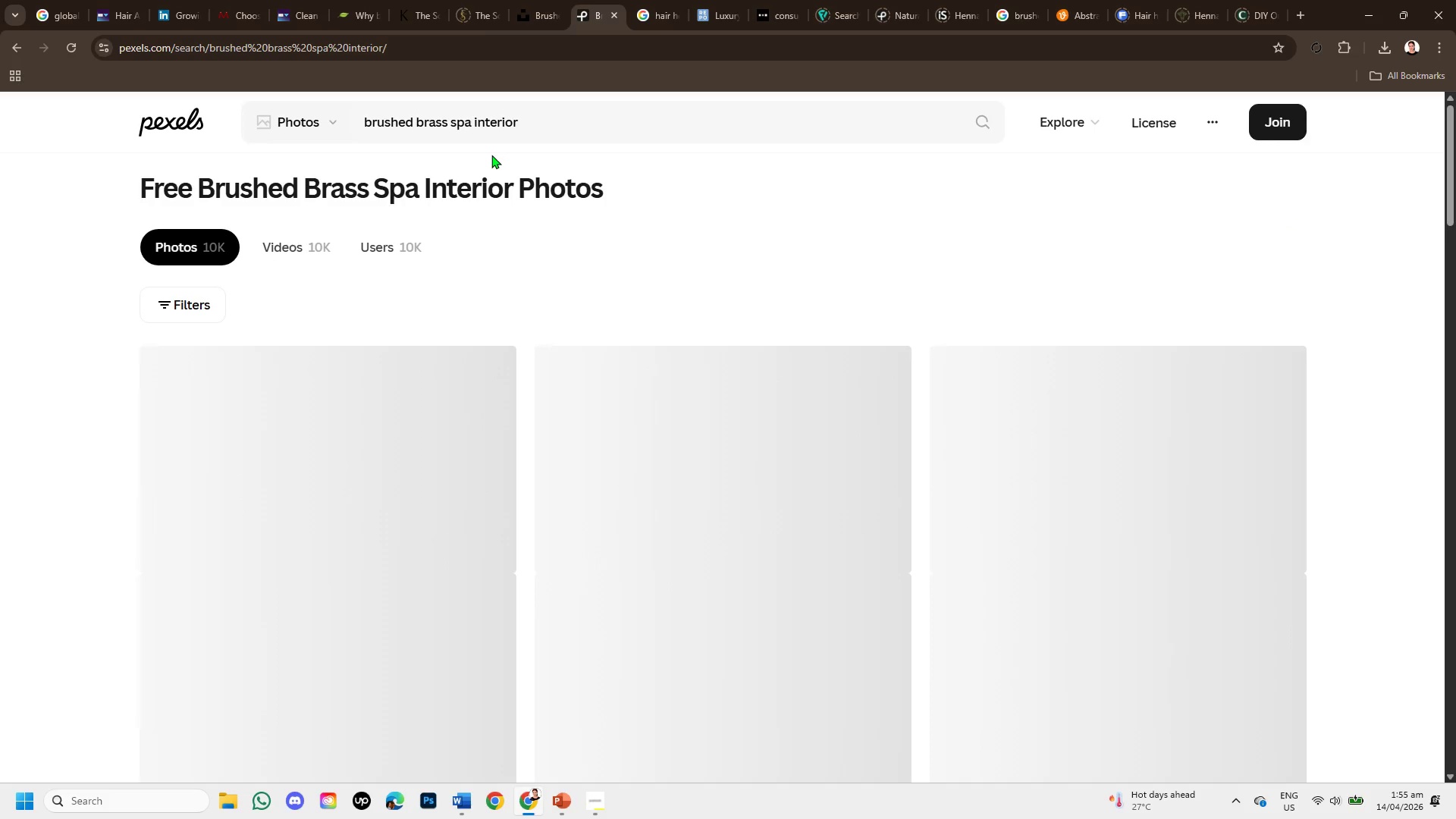 
wait(8.41)
 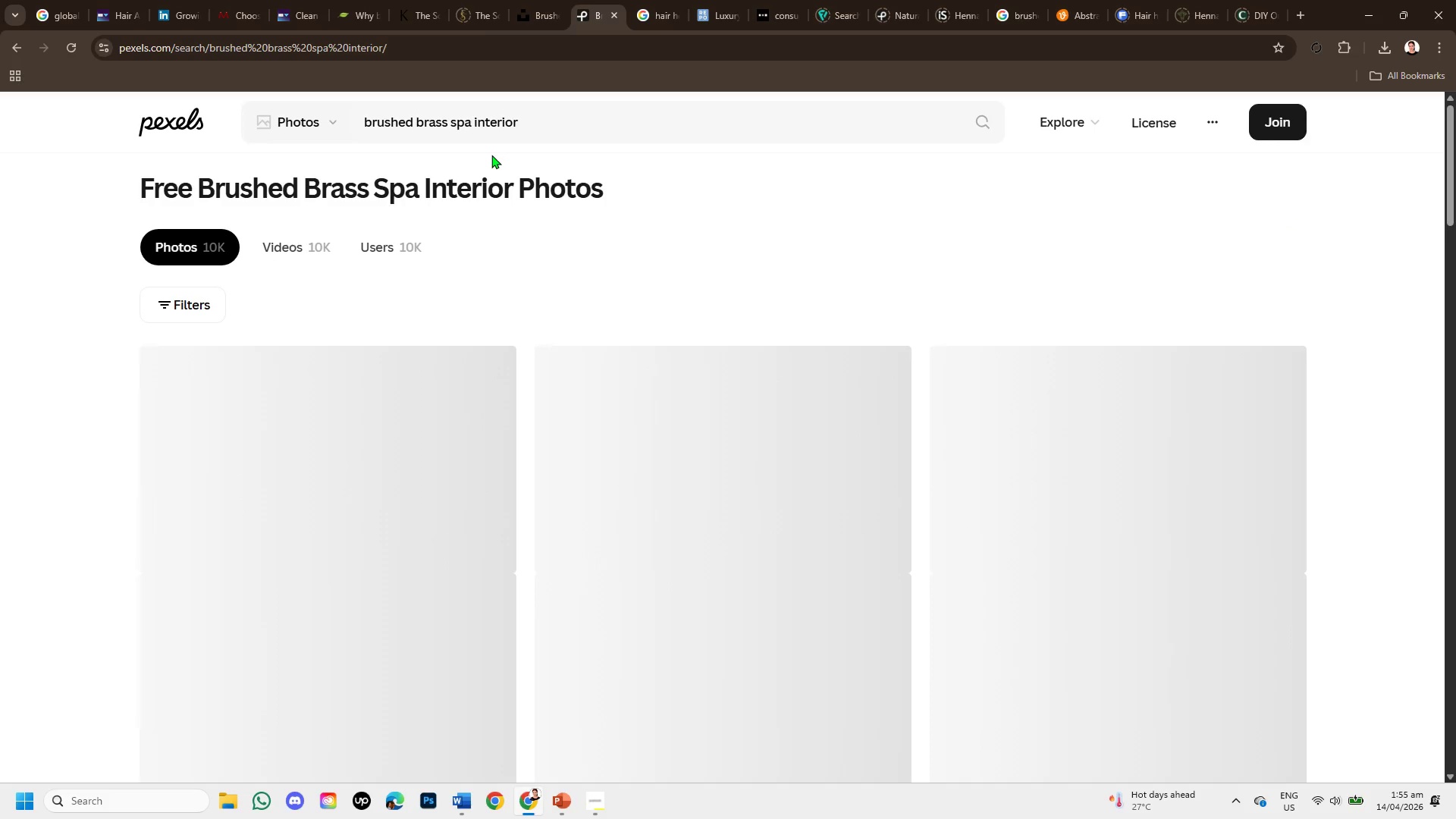 
scroll: coordinate [623, 527], scroll_direction: down, amount: 6.0
 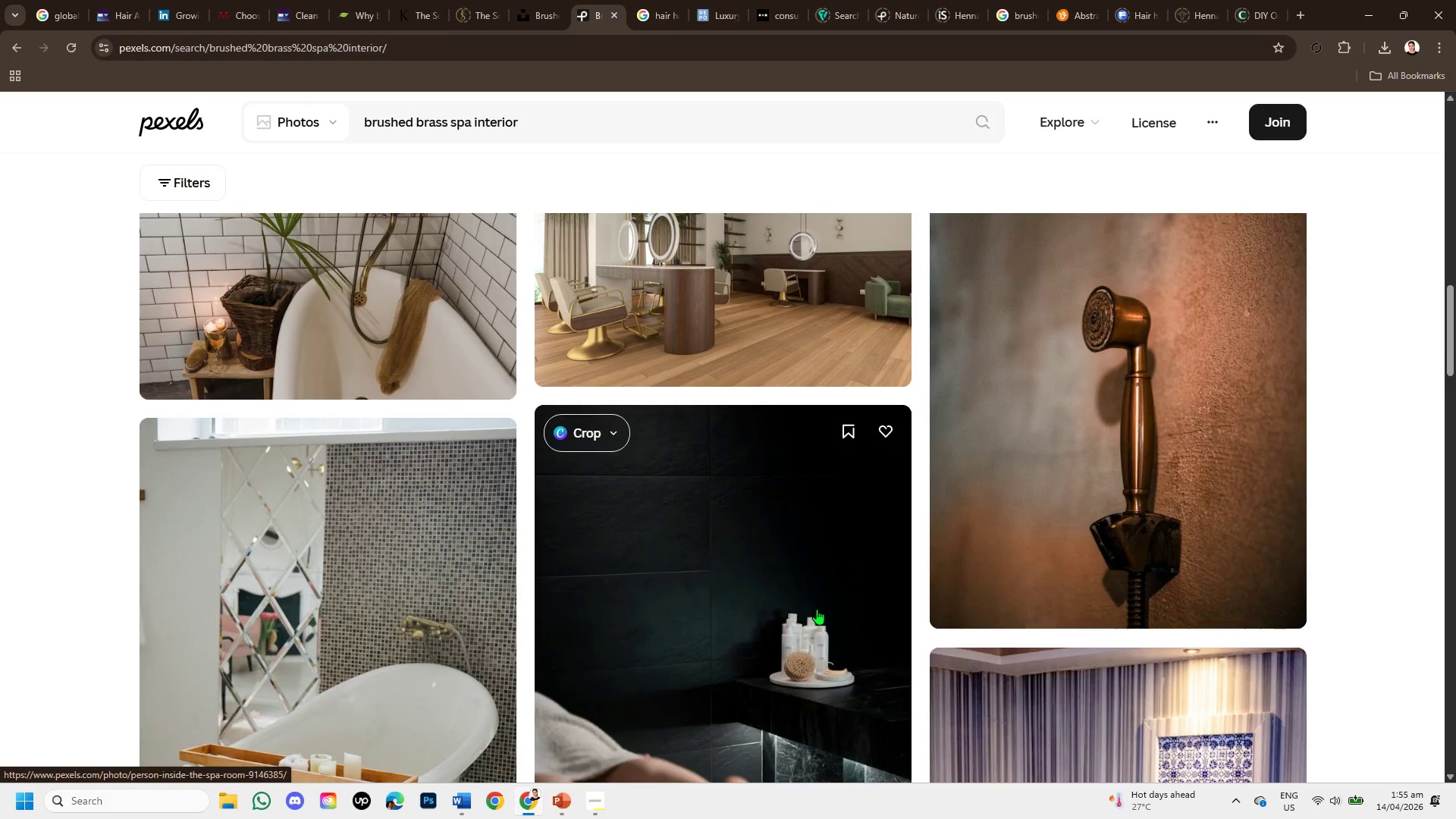 
scroll: coordinate [817, 609], scroll_direction: up, amount: 1.0
 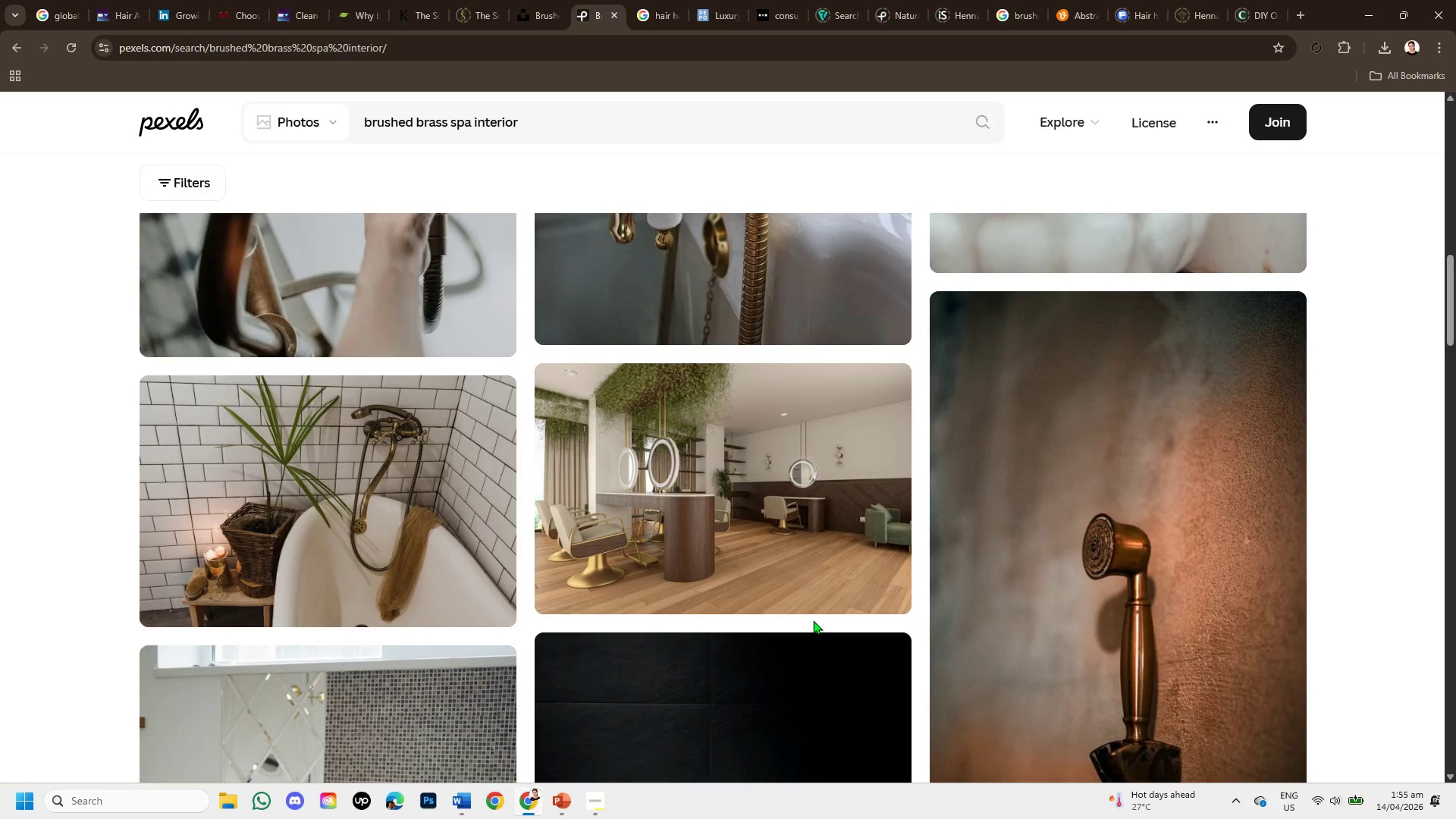 
scroll: coordinate [810, 628], scroll_direction: down, amount: 6.0
 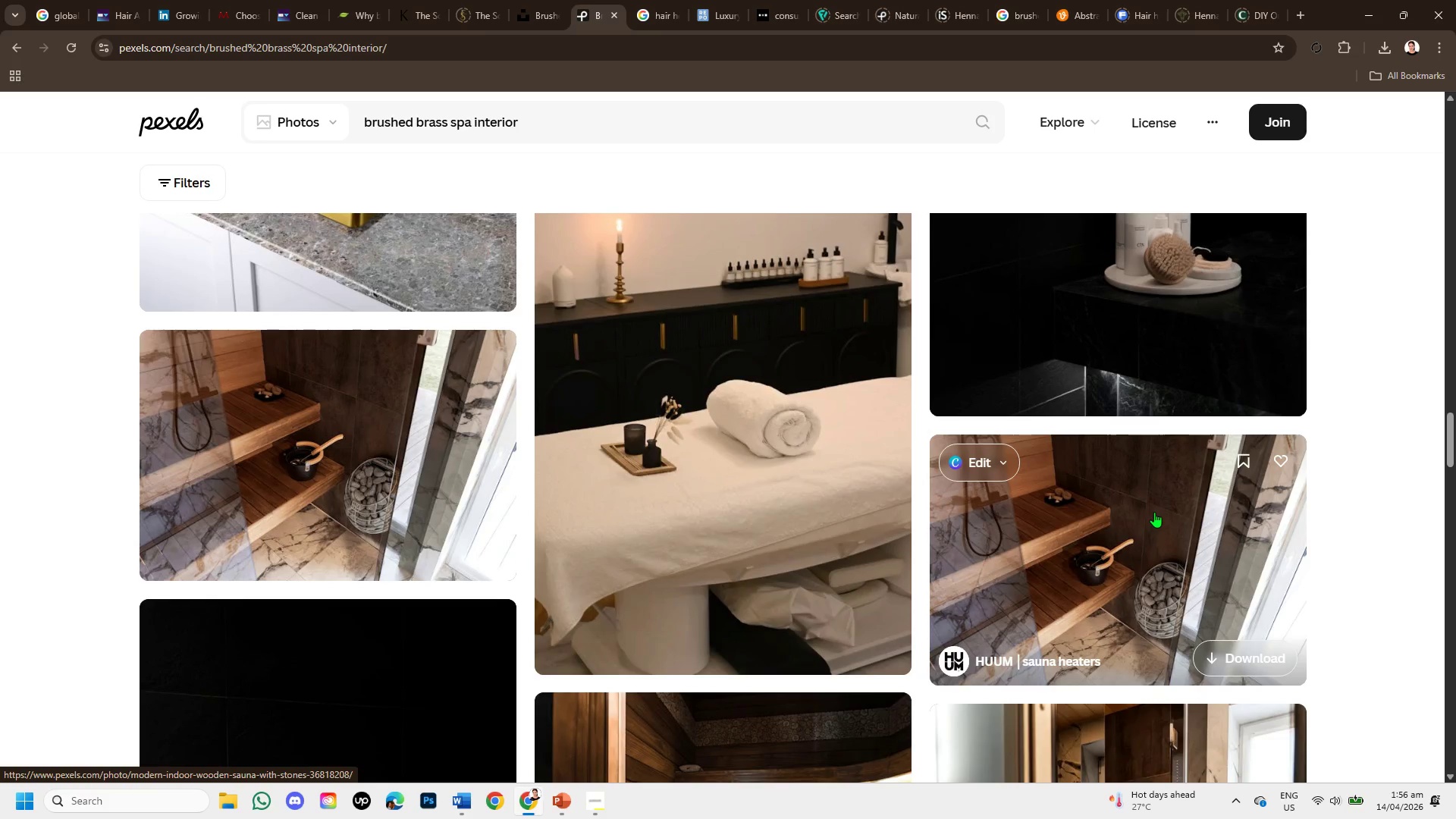 
wait(16.61)
 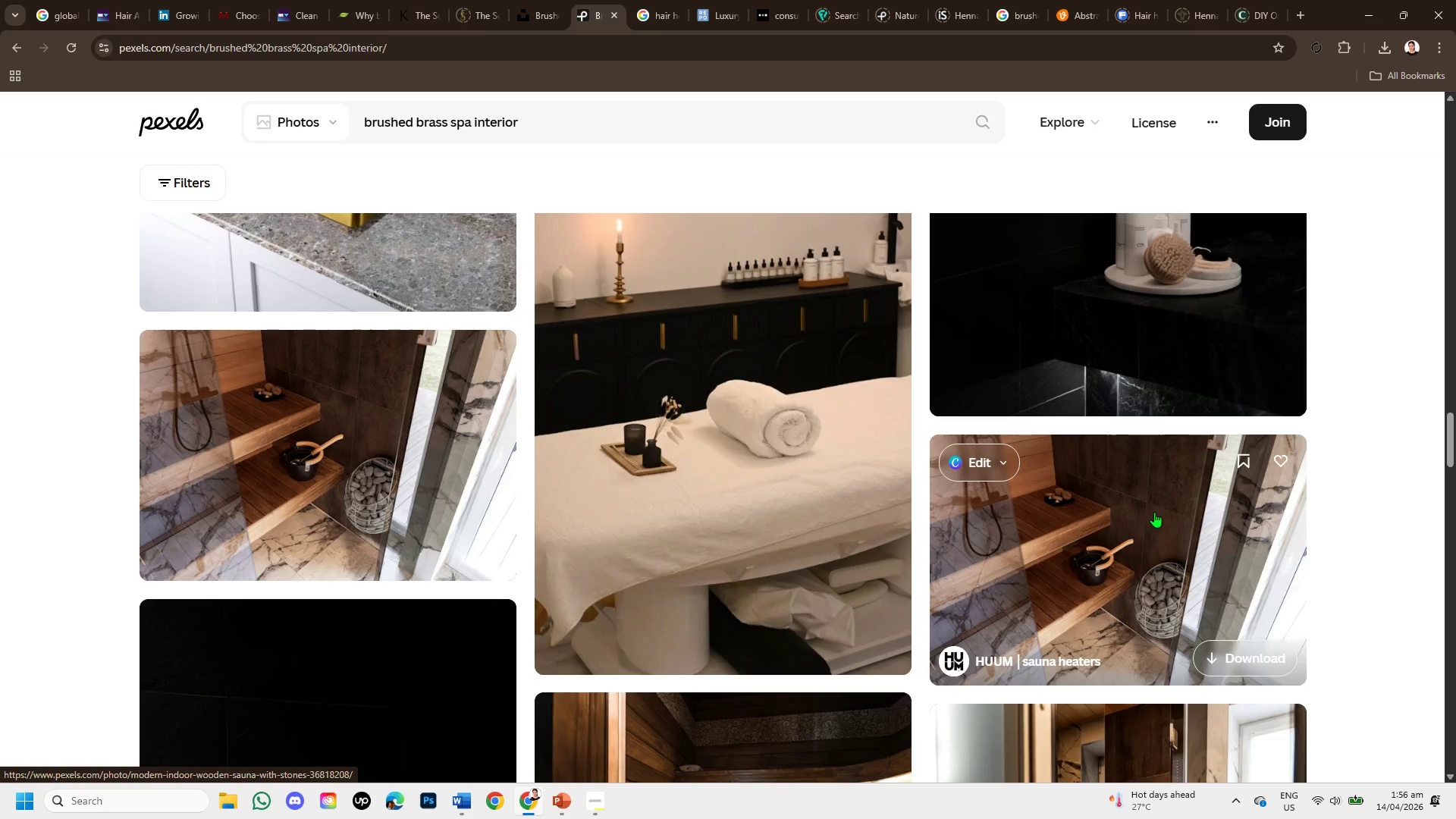 
scroll: coordinate [972, 605], scroll_direction: down, amount: 2.0
 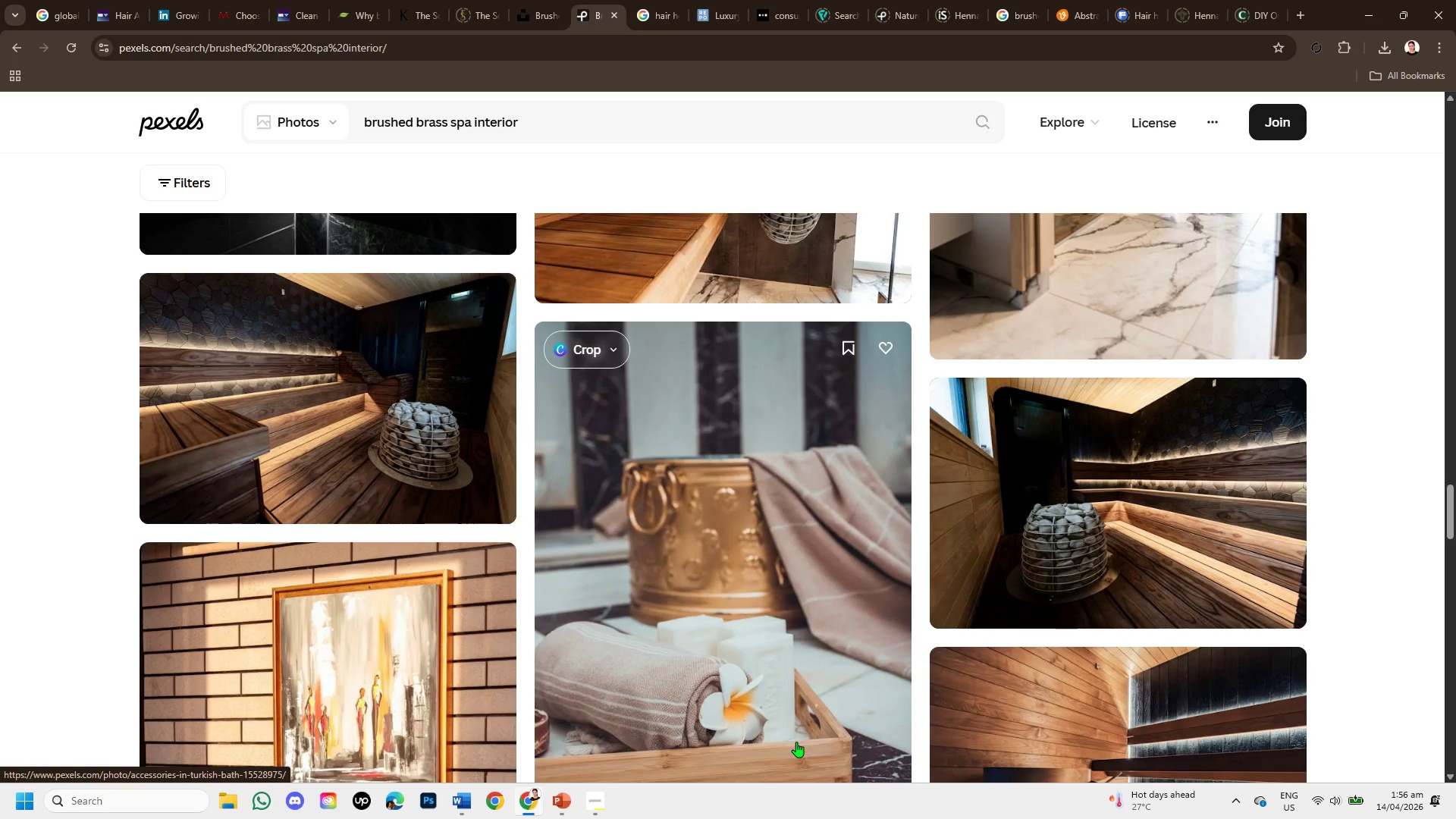 
wait(5.94)
 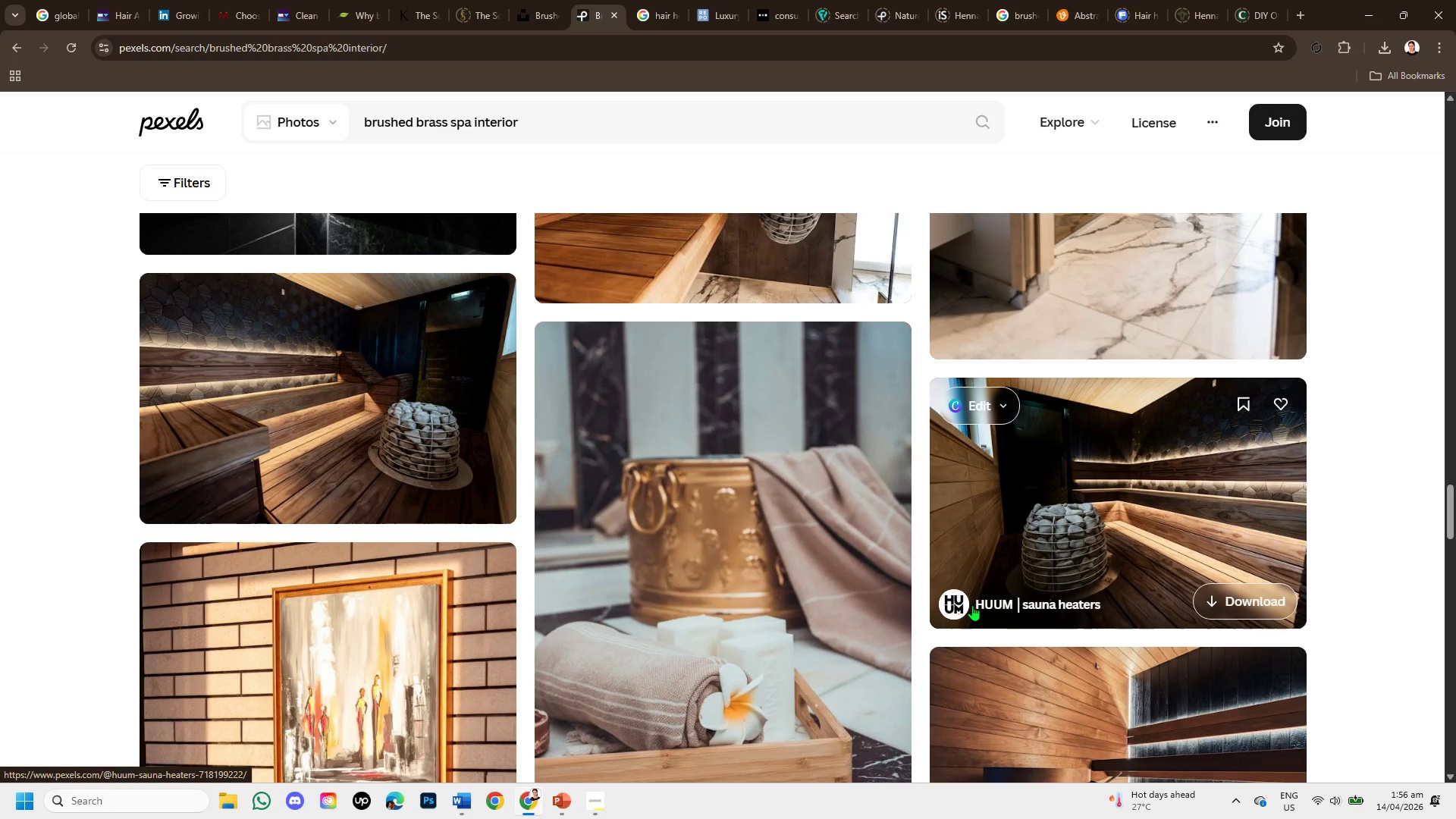 
scroll: coordinate [1138, 590], scroll_direction: down, amount: 9.0
 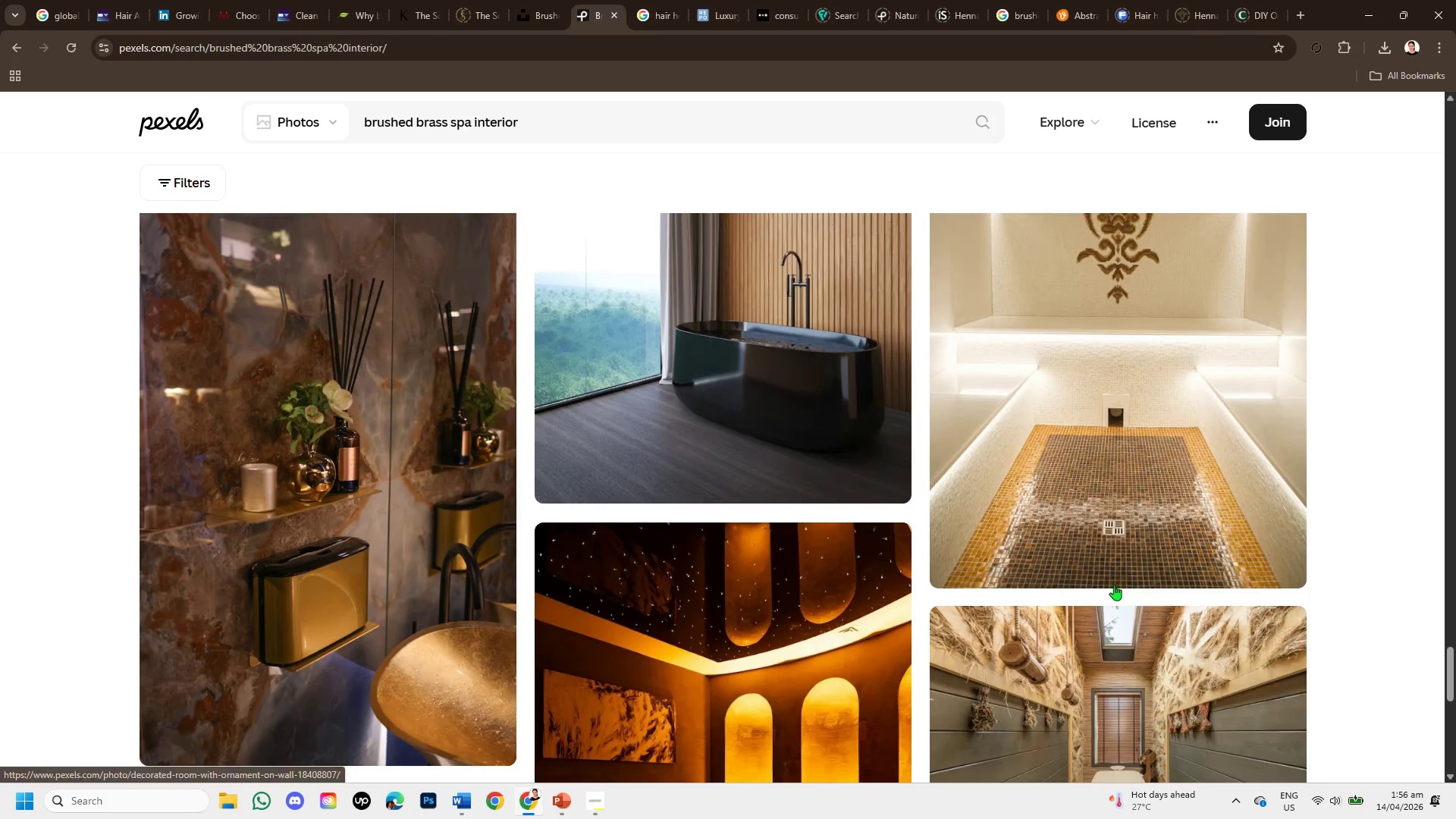 
mouse_move([1101, 588])
 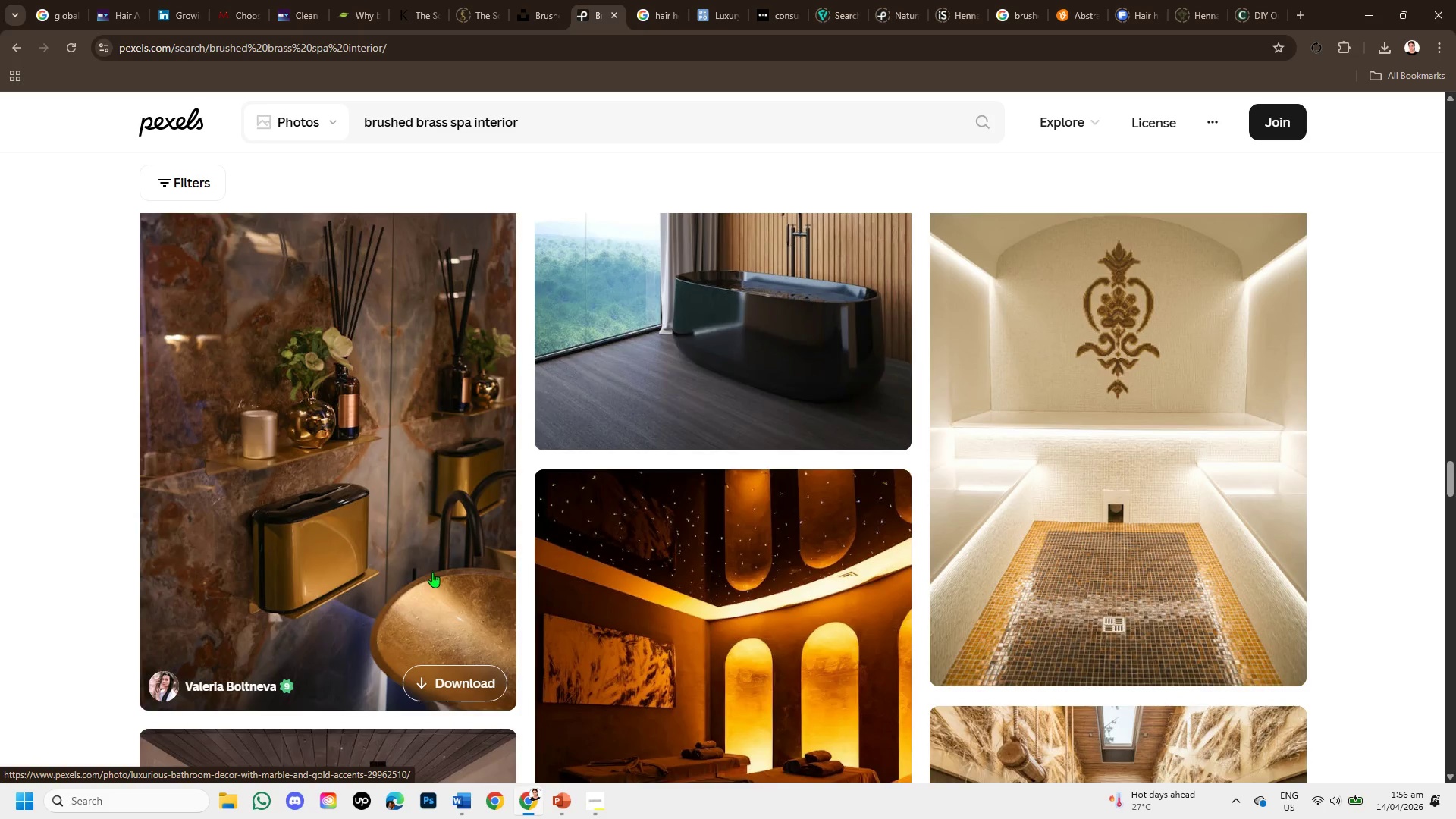 
scroll: coordinate [1084, 561], scroll_direction: down, amount: 6.0
 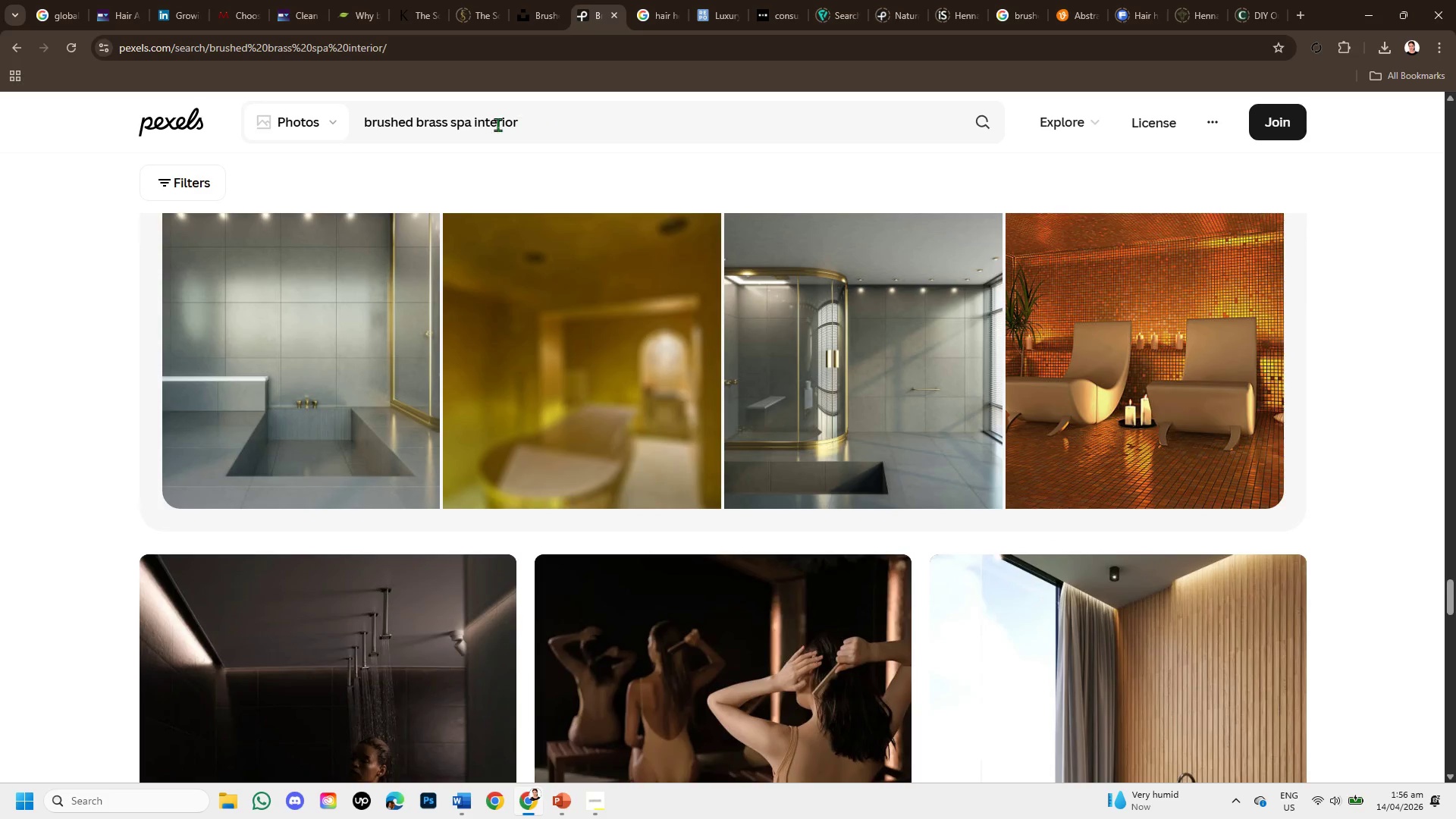 
left_click_drag(start_coordinate=[531, 120], to_coordinate=[454, 107])
 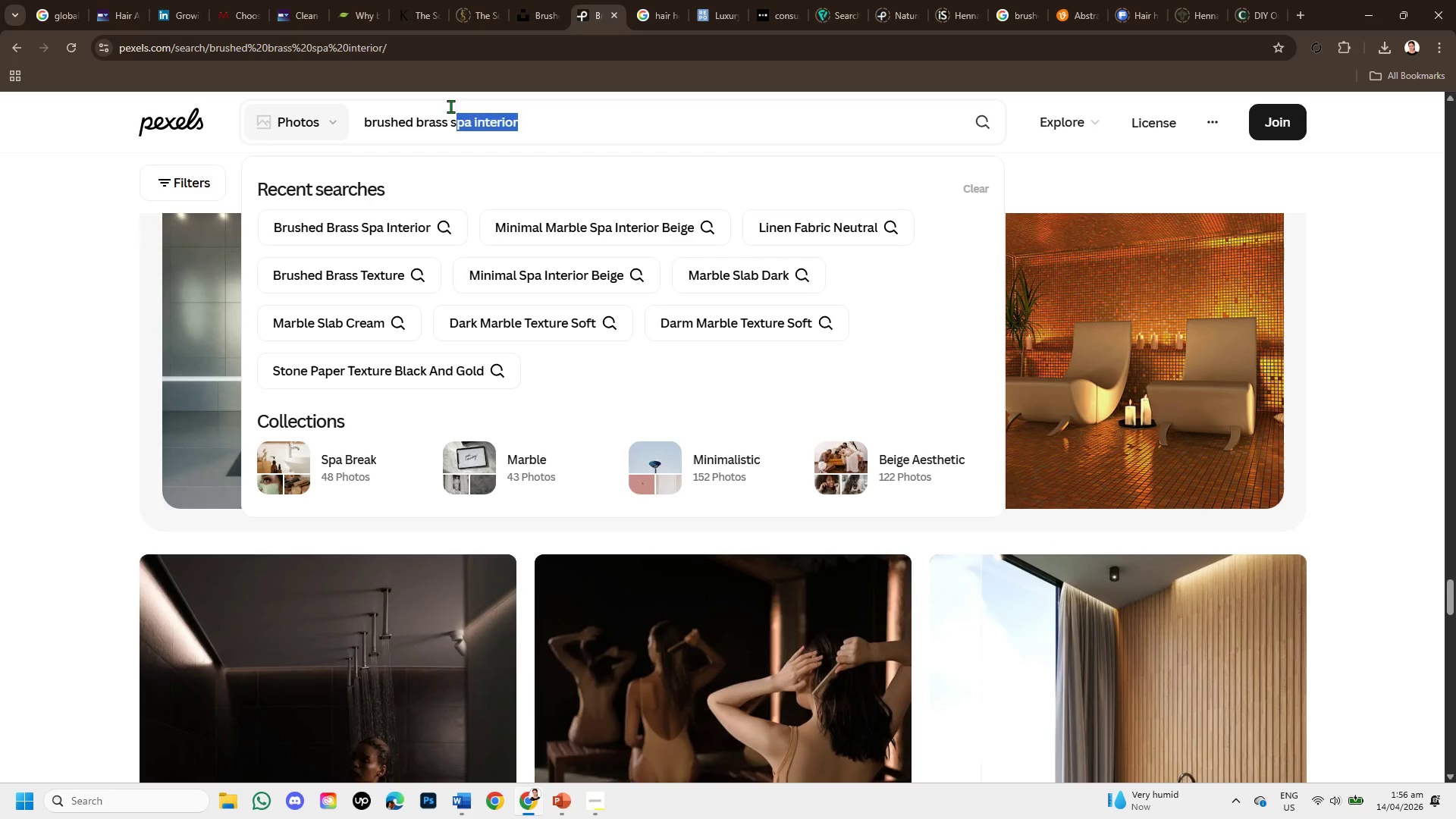 
key(Backspace)
key(Backspace)
type(ligght)
key(Backspace)
key(Backspace)
key(Backspace)
key(Backspace)
type(ght )
 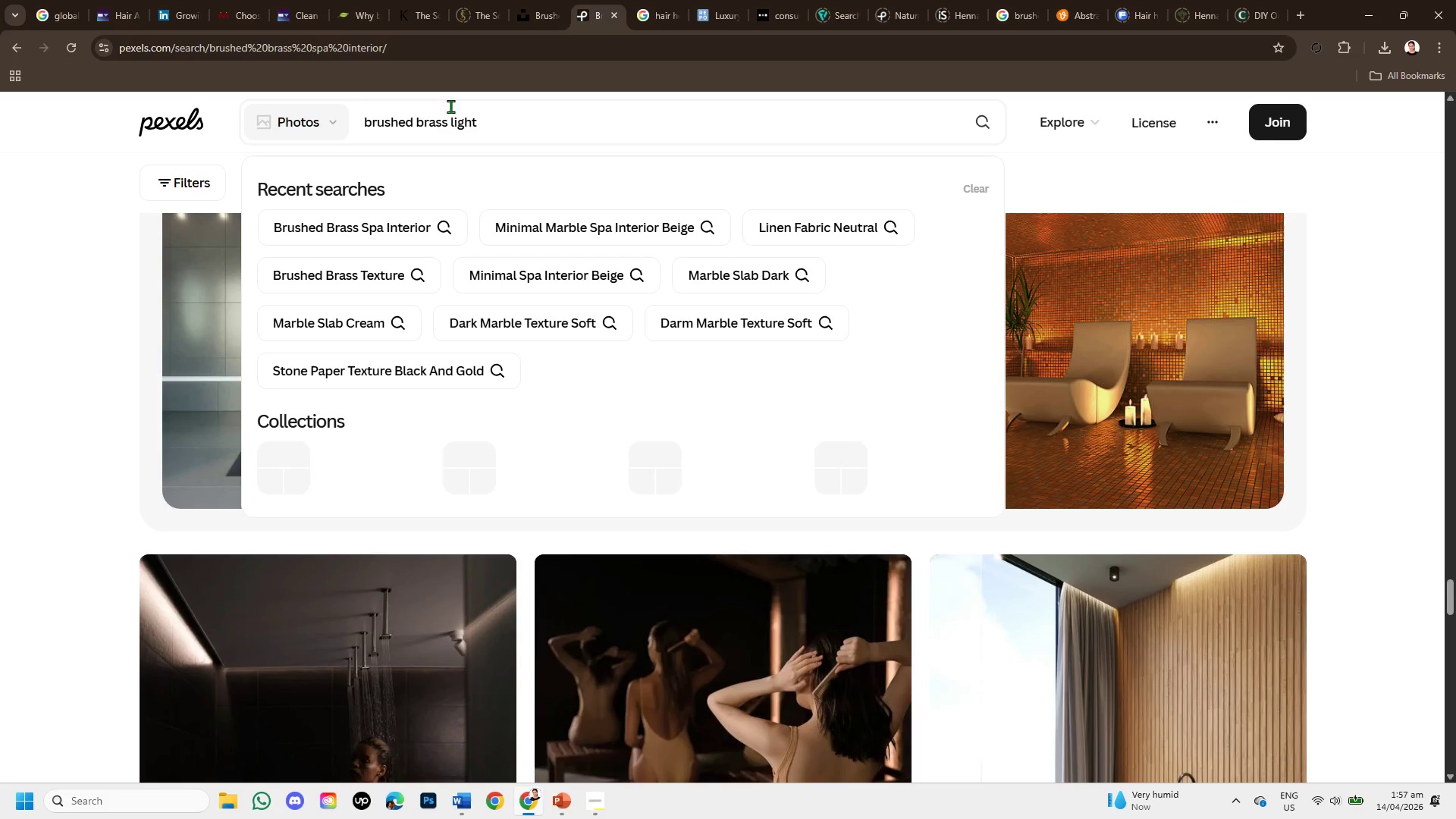 
key(Enter)
 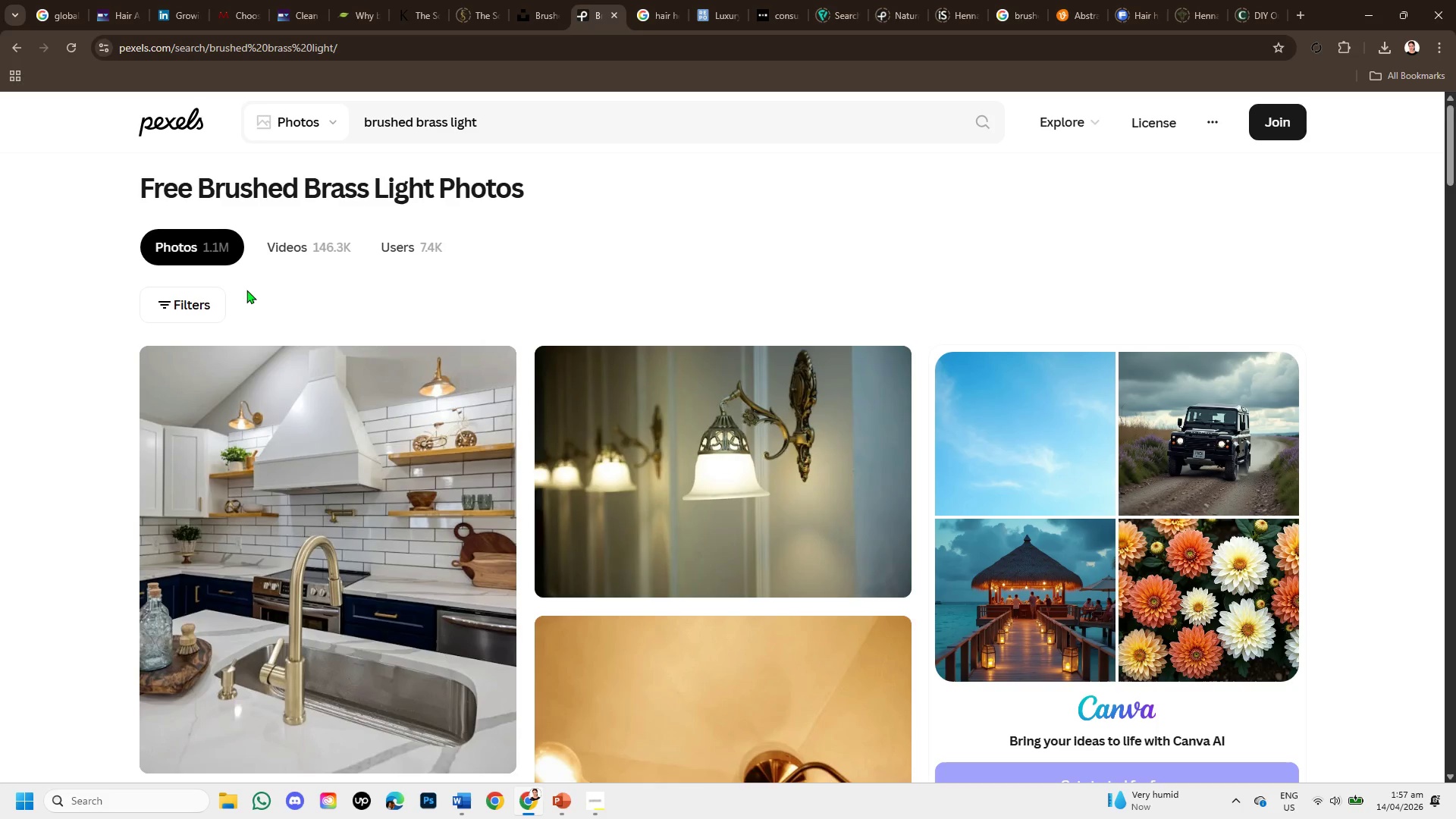 
wait(5.64)
 